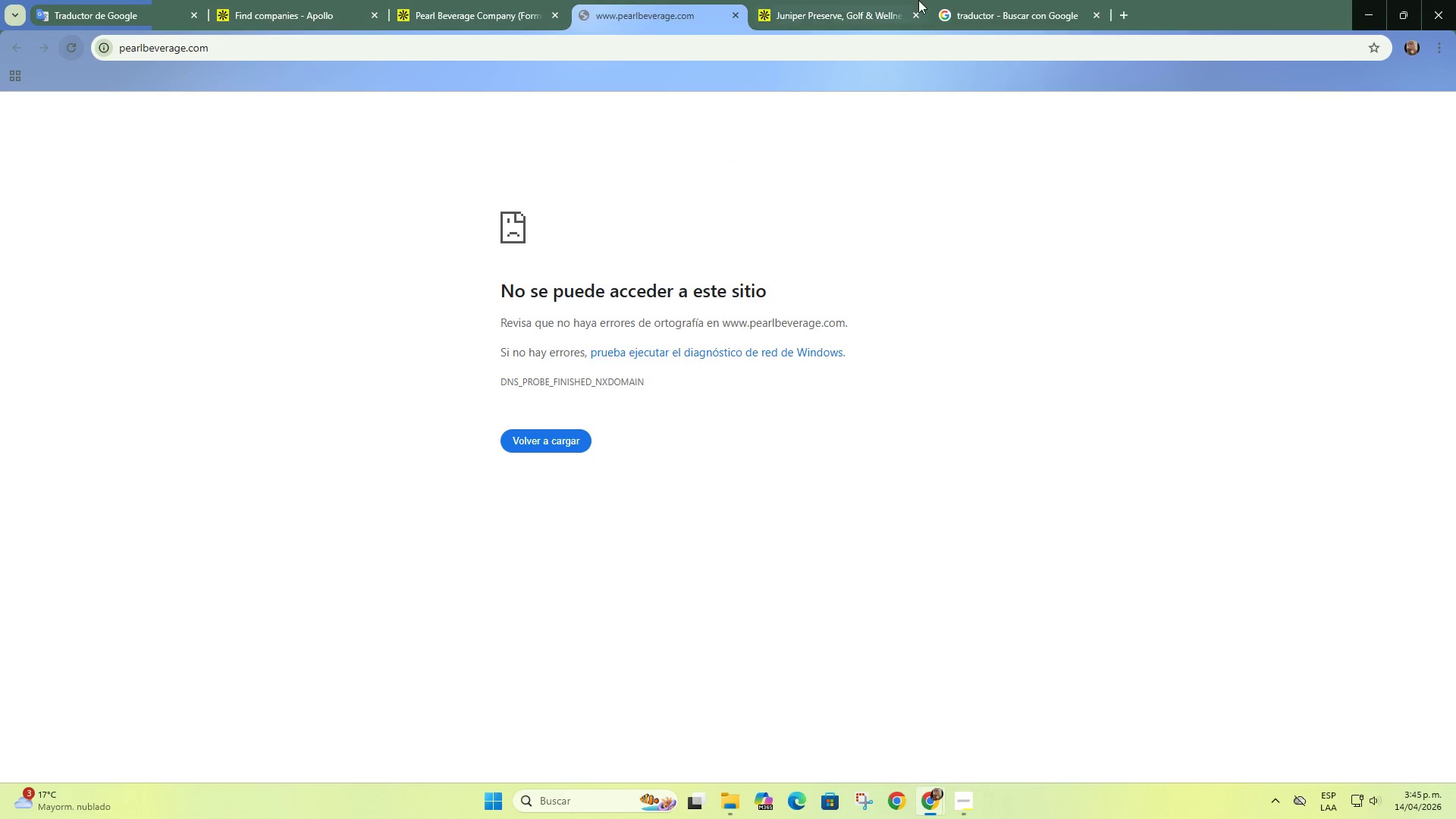 
left_click([869, 0])
 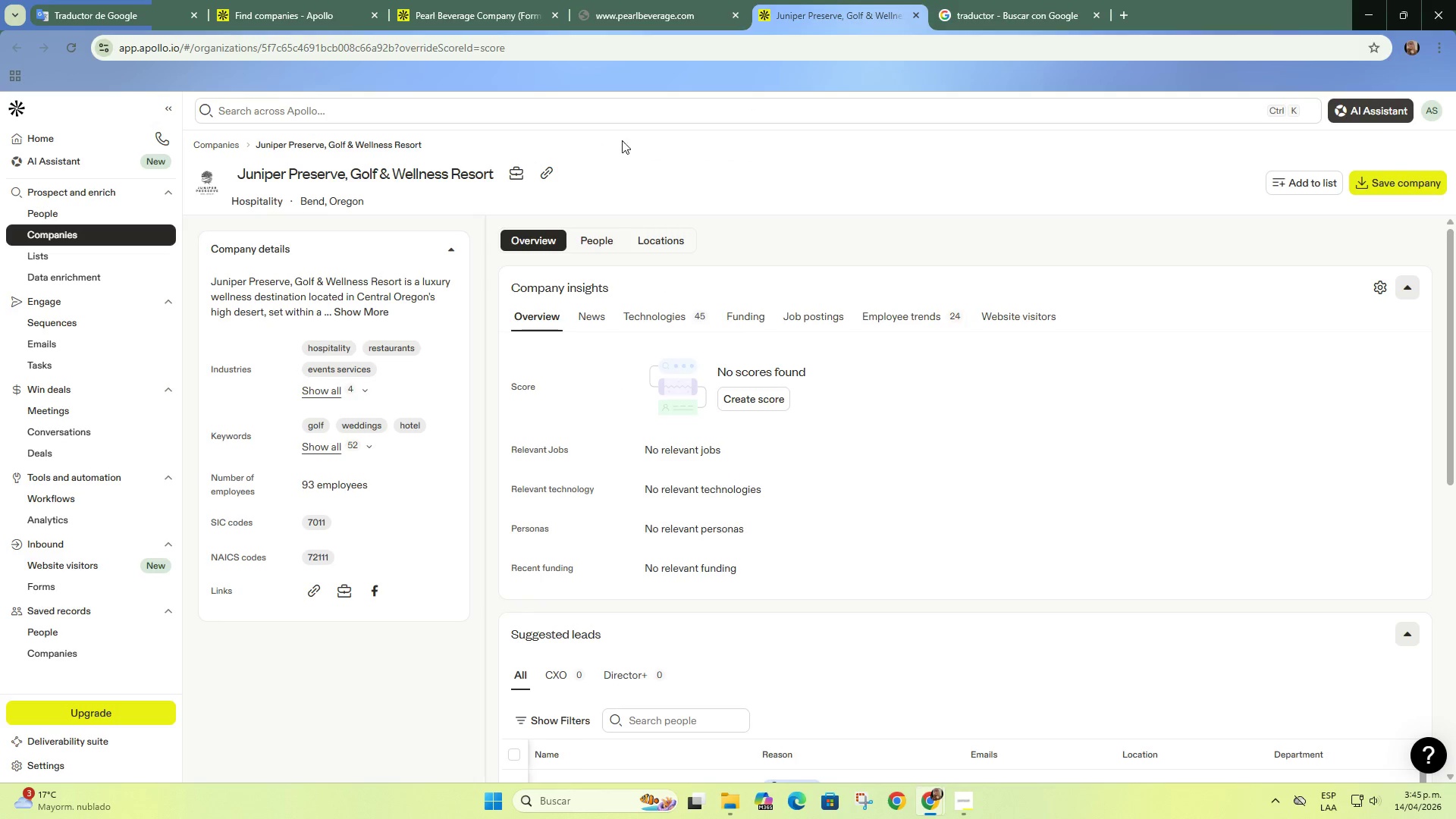 
mouse_move([529, 190])
 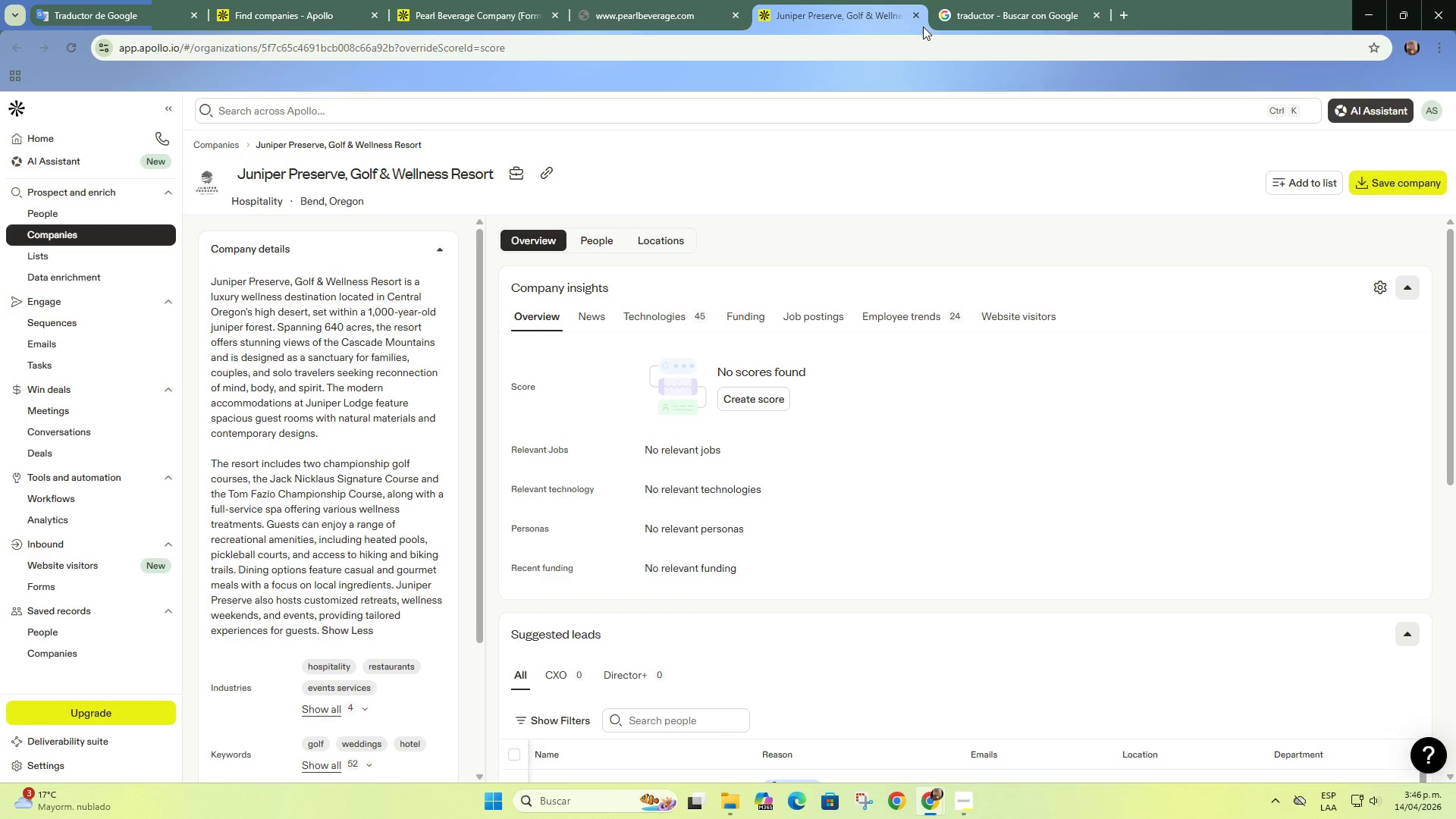 
wait(5.2)
 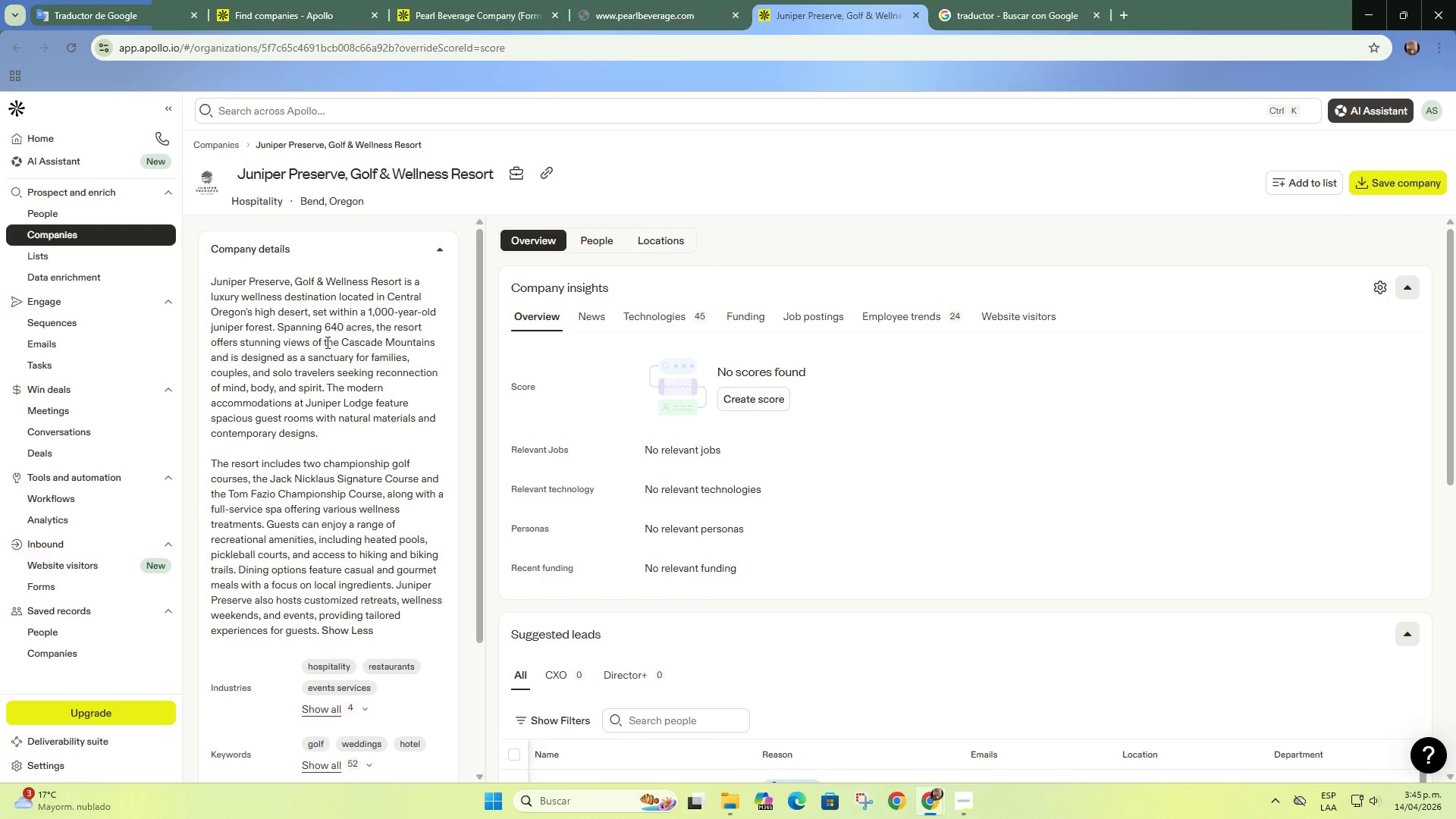 
double_click([513, 0])
 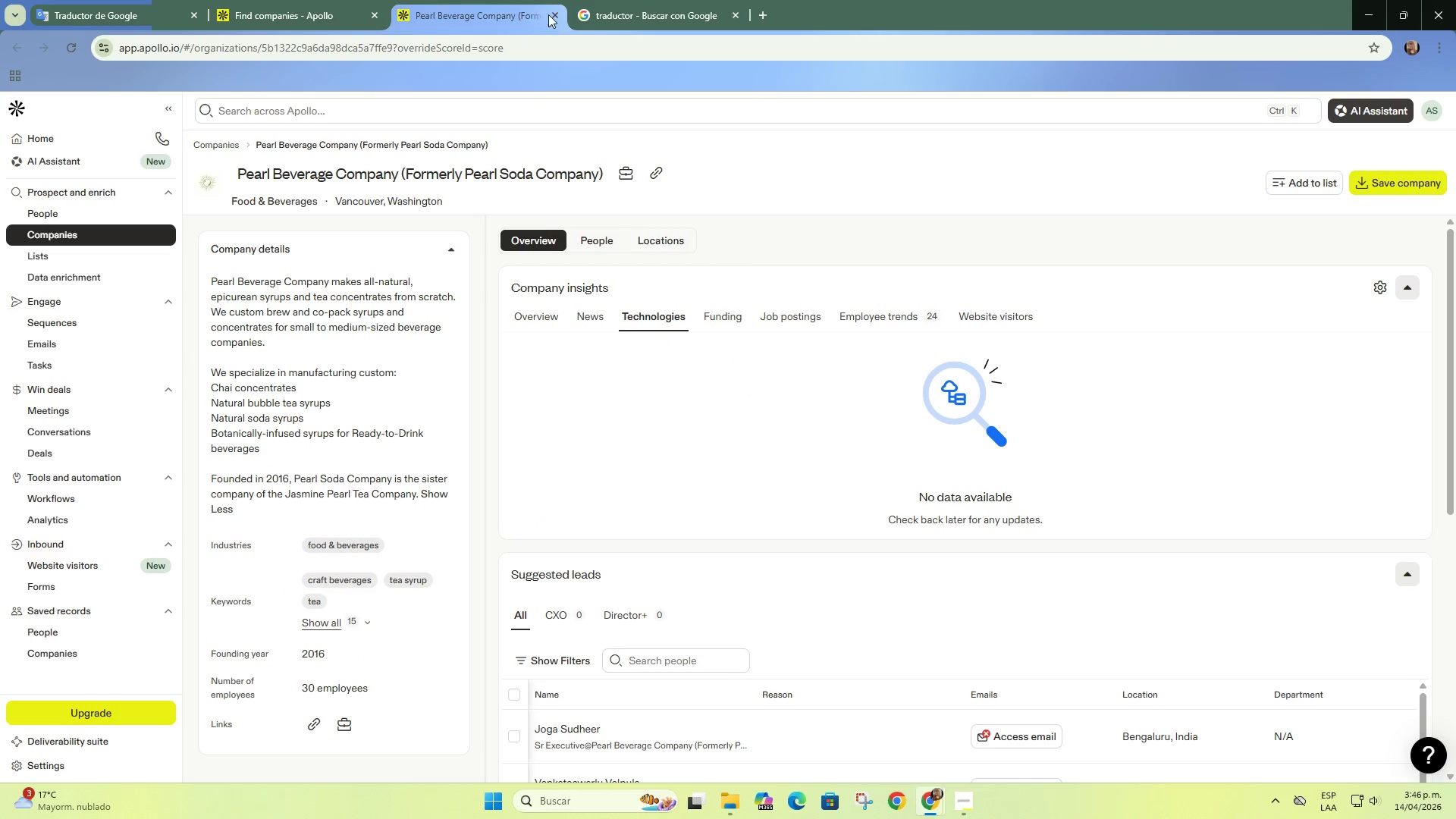 
triple_click([551, 14])
 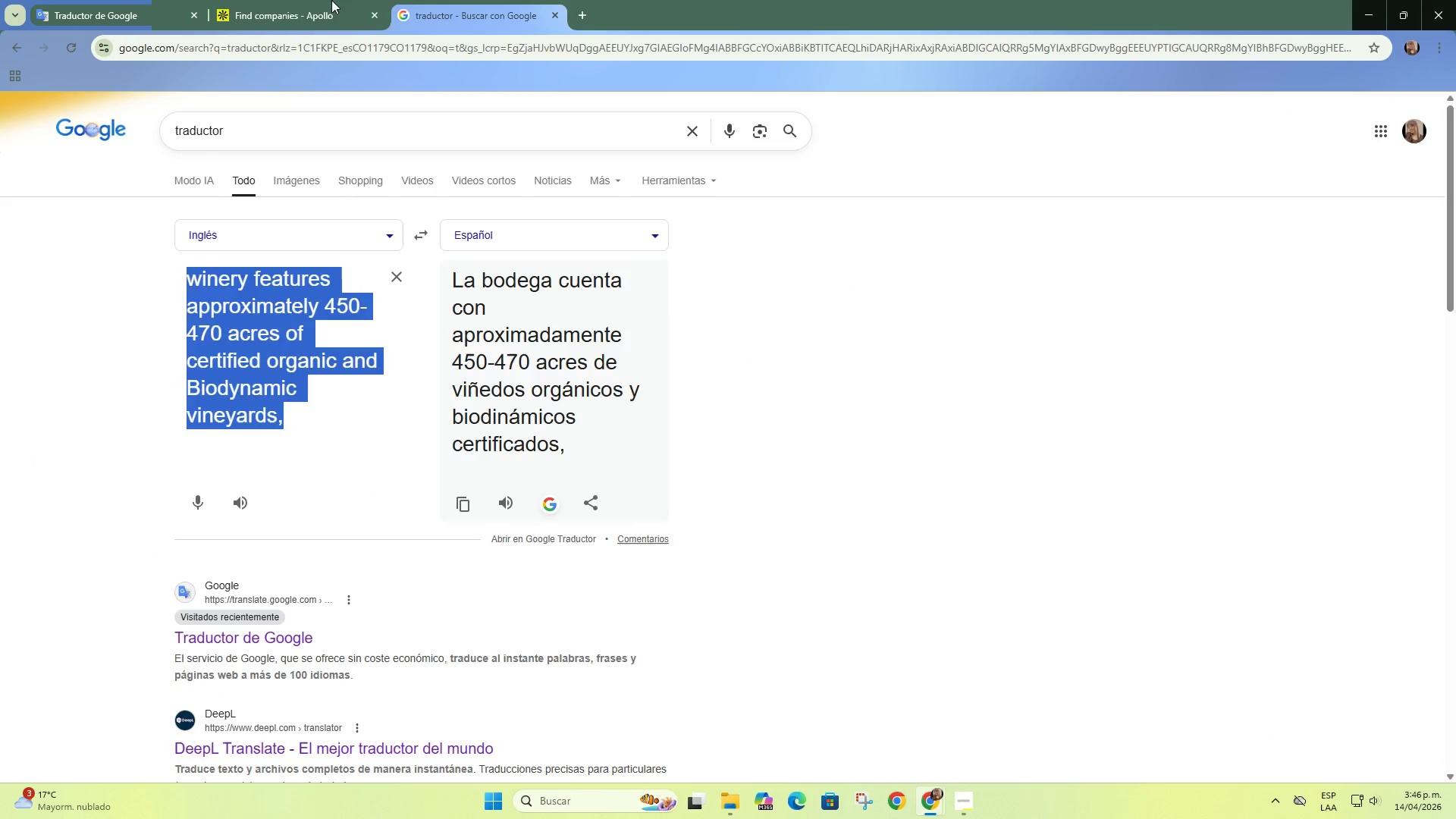 
triple_click([300, 0])
 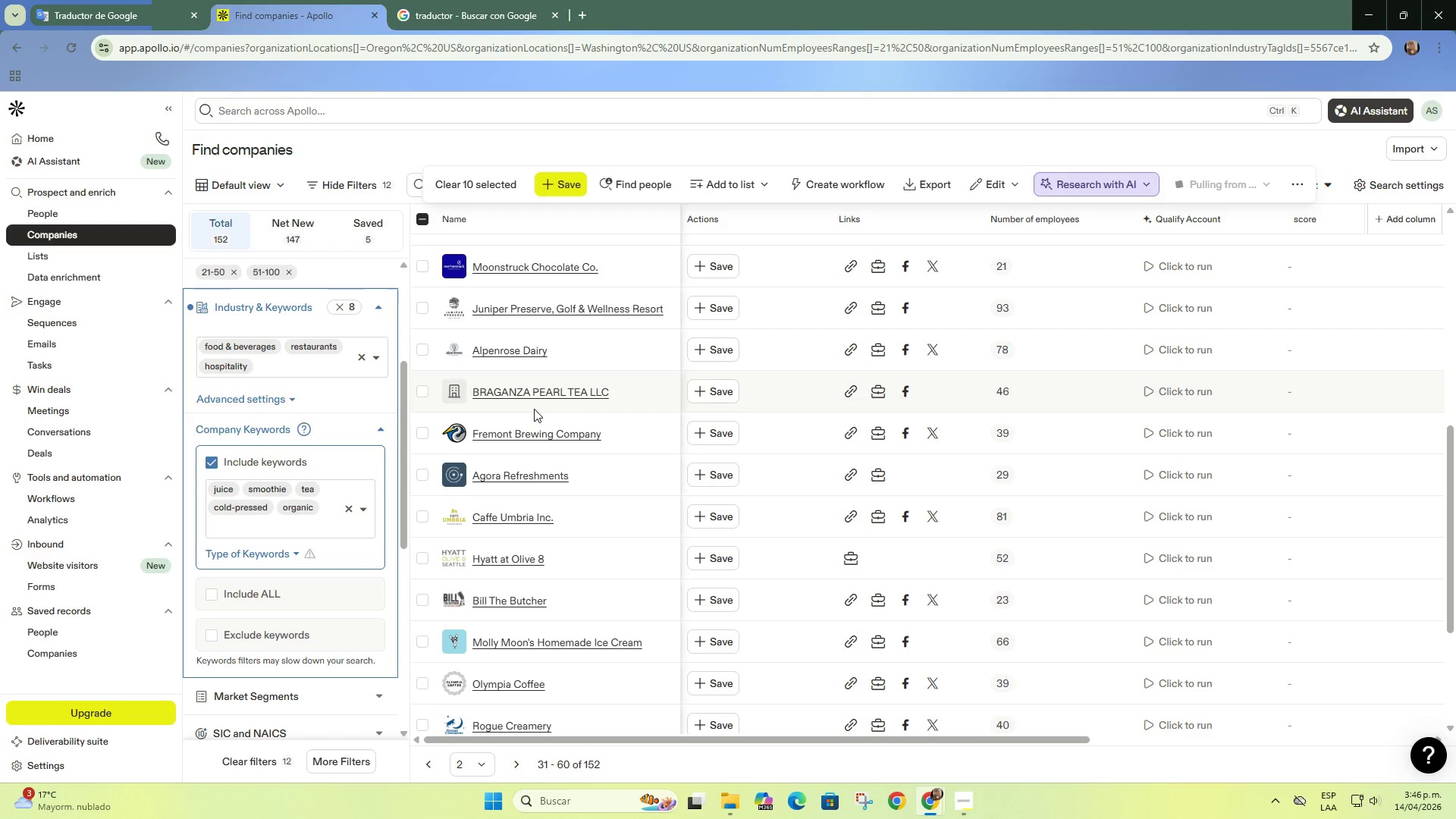 
right_click([529, 356])
 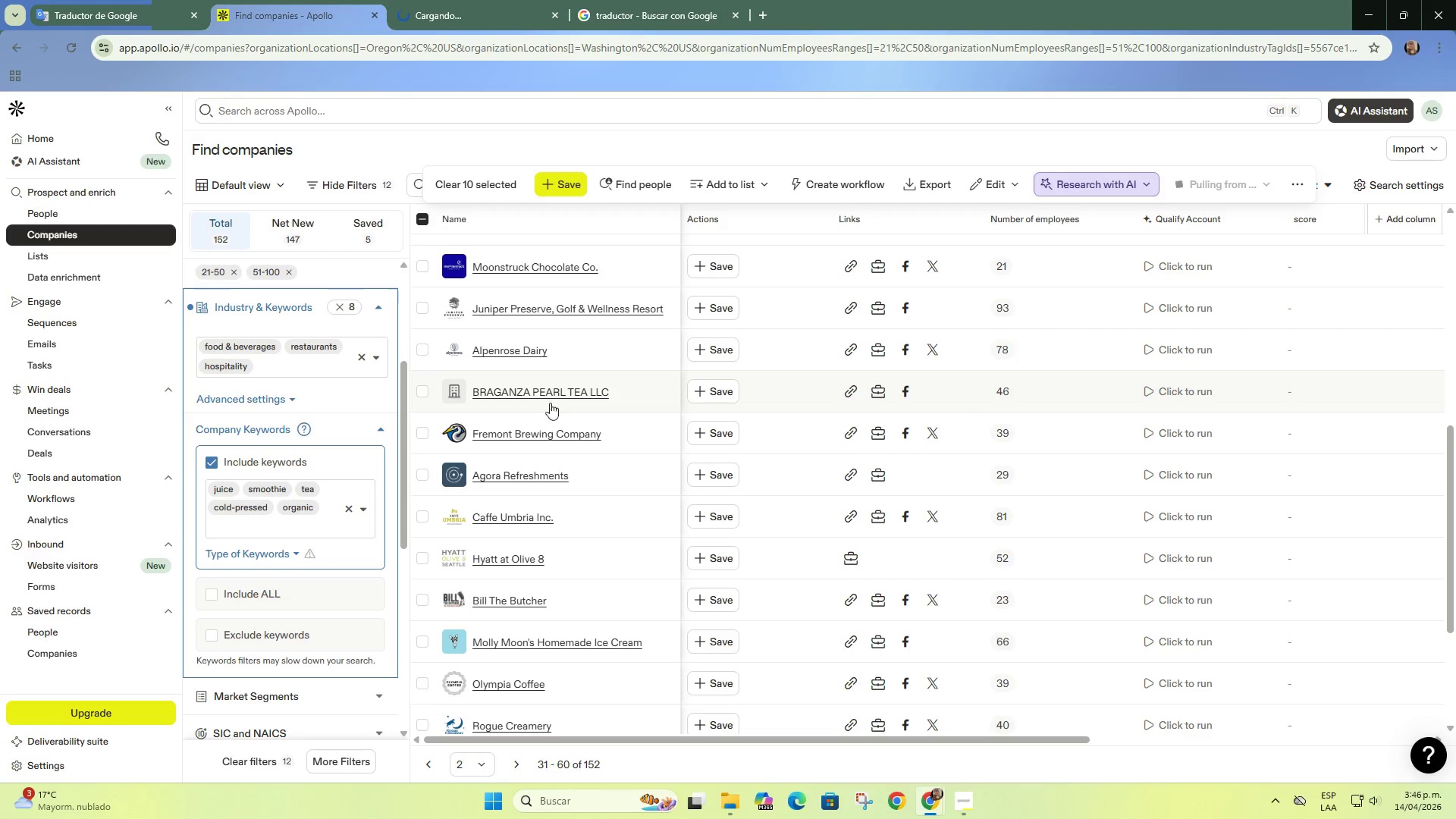 
right_click([552, 388])
 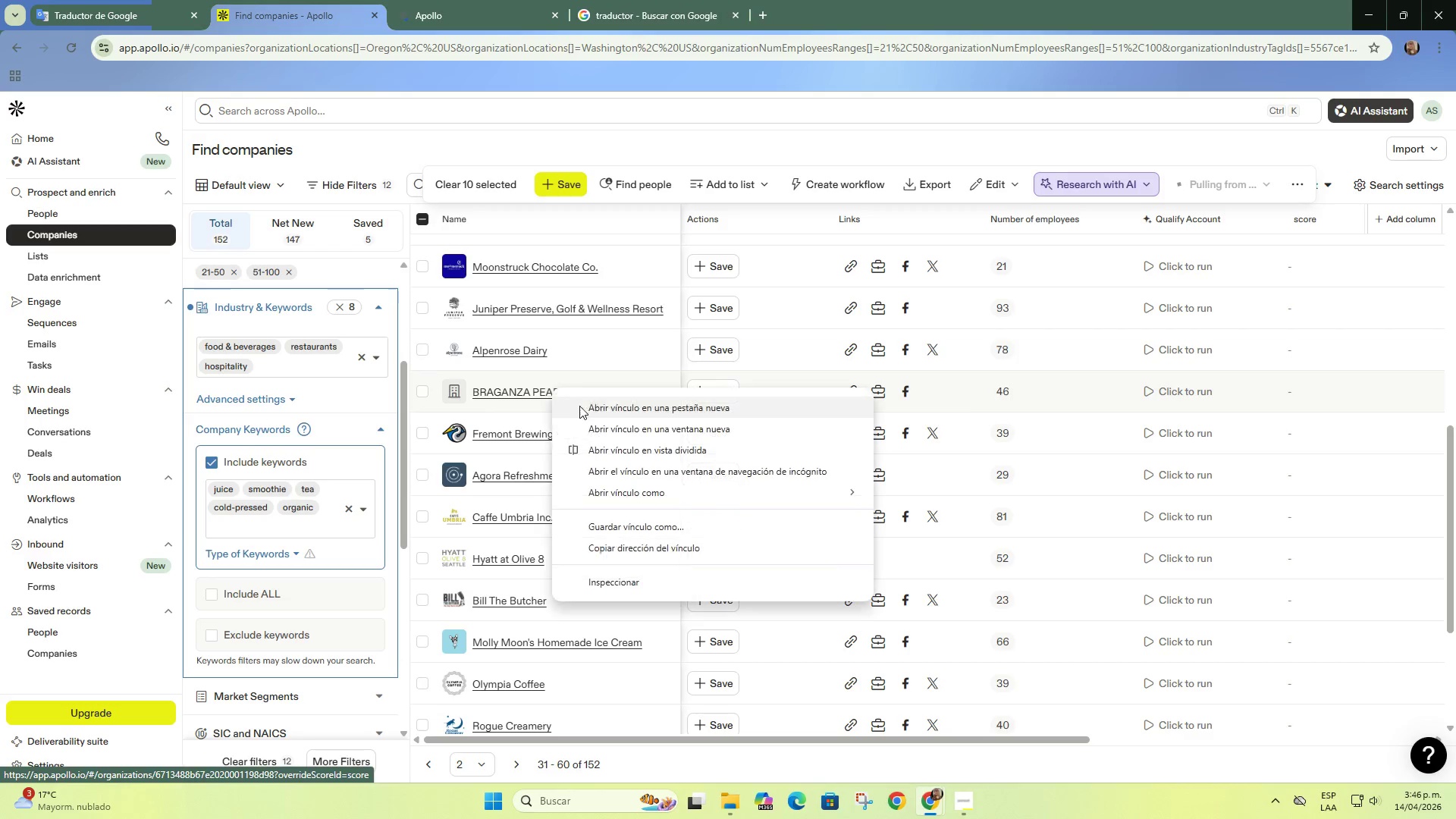 
left_click([585, 404])
 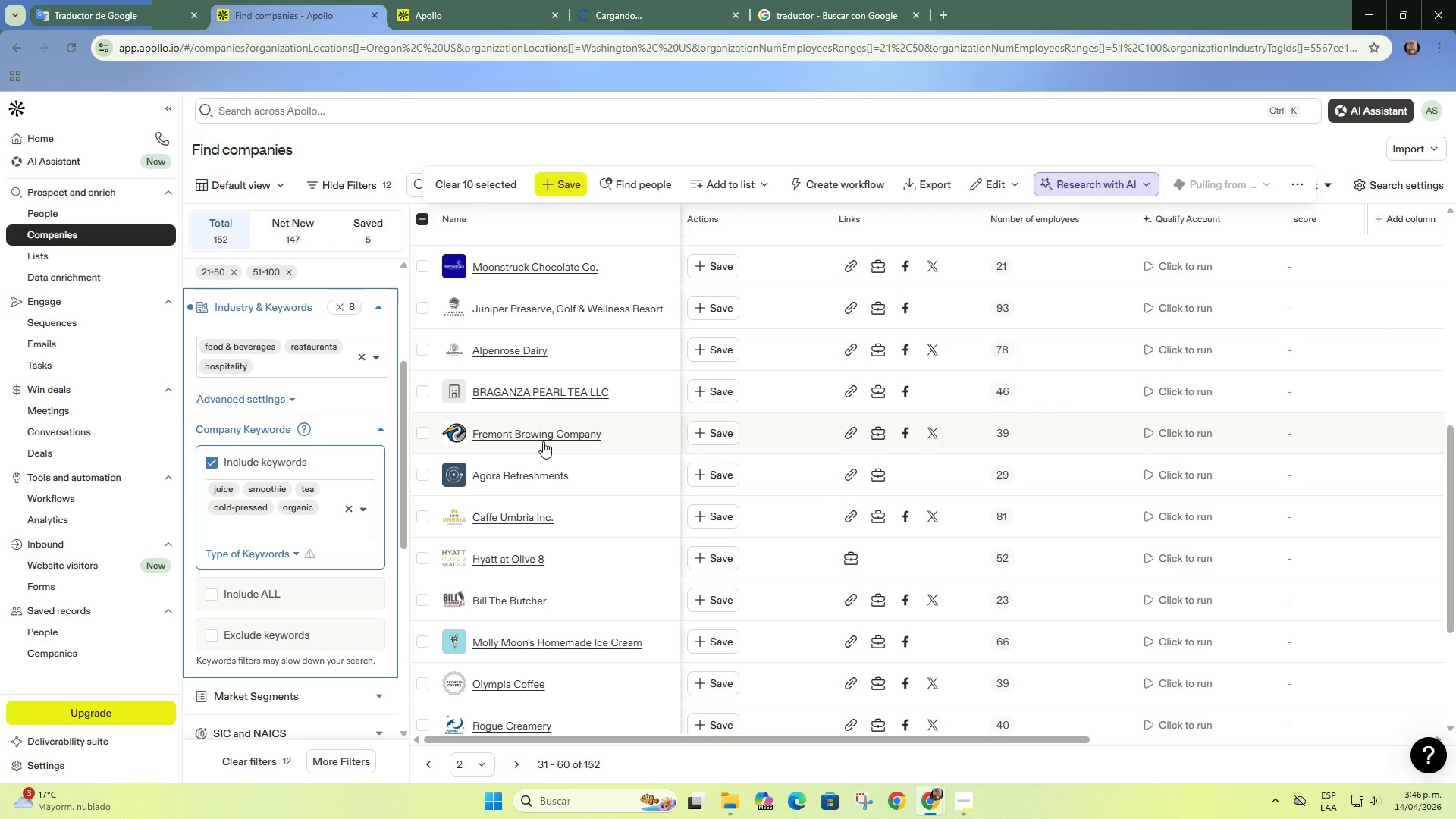 
right_click([551, 435])
 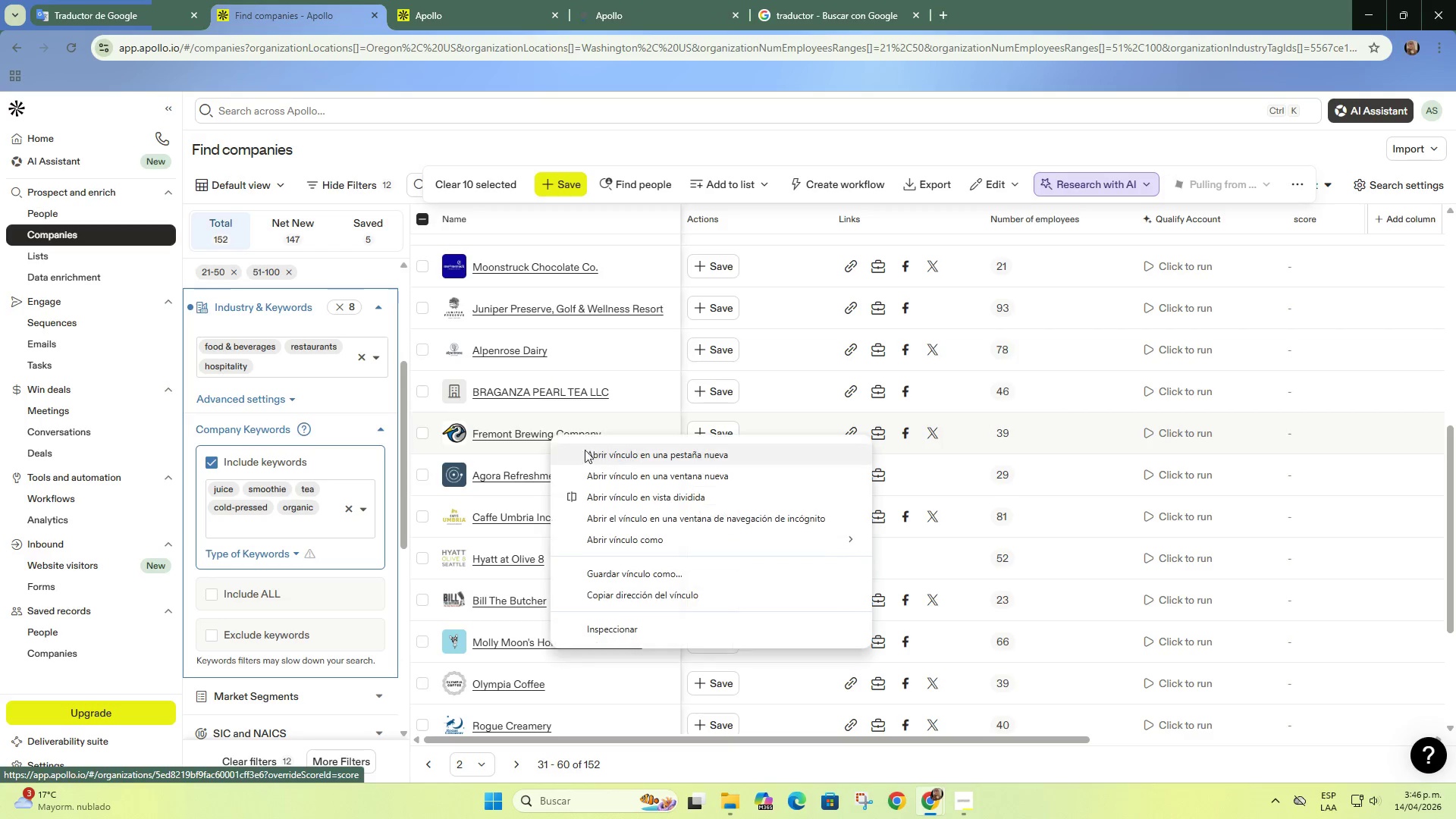 
left_click([595, 450])
 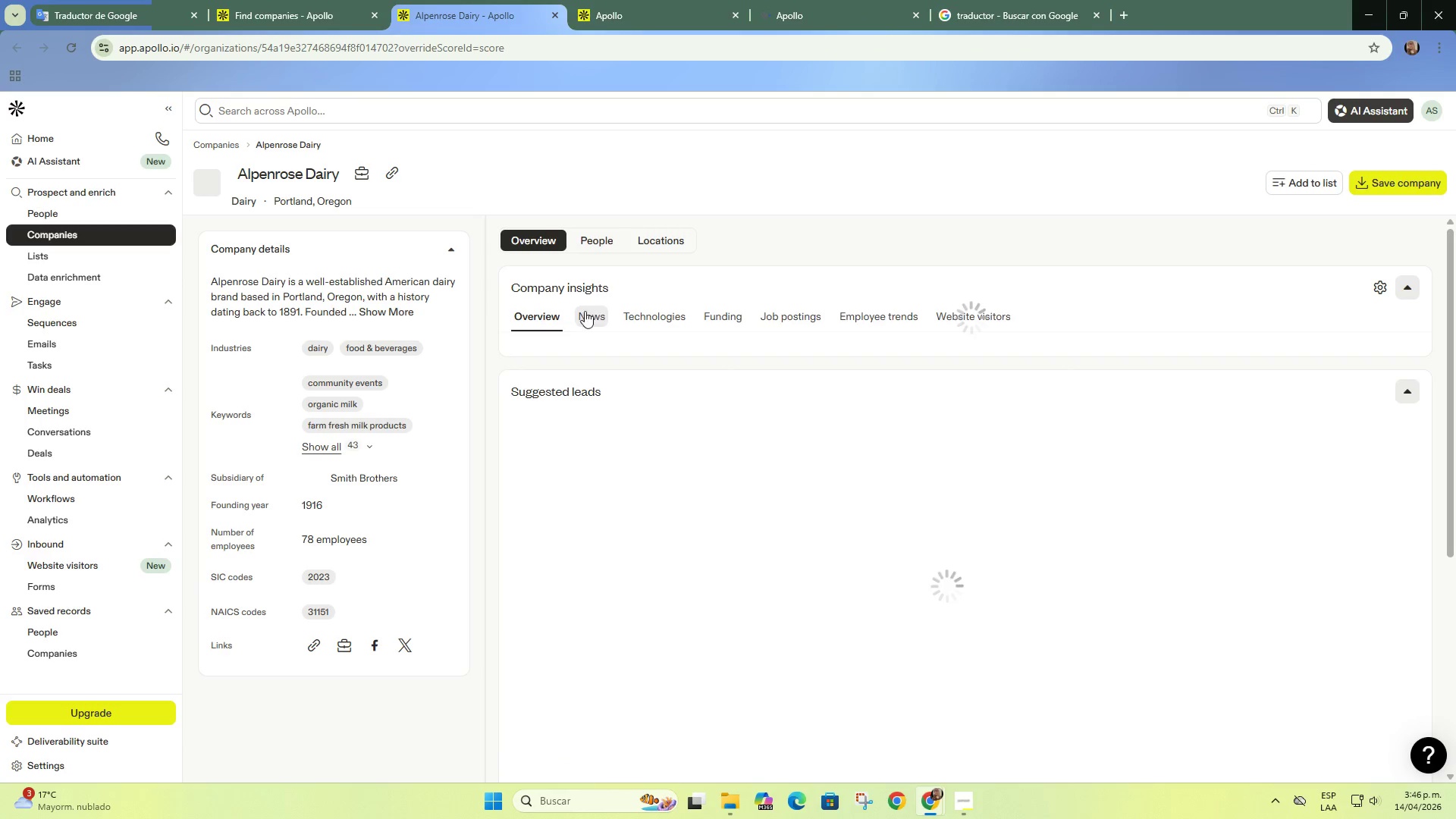 
left_click([400, 312])
 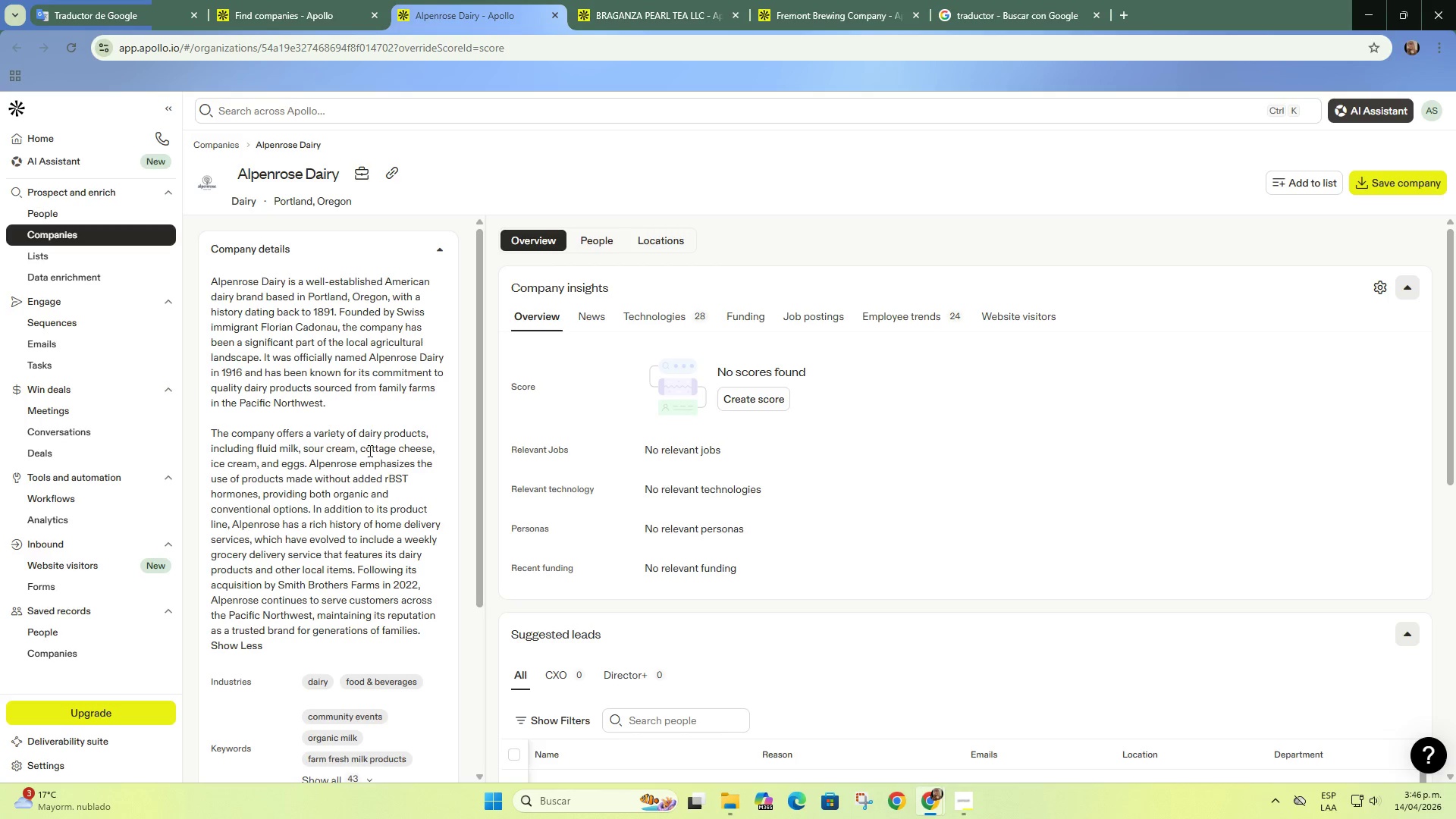 
wait(11.86)
 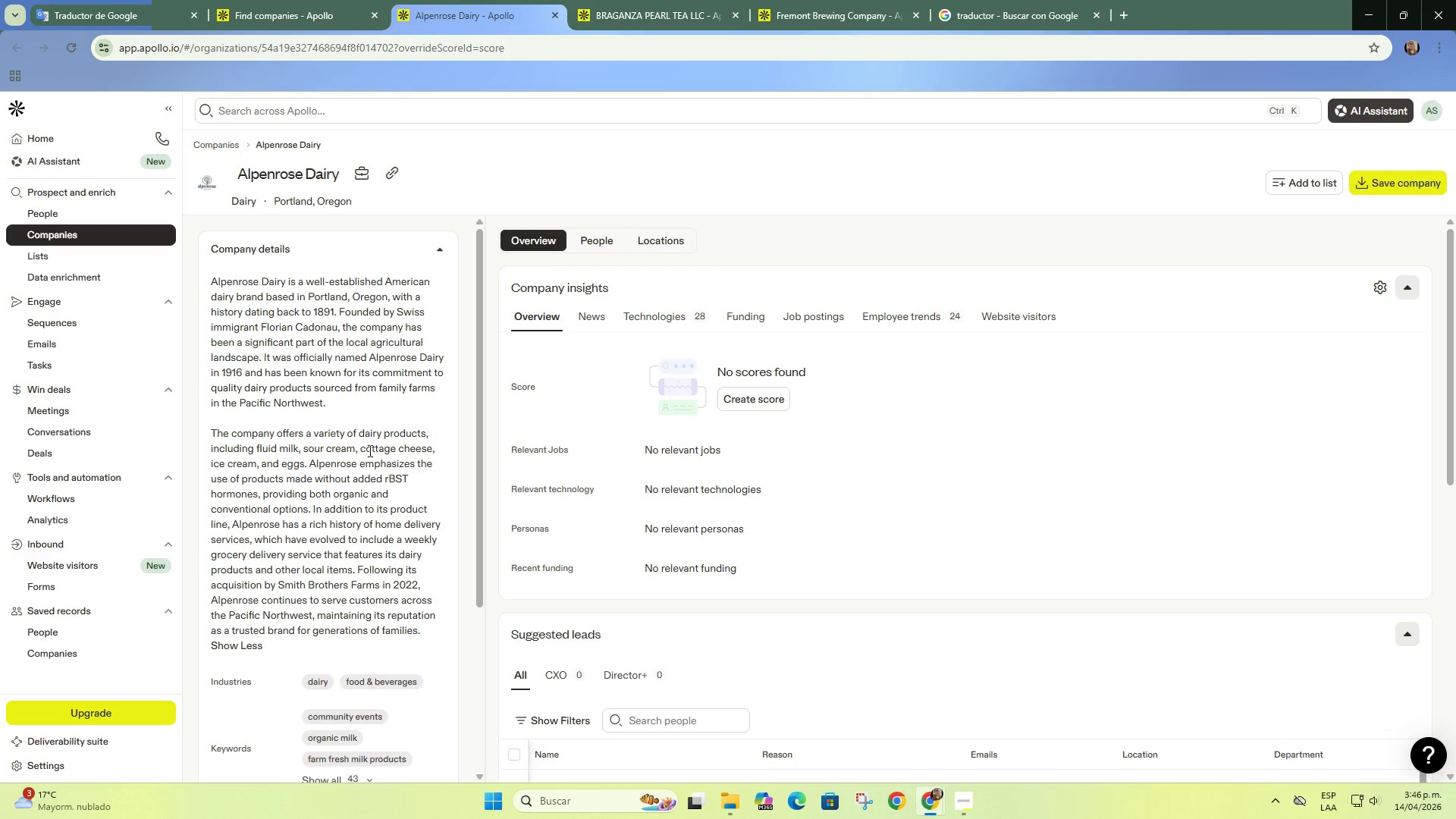 
left_click_drag(start_coordinate=[246, 467], to_coordinate=[306, 466])
 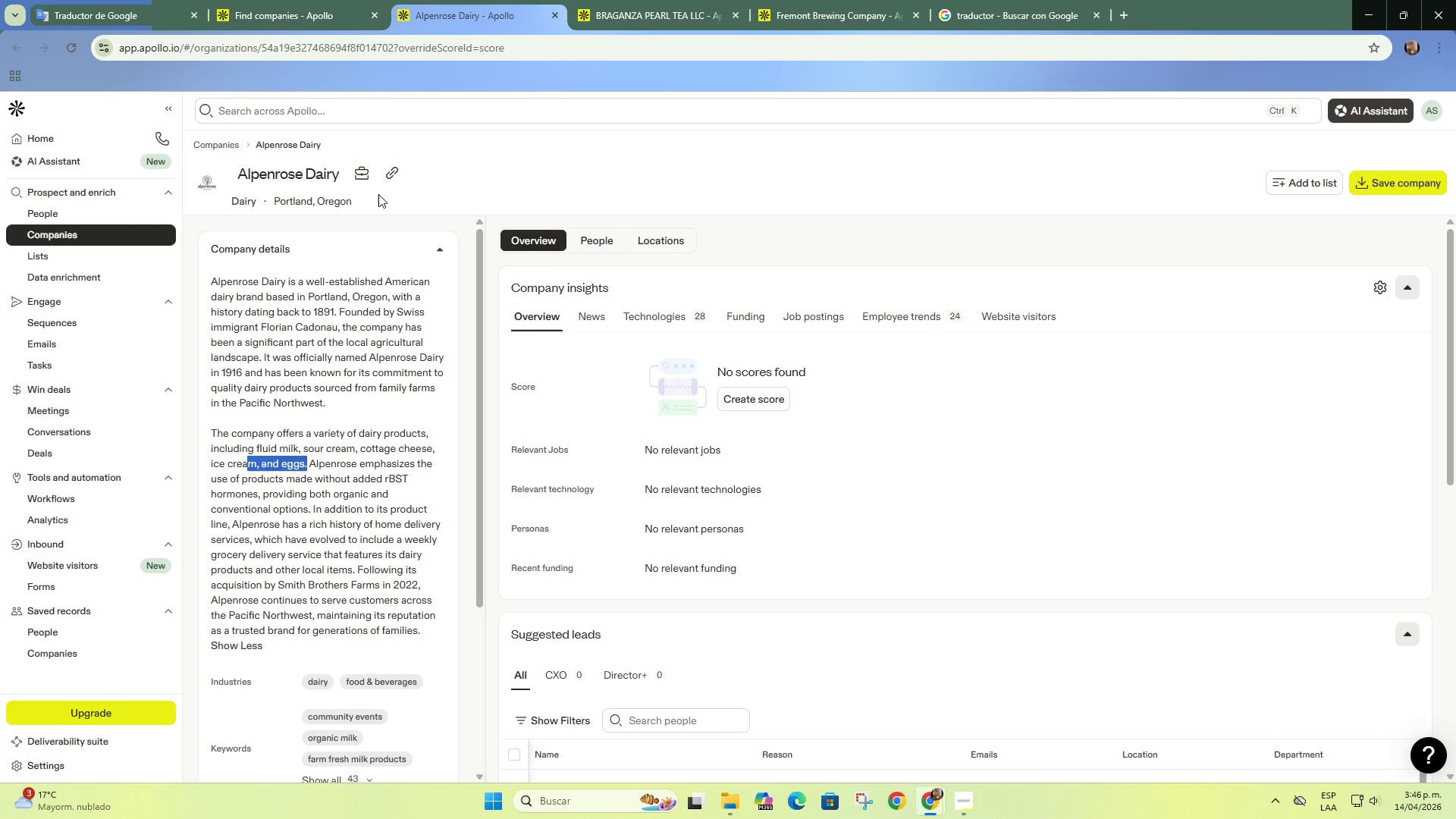 
left_click([390, 171])
 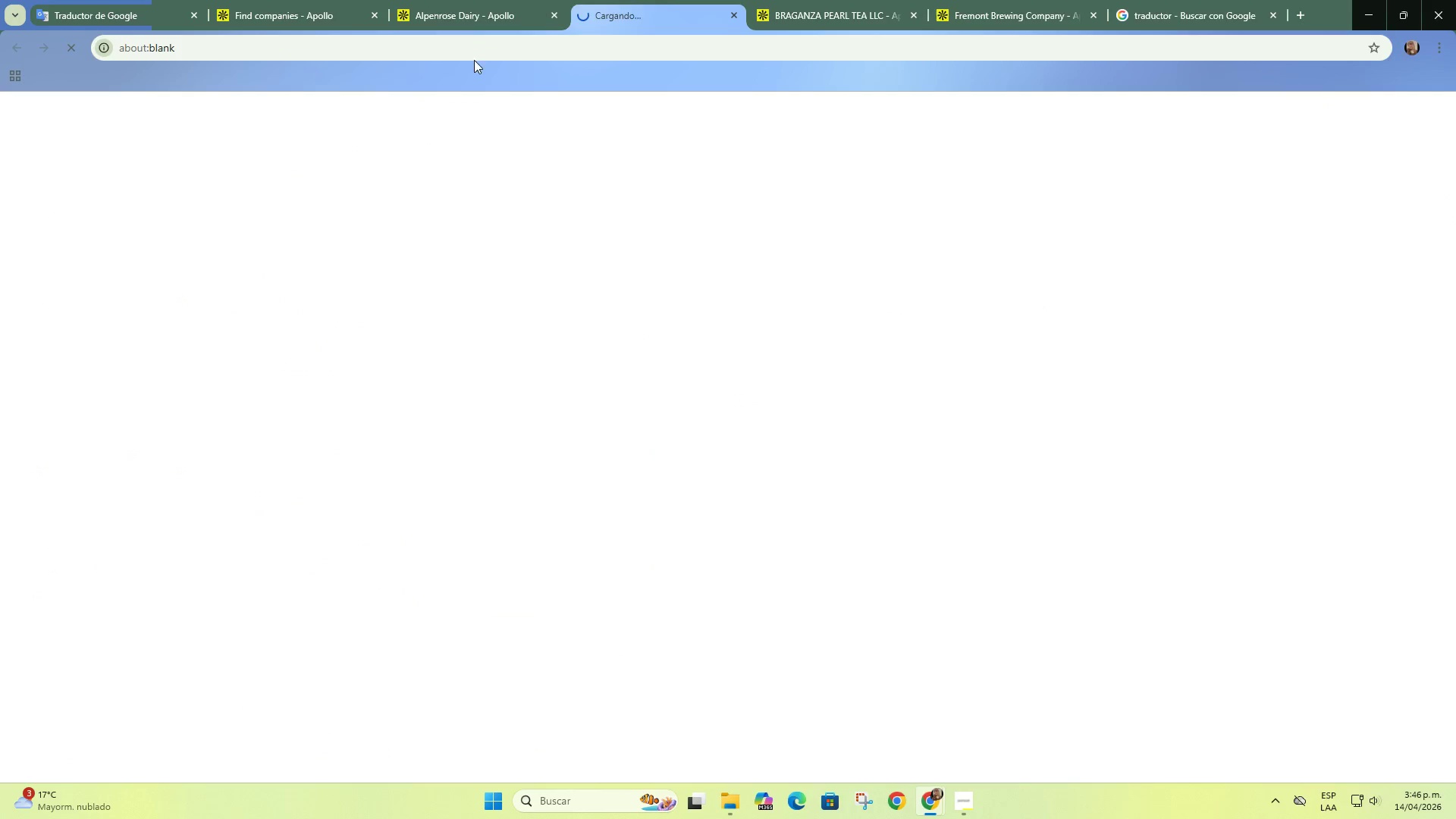 
left_click([491, 0])
 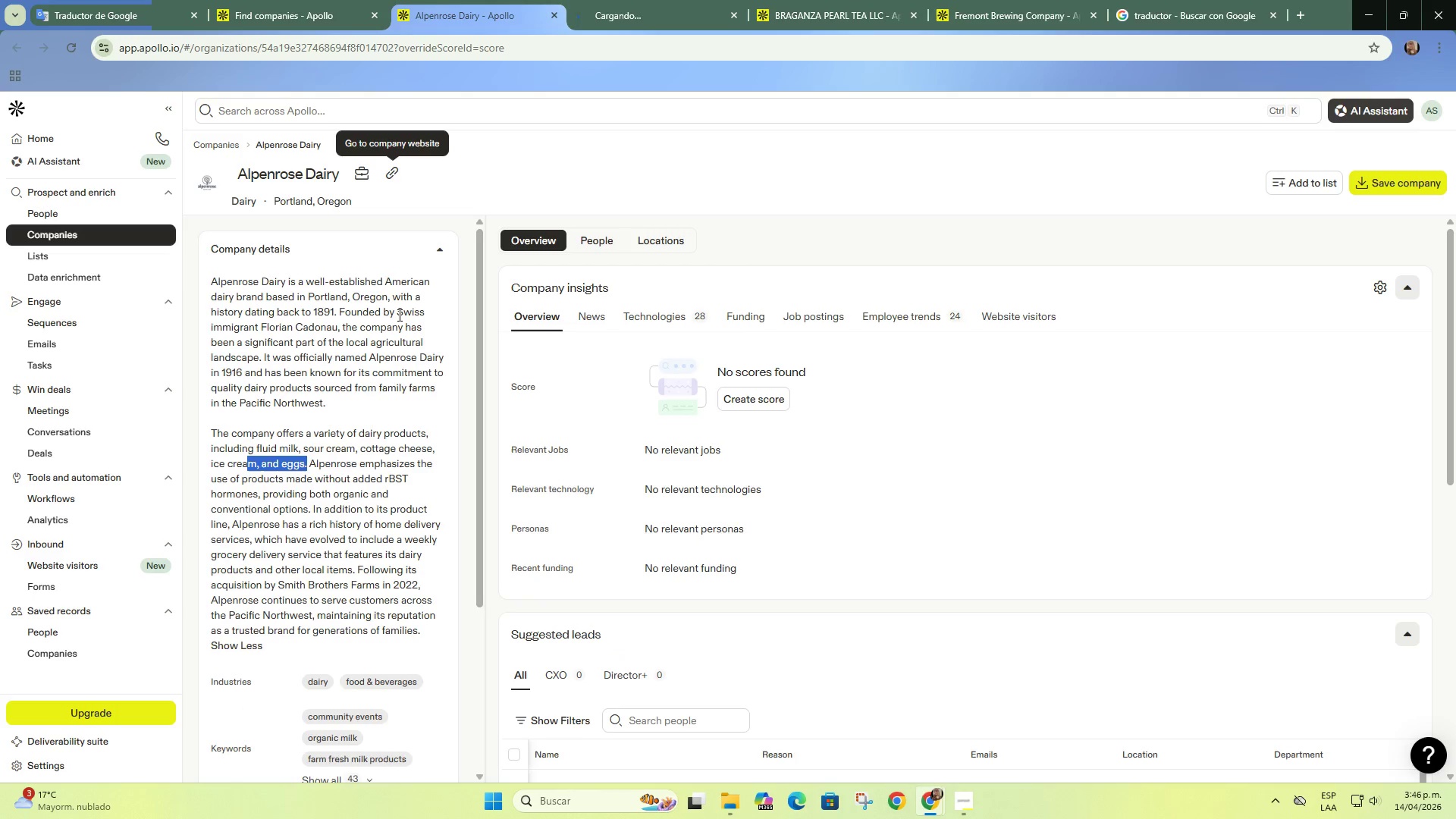 
scroll: coordinate [398, 315], scroll_direction: down, amount: 1.0
 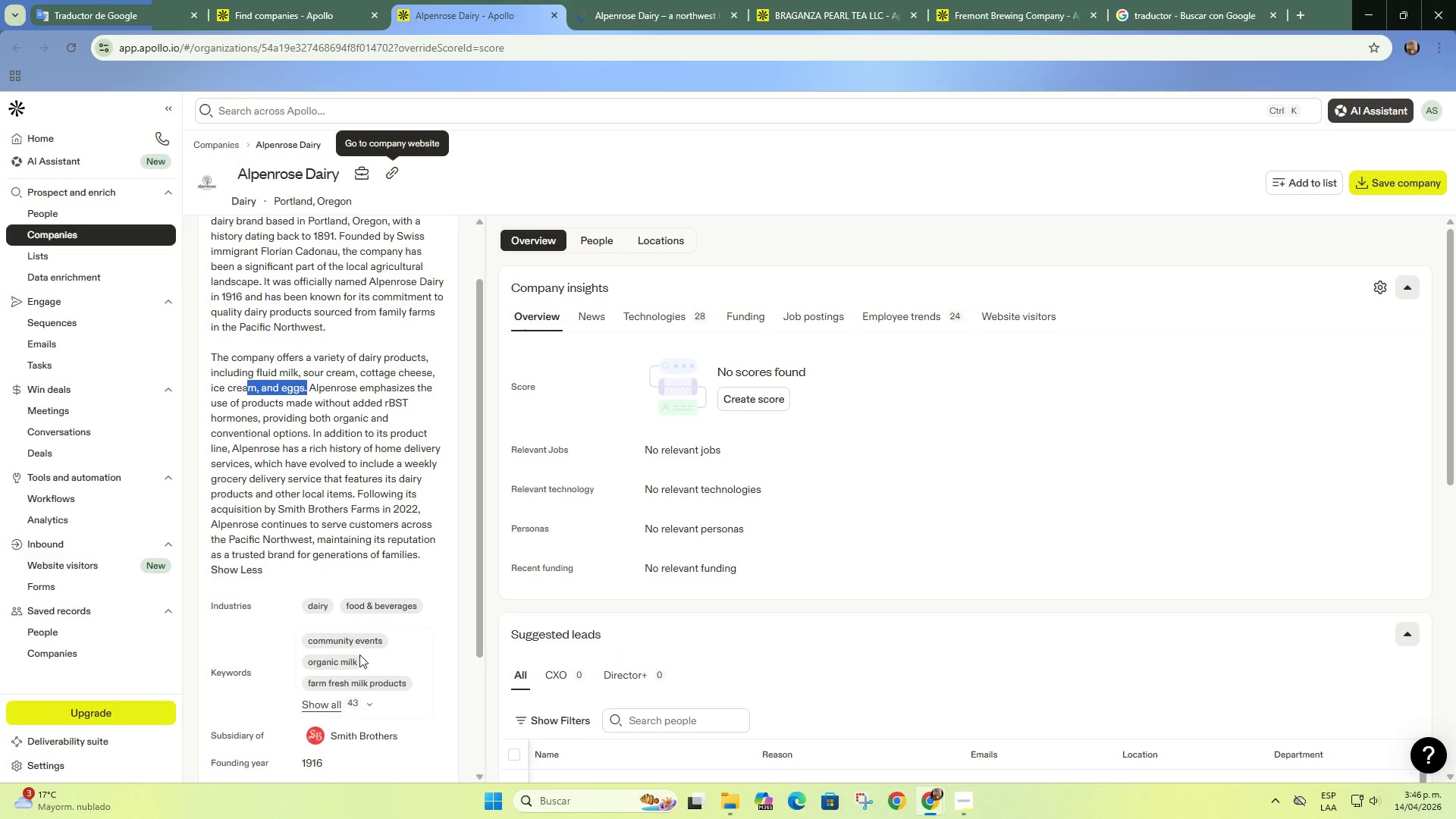 
left_click([624, 0])
 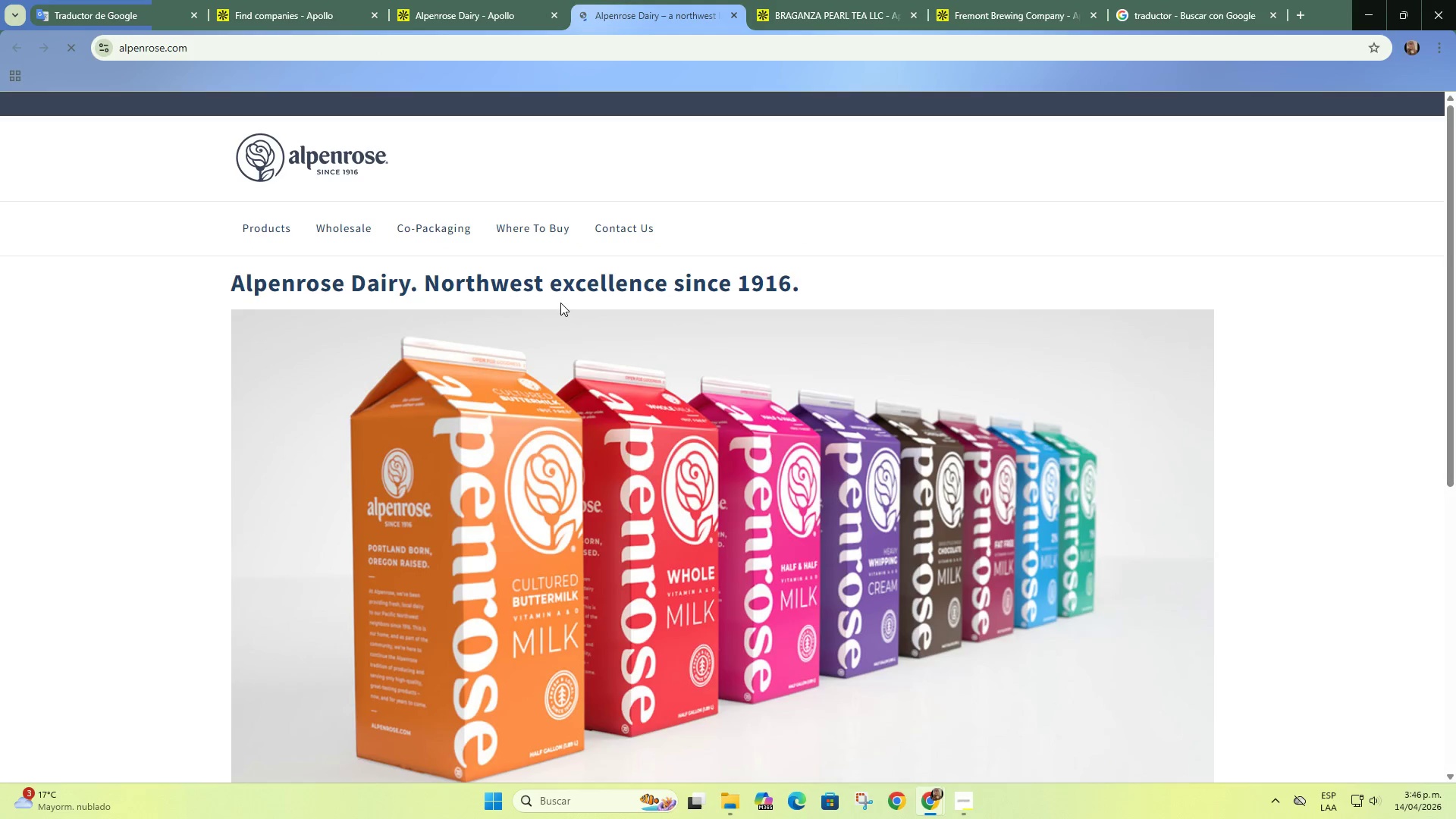 
scroll: coordinate [560, 303], scroll_direction: down, amount: 6.0
 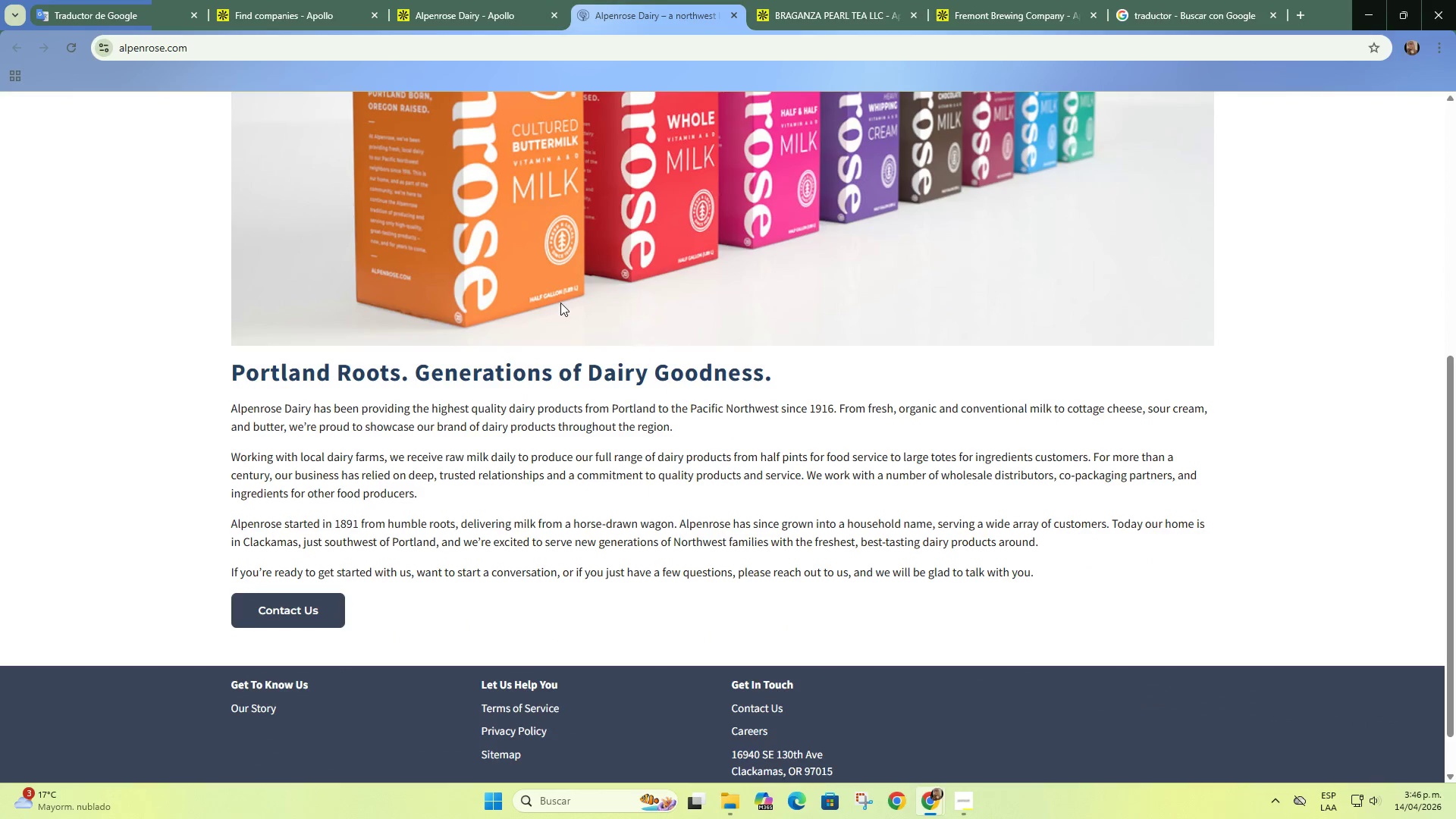 
scroll: coordinate [560, 303], scroll_direction: up, amount: 6.0
 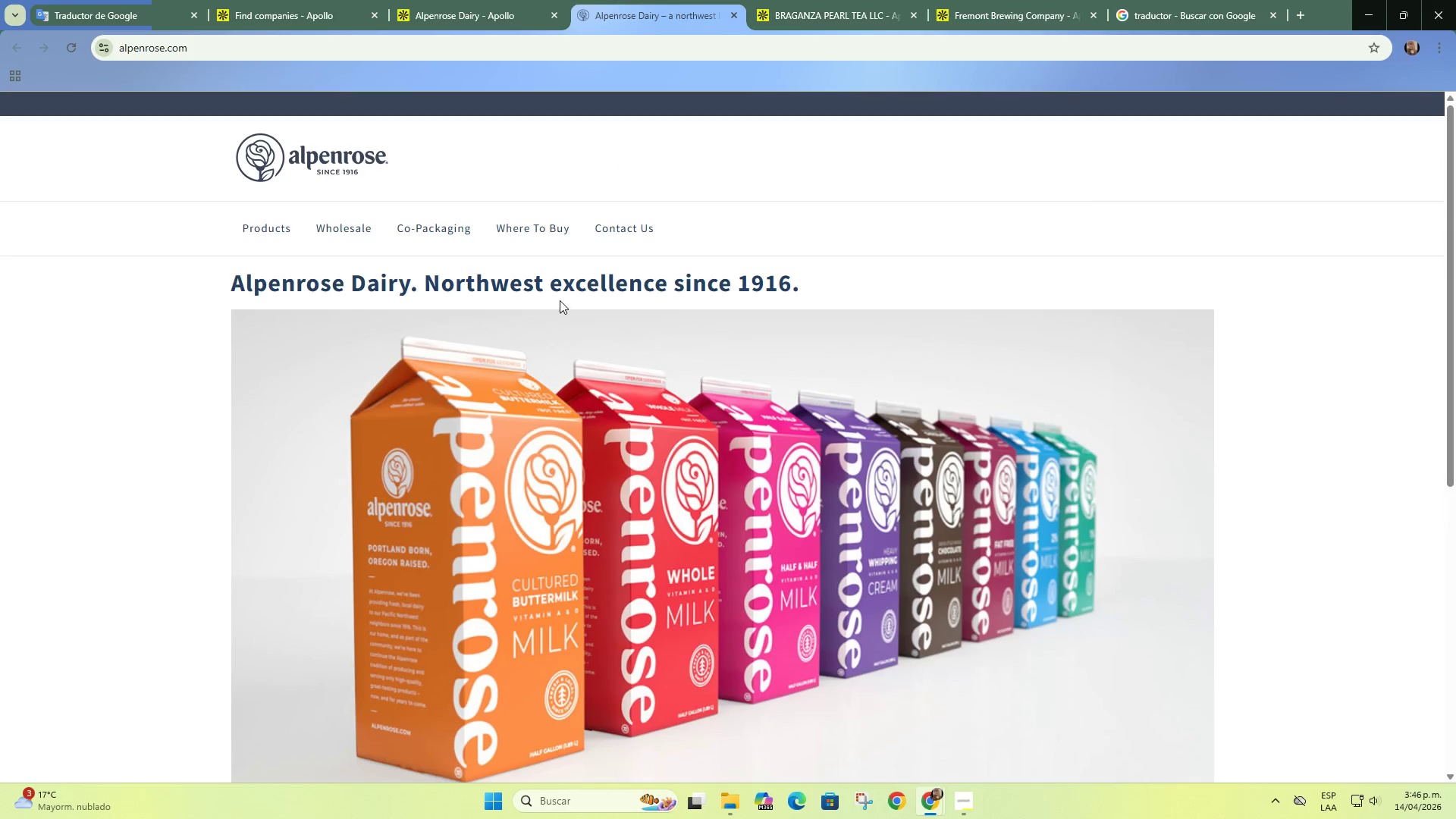 
scroll: coordinate [559, 296], scroll_direction: none, amount: 0.0
 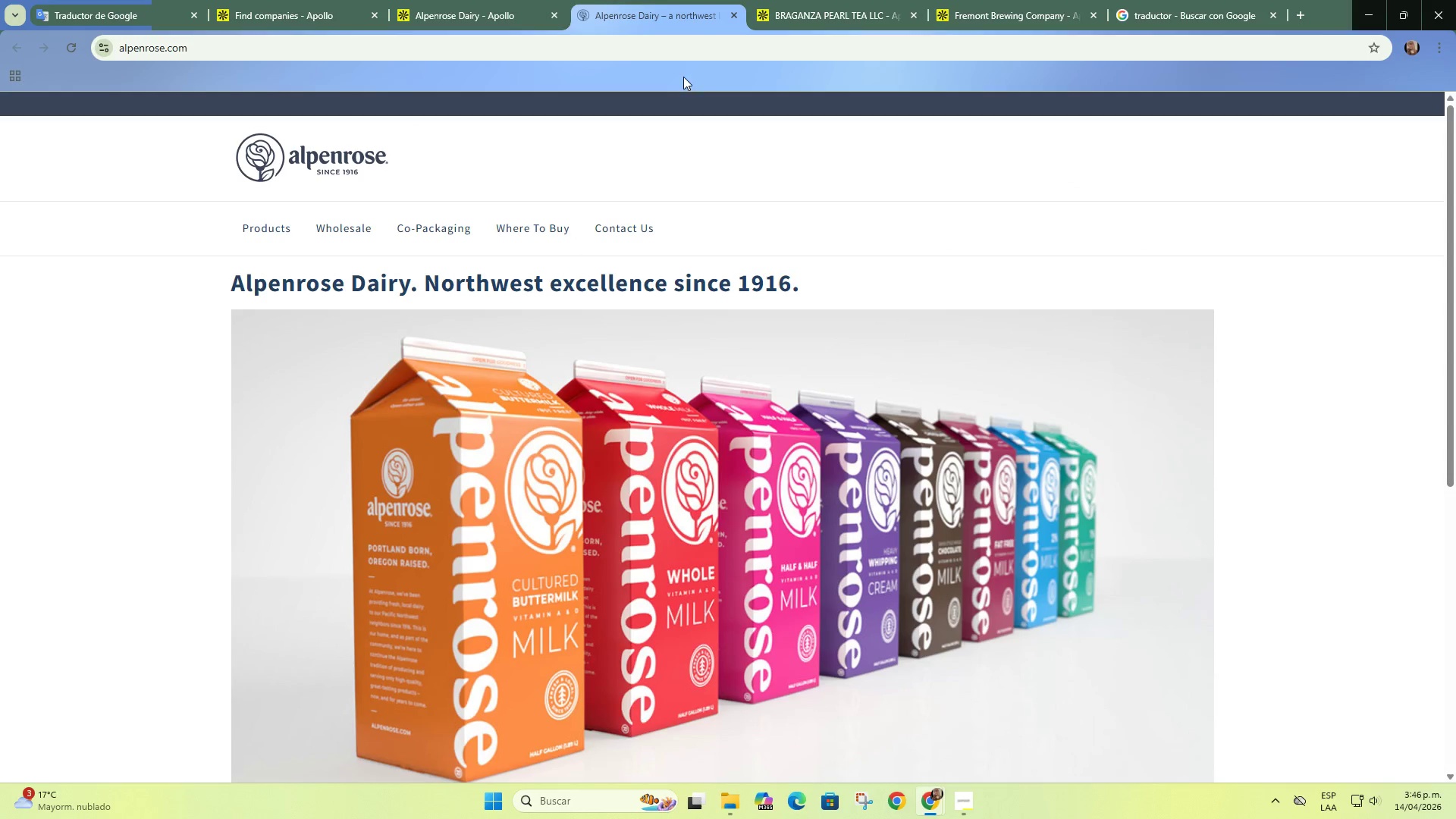 
left_click([735, 20])
 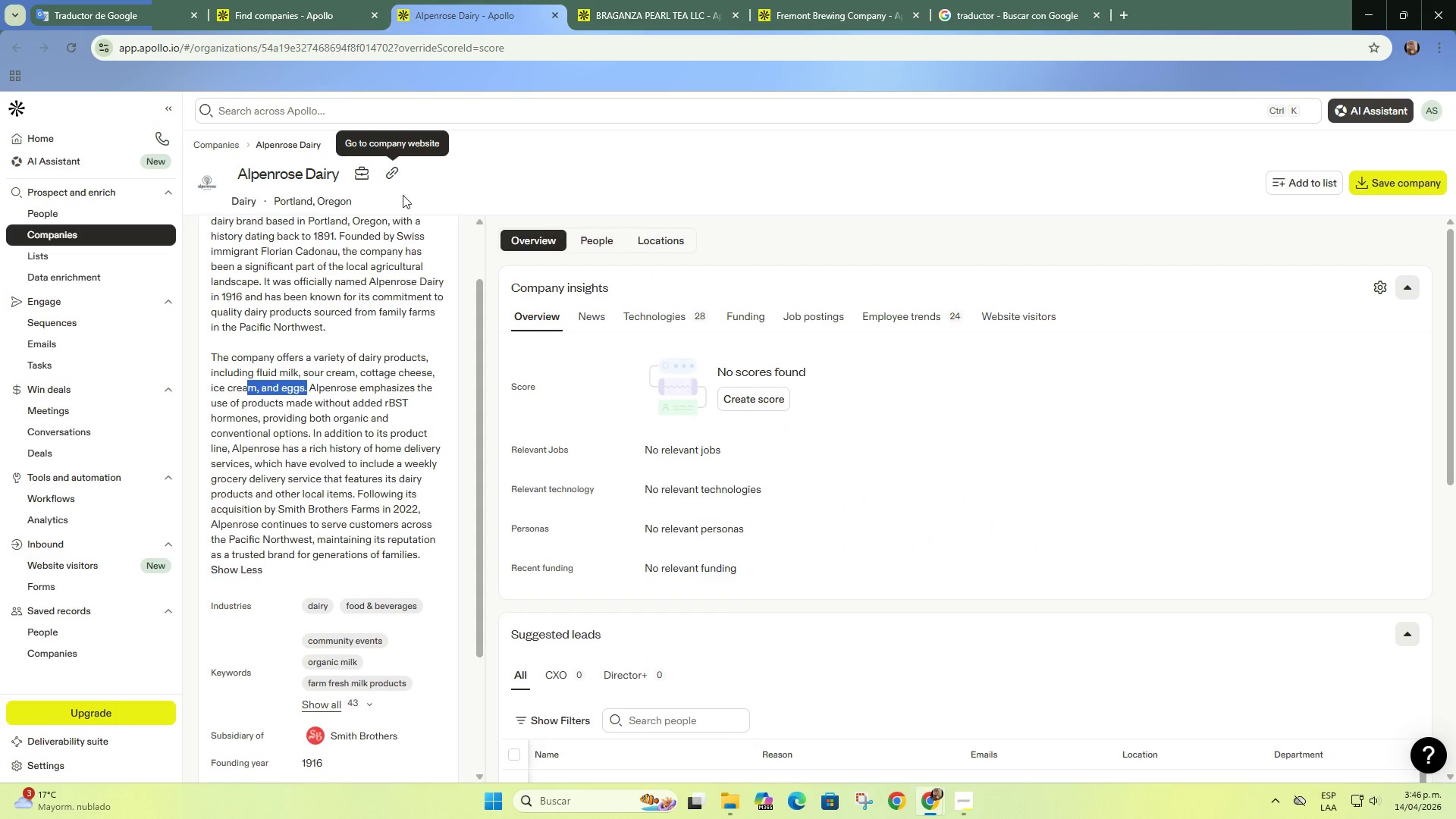 
left_click([391, 171])
 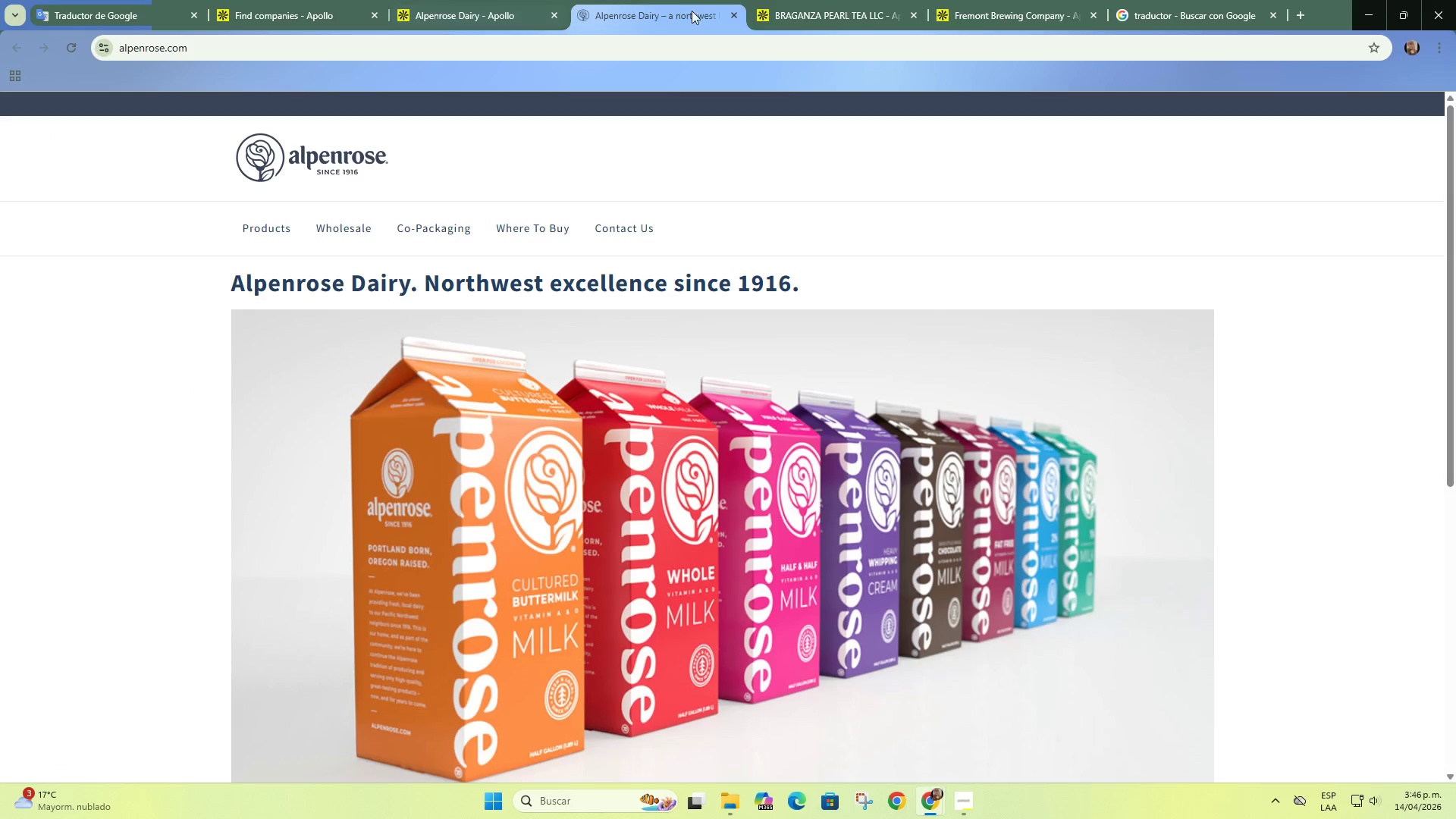 
left_click([738, 12])
 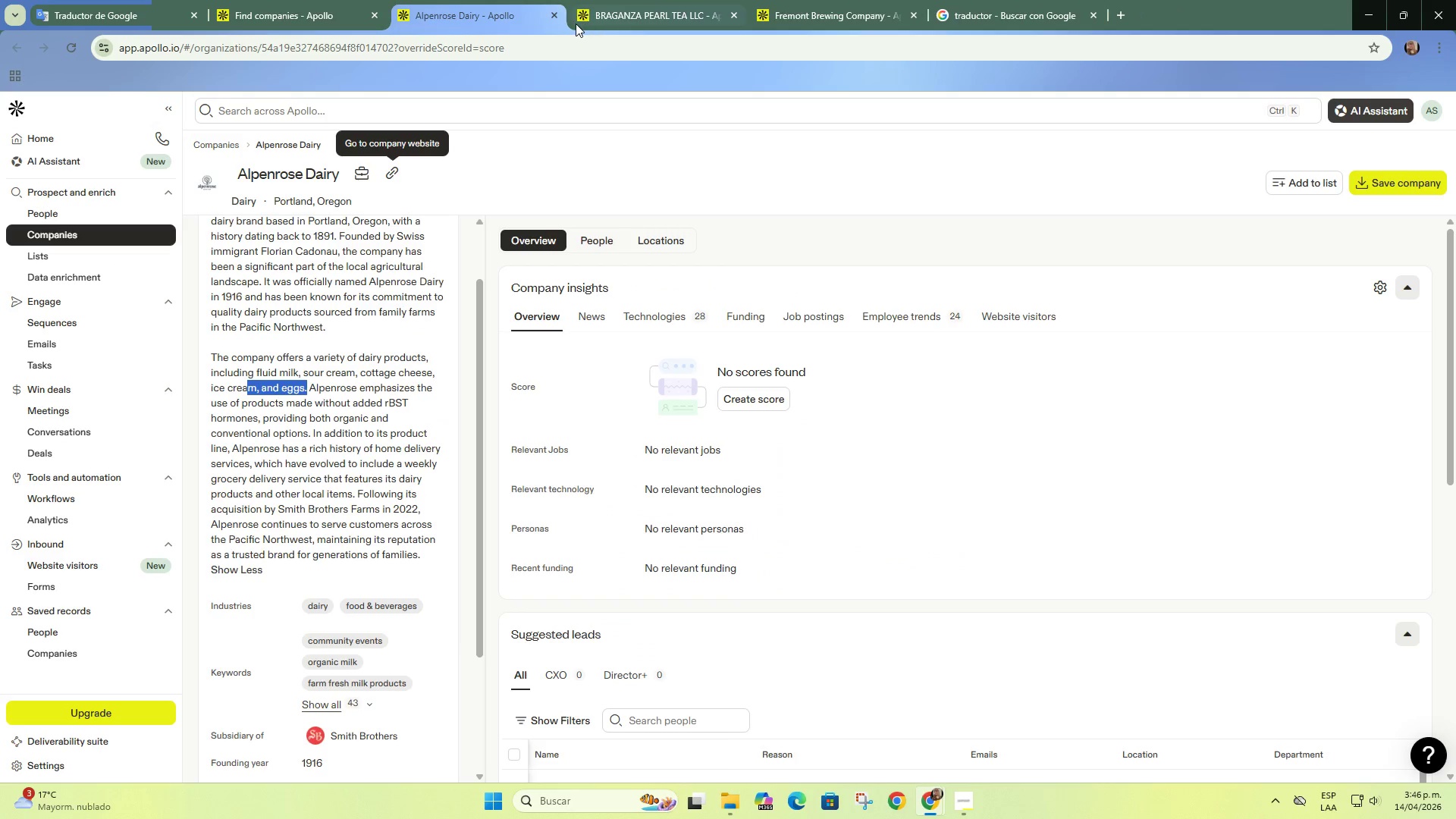 
left_click([557, 18])
 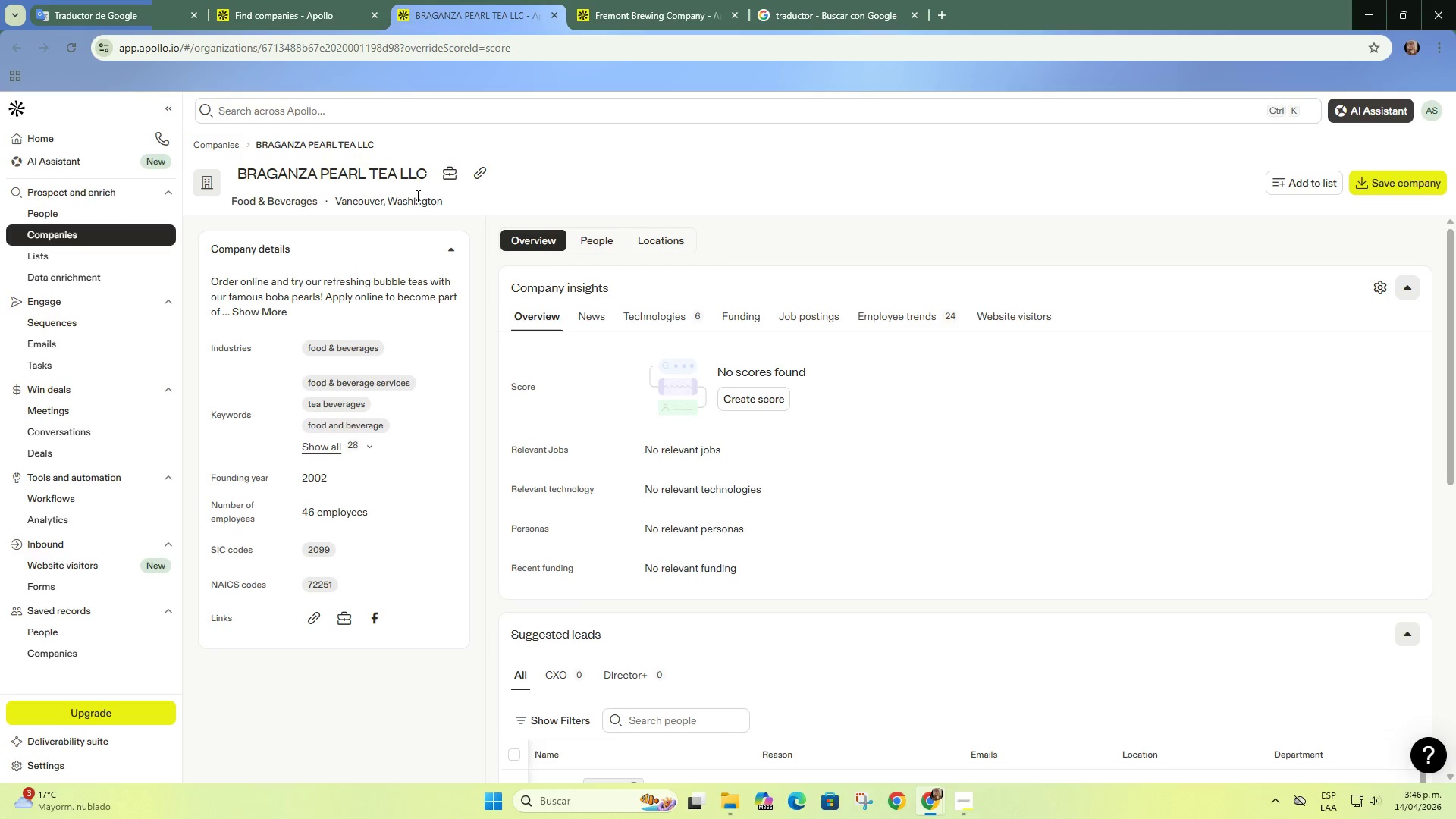 
left_click([482, 175])
 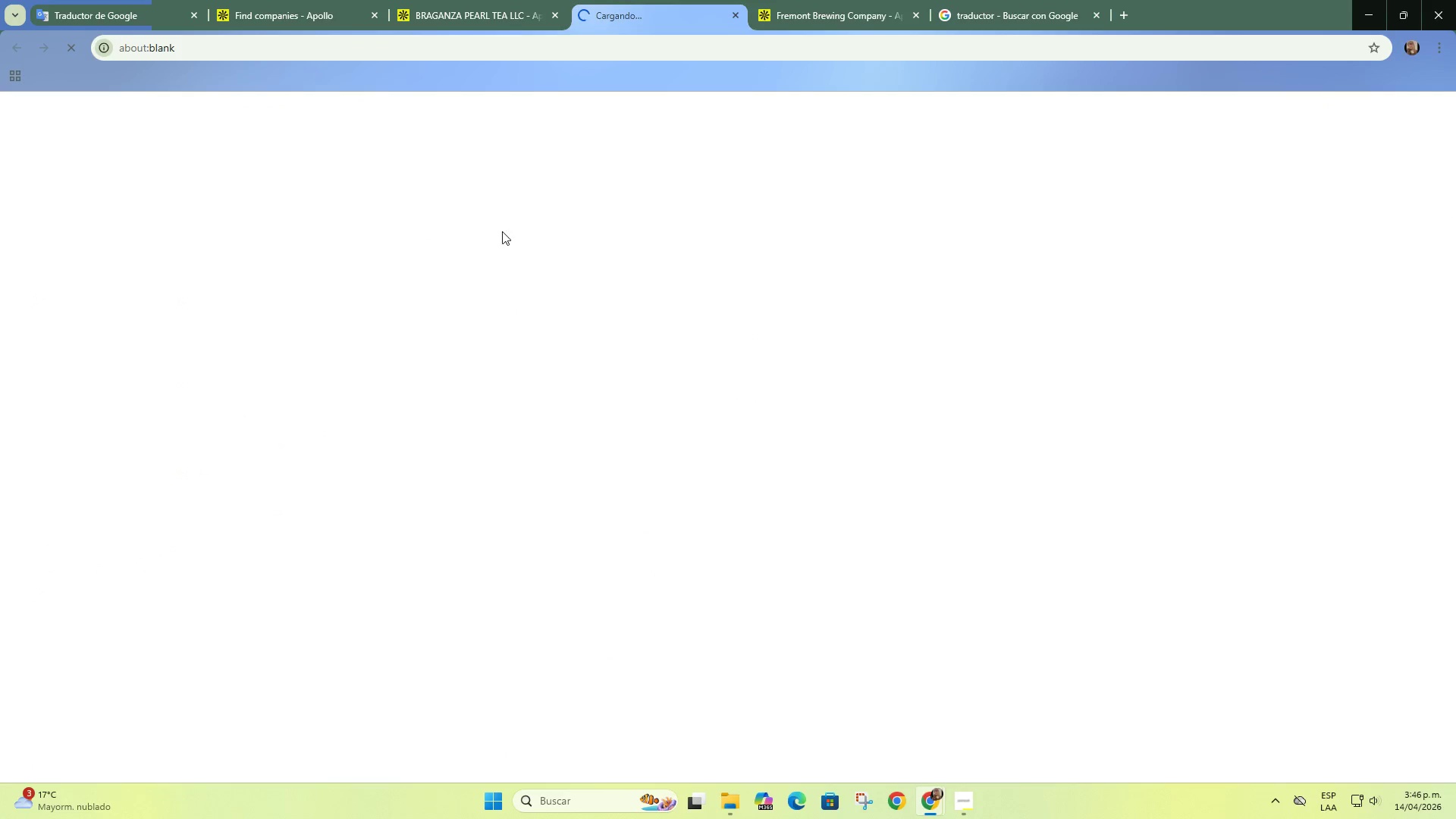 
left_click([492, 0])
 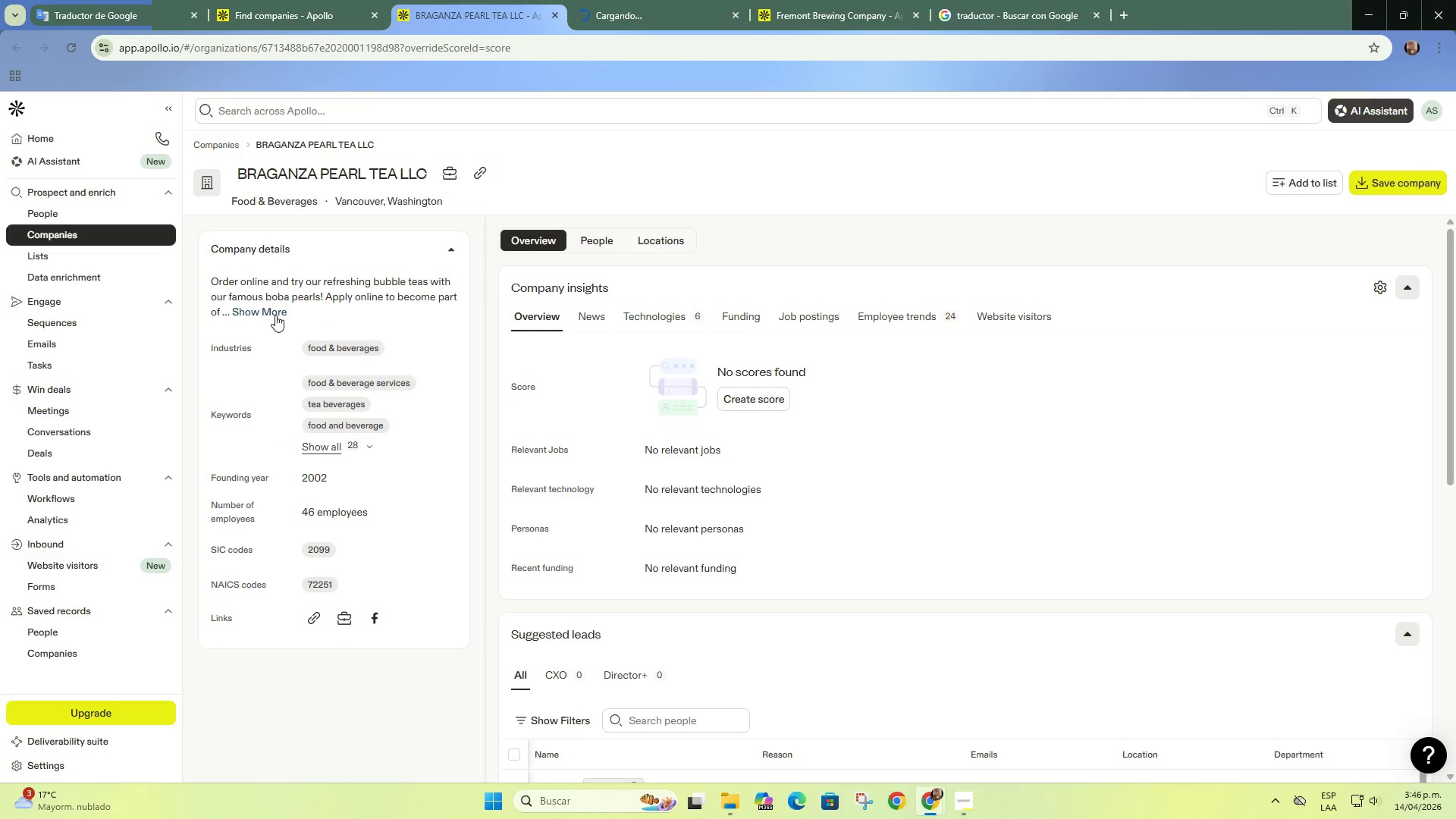 
left_click([266, 315])
 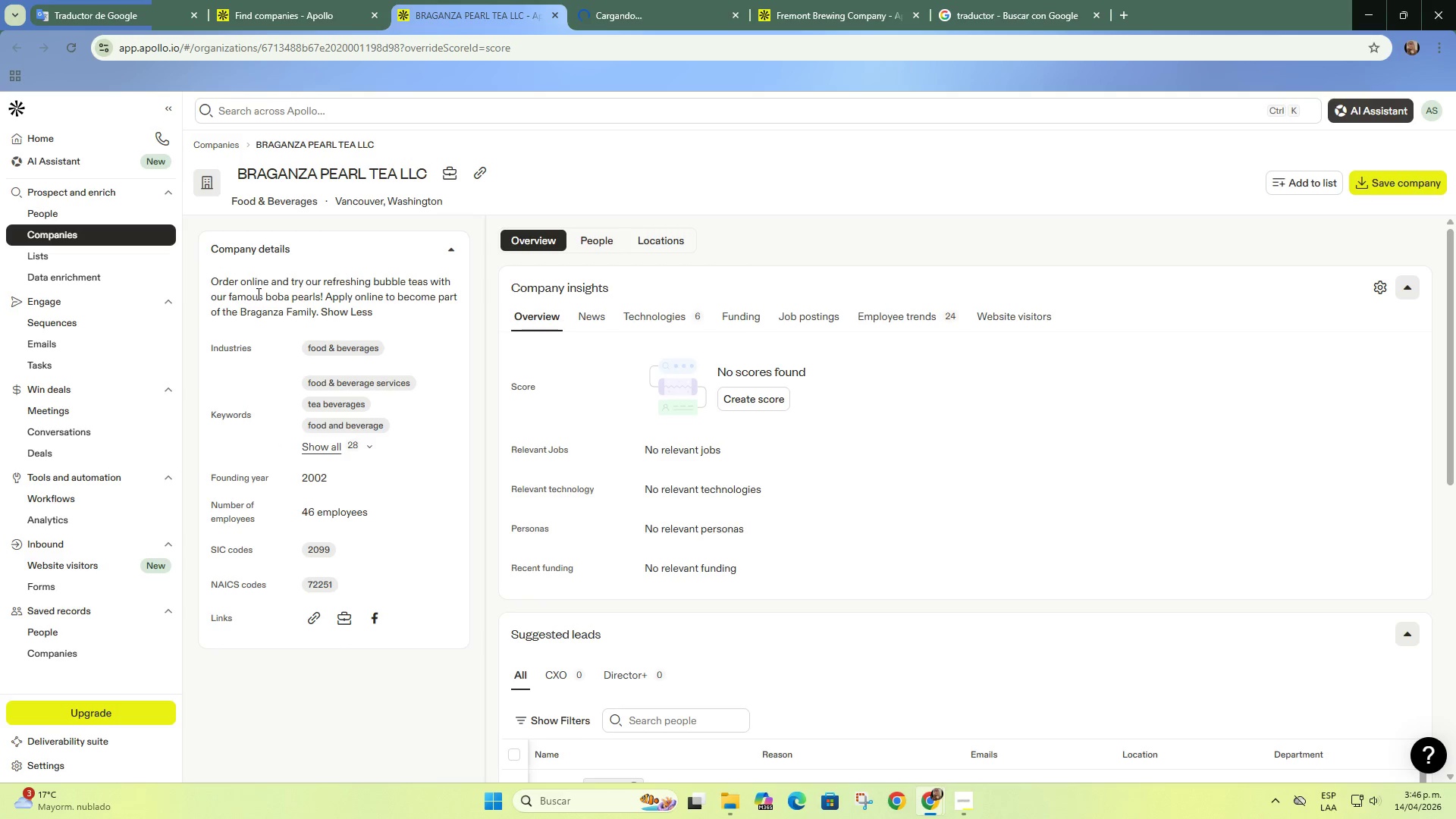 
left_click_drag(start_coordinate=[275, 296], to_coordinate=[364, 307])
 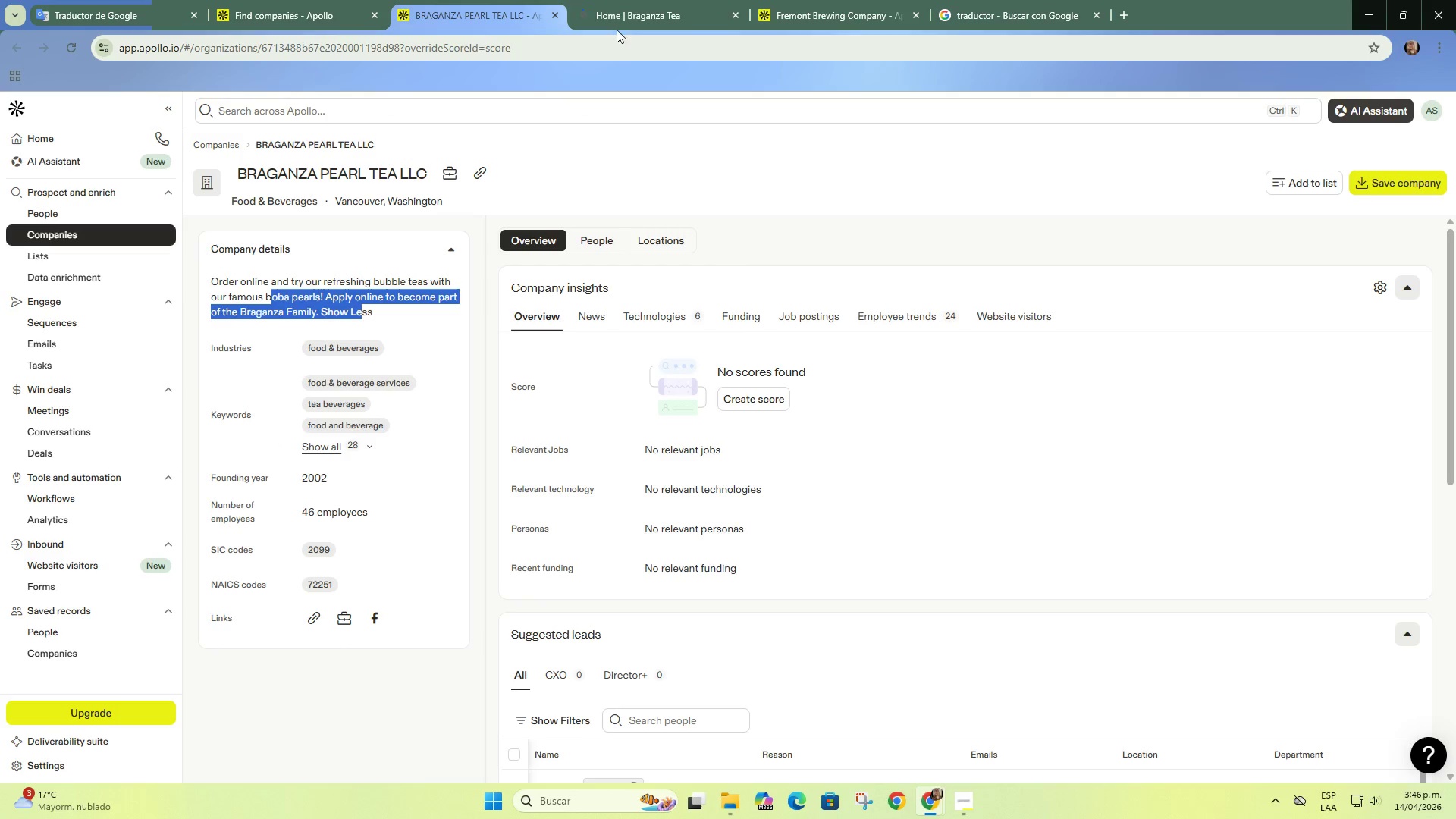 
left_click([647, 0])
 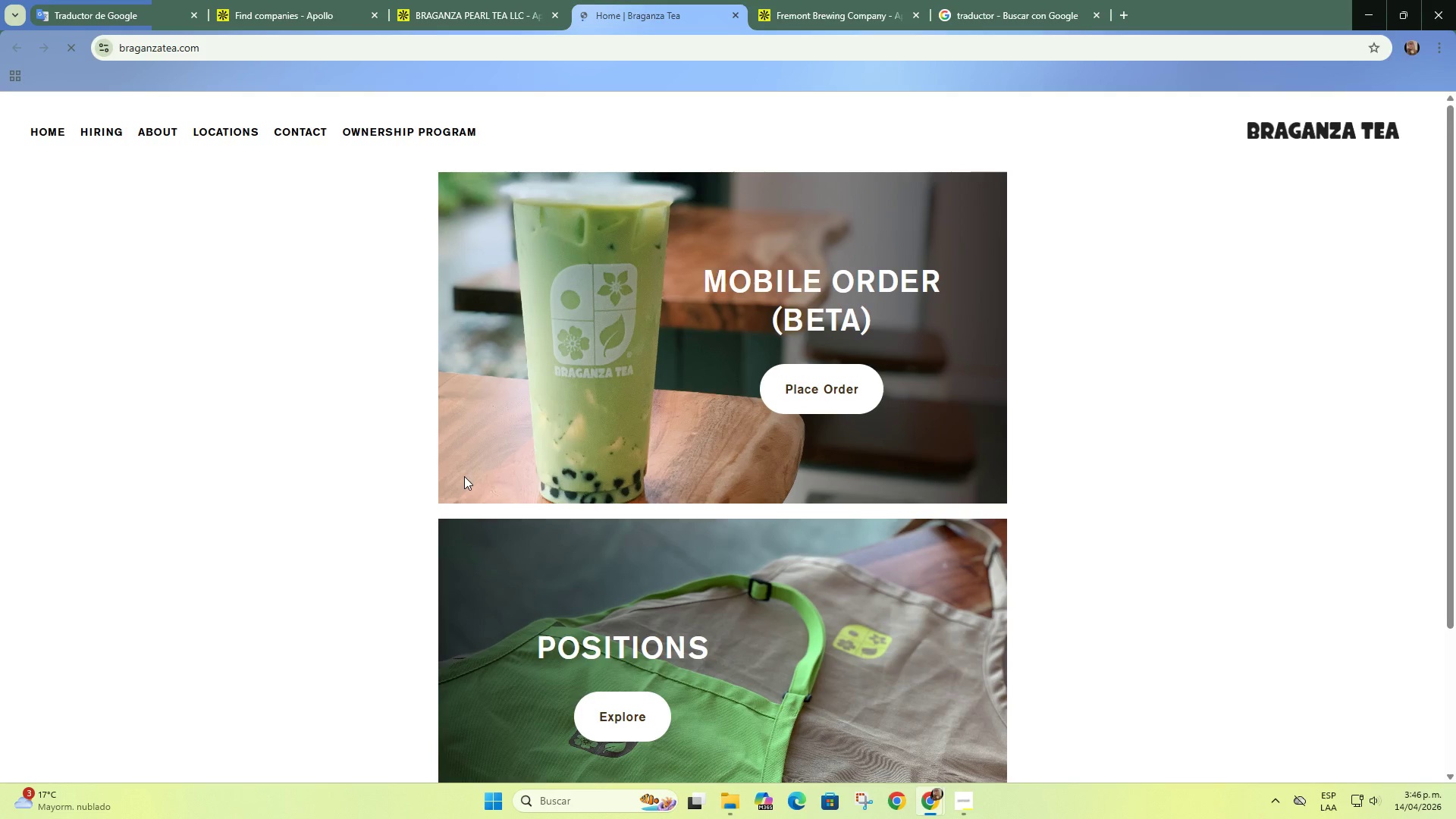 
scroll: coordinate [464, 476], scroll_direction: down, amount: 3.0
 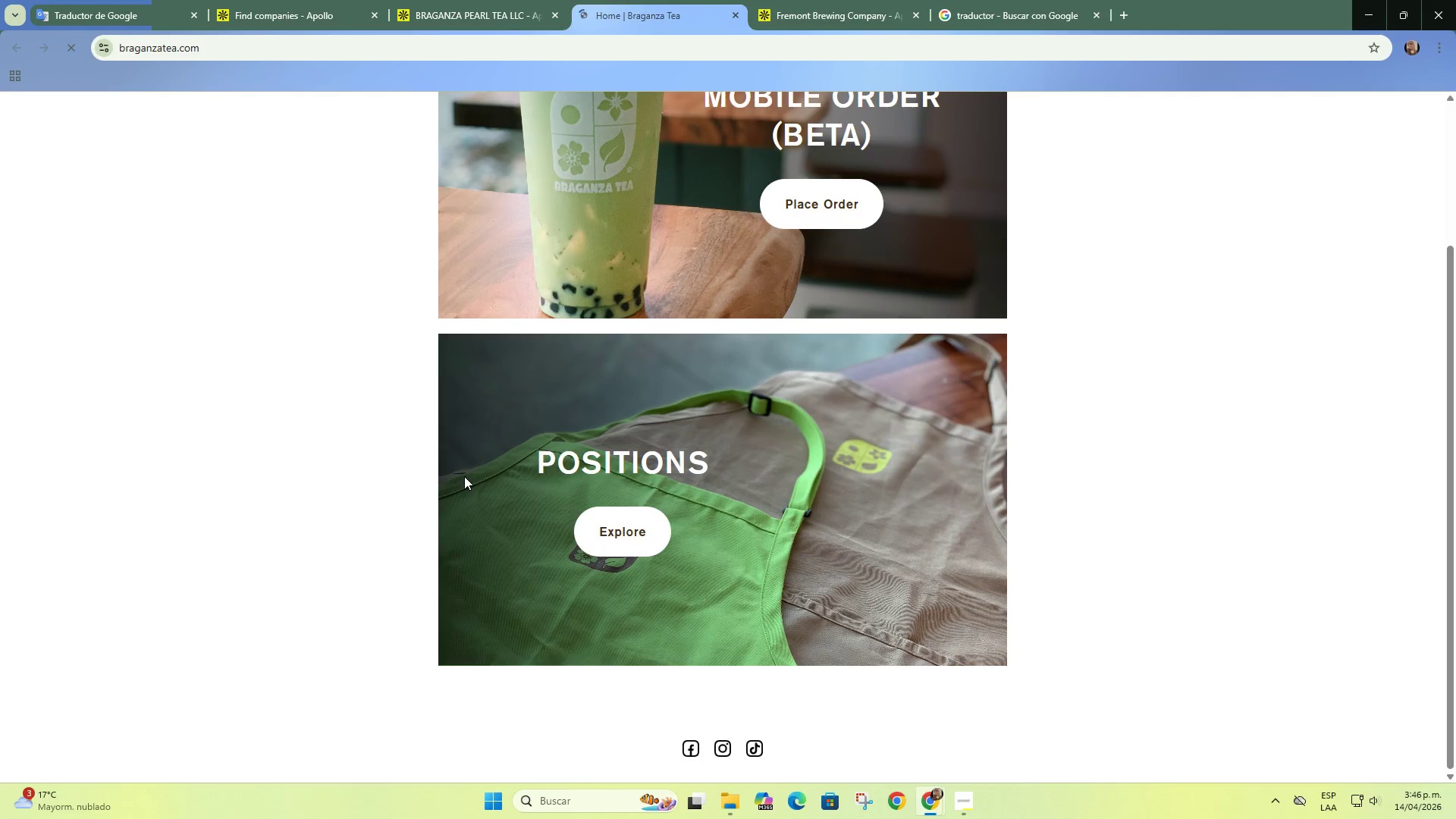 
scroll: coordinate [463, 454], scroll_direction: up, amount: 5.0
 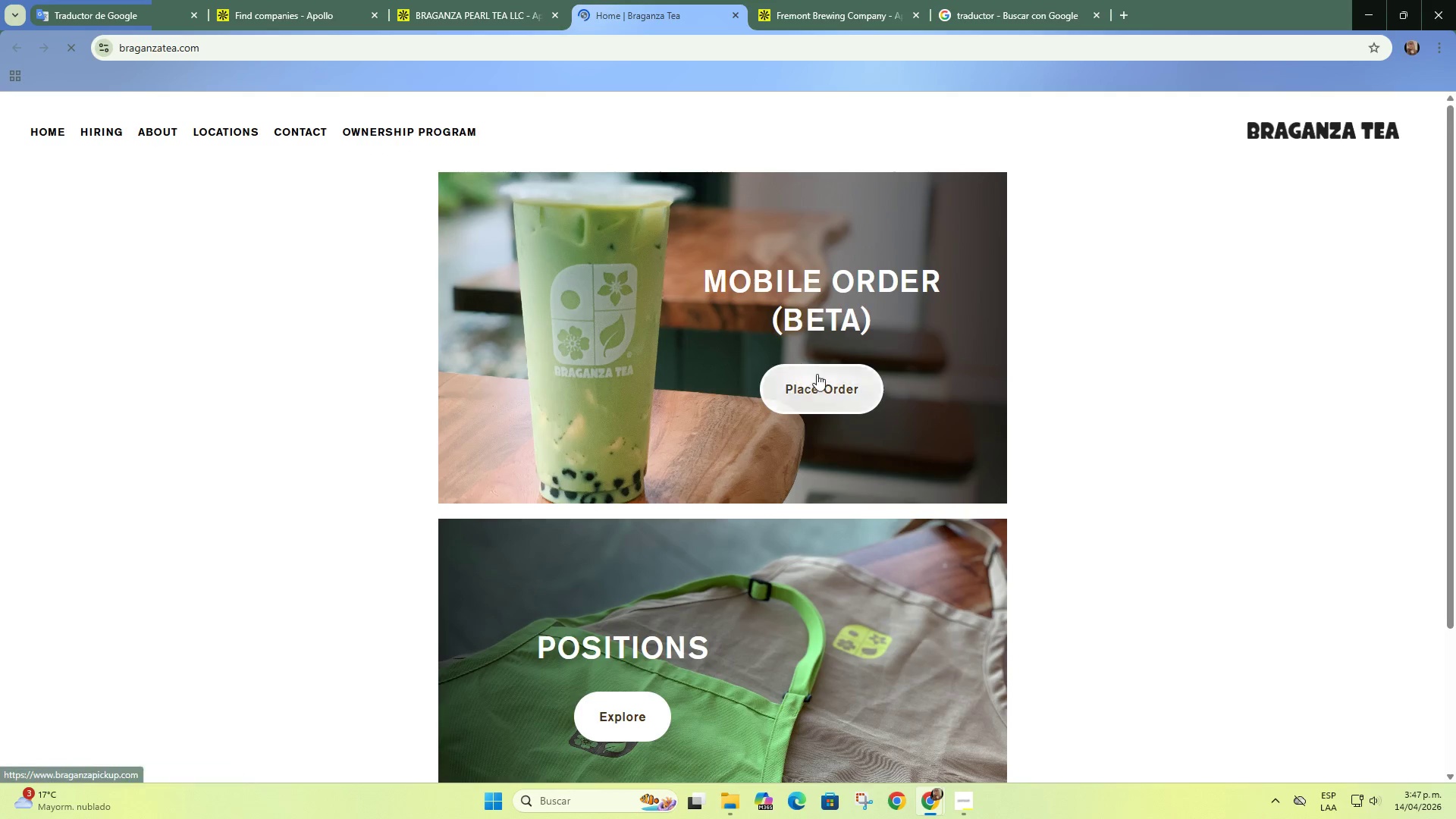 
left_click([831, 397])
 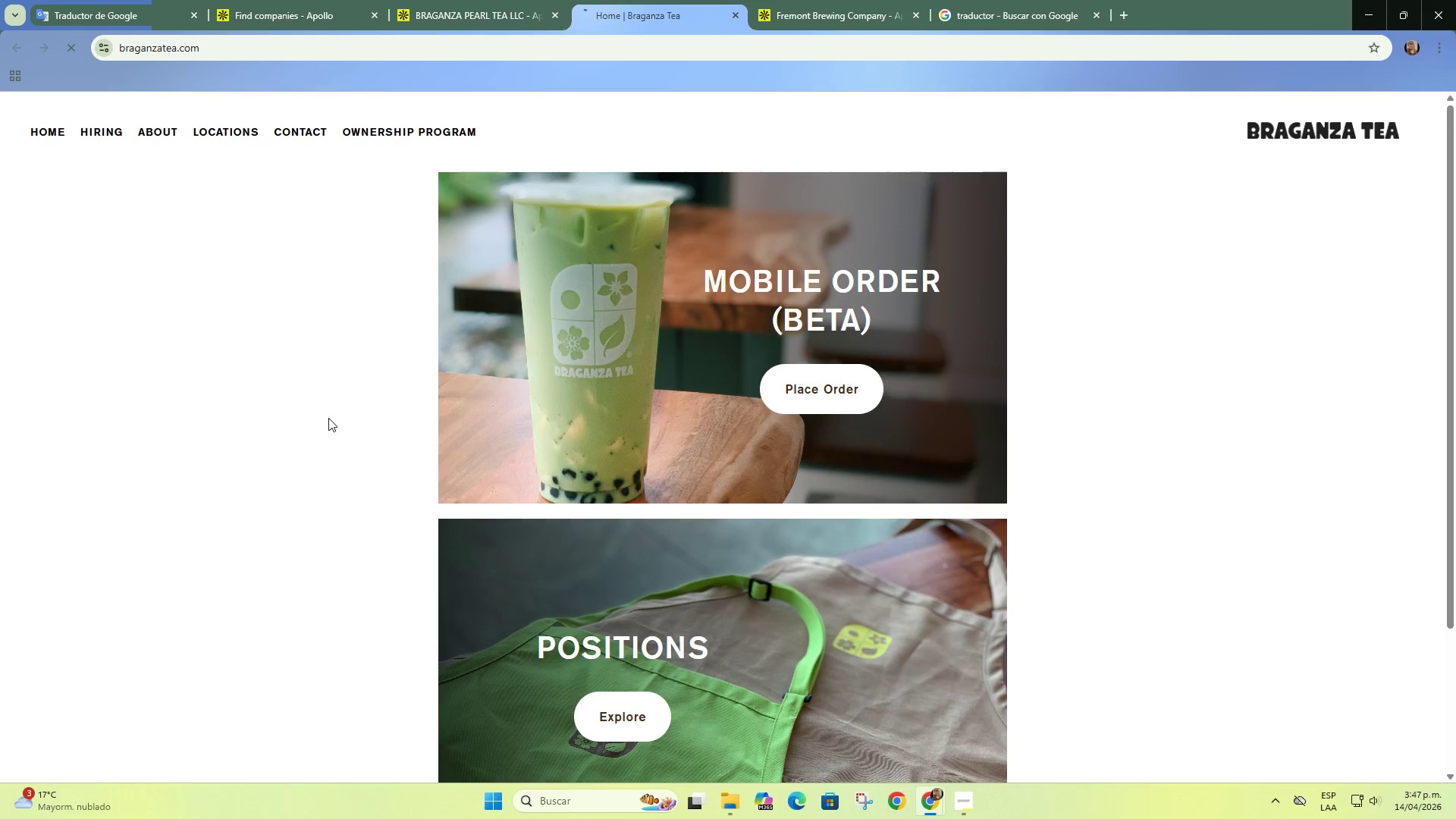 
left_click([770, 0])
 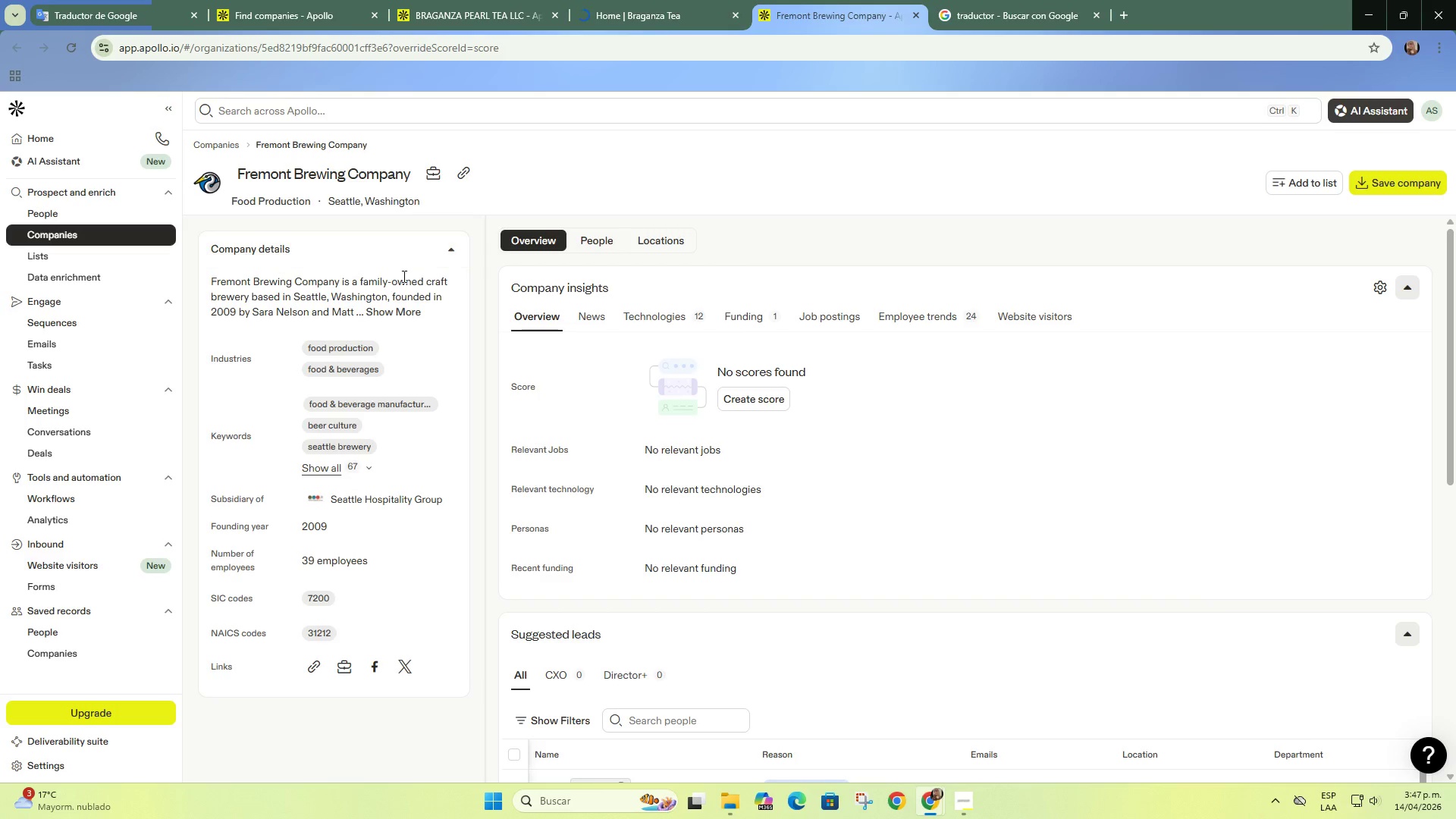 
left_click([400, 310])
 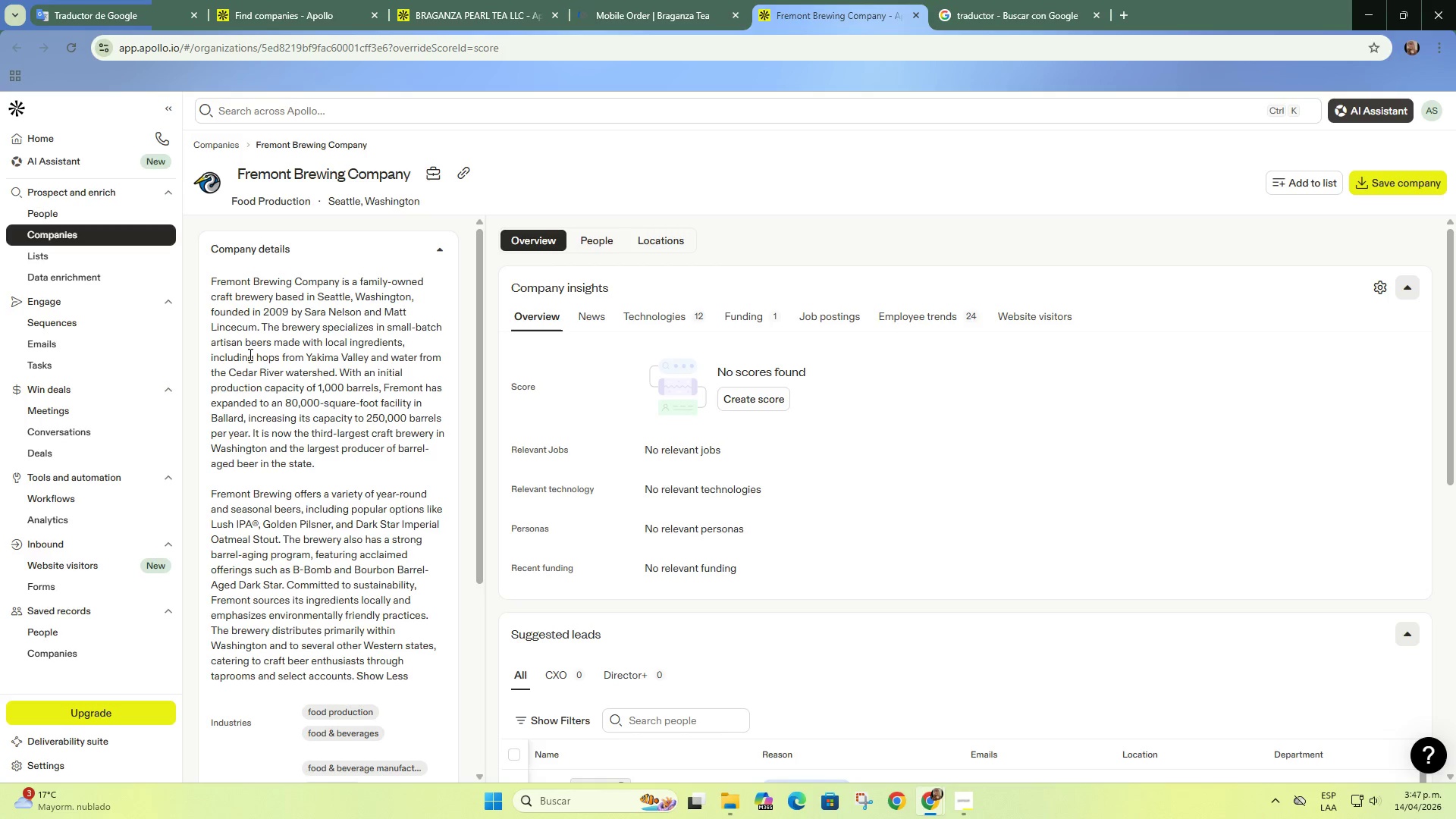 
left_click_drag(start_coordinate=[246, 344], to_coordinate=[352, 357])
 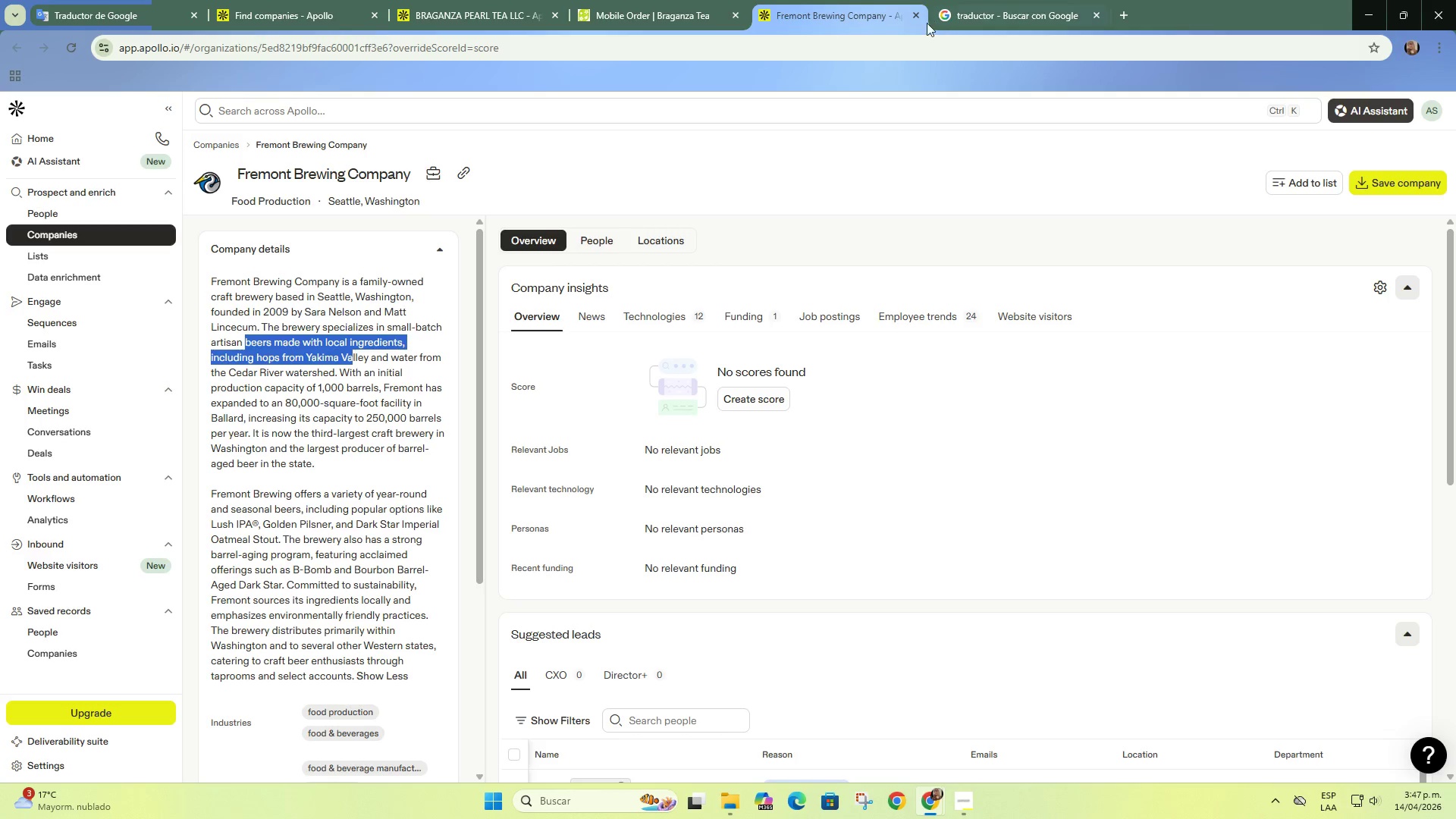 
left_click([918, 17])
 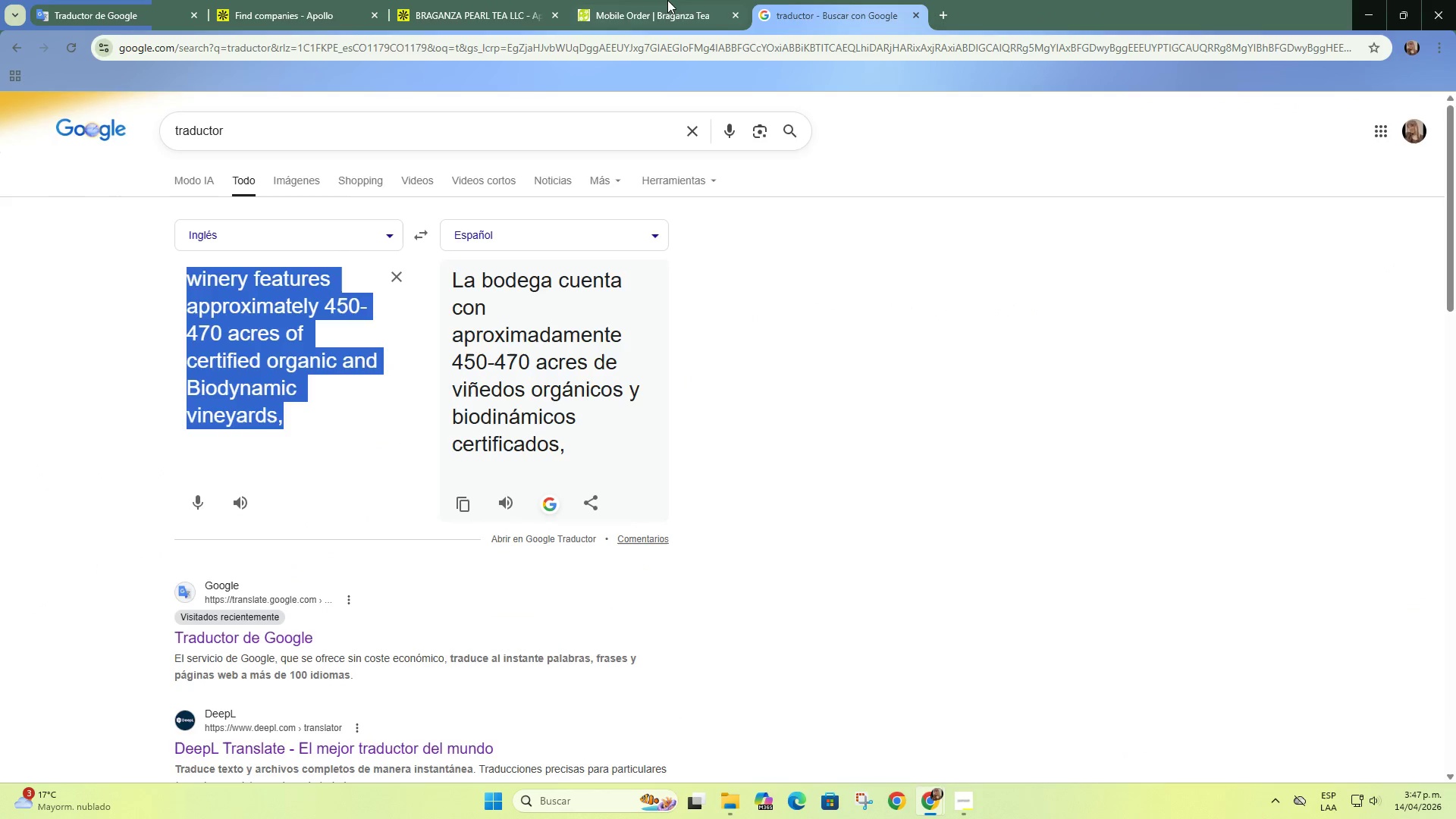 
left_click([646, 0])
 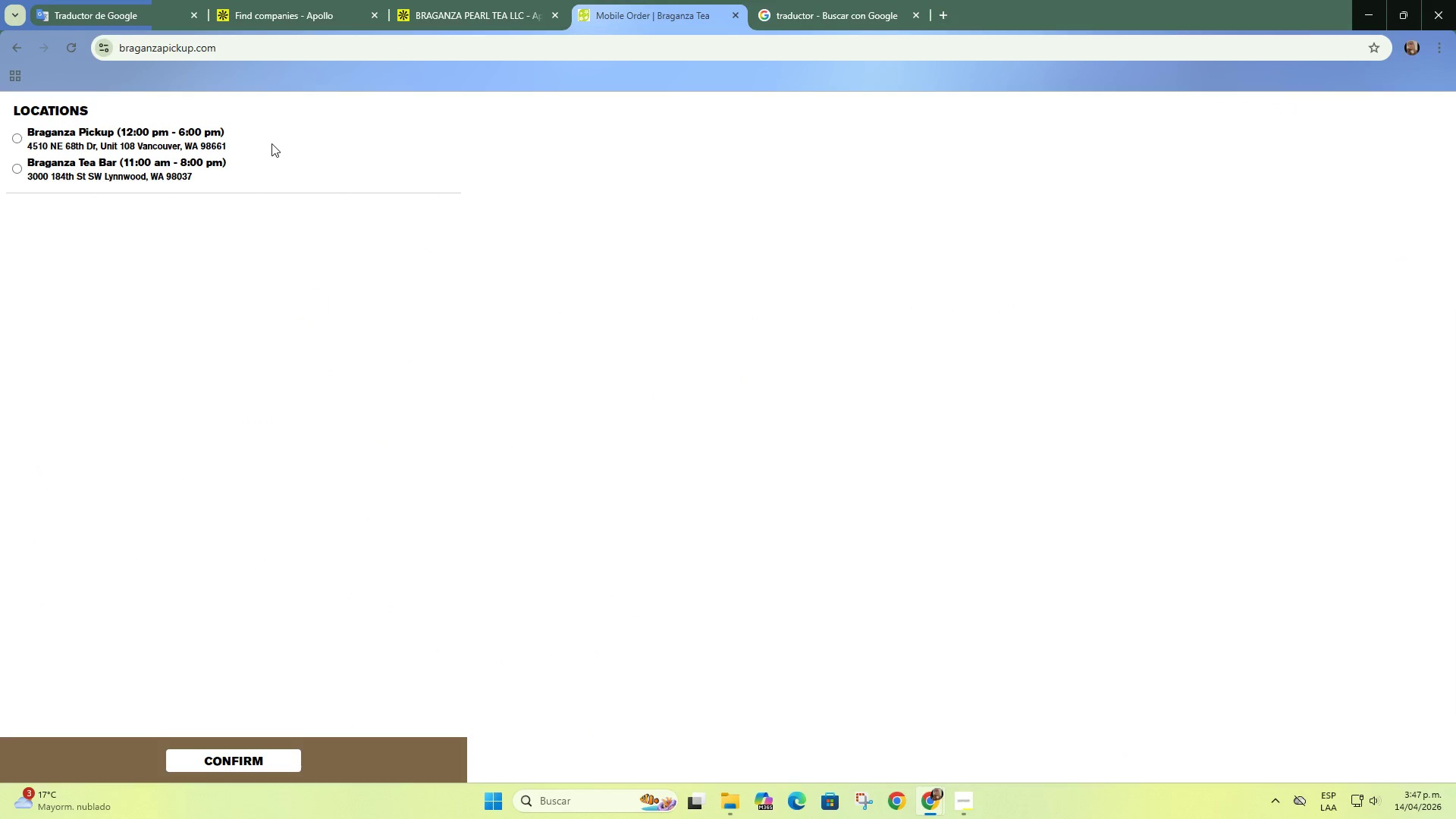 
scroll: coordinate [243, 265], scroll_direction: up, amount: 2.0
 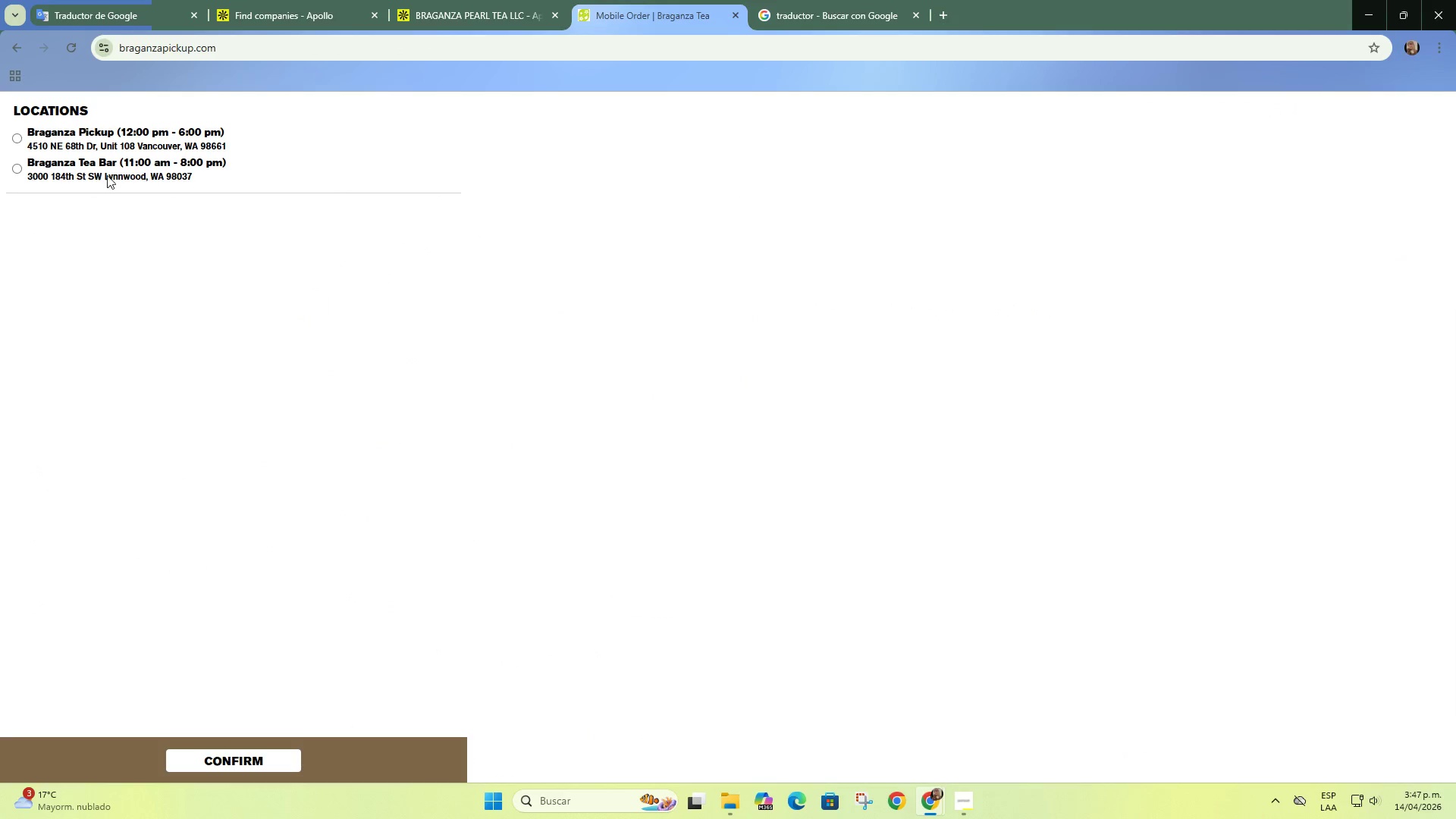 
left_click([101, 133])
 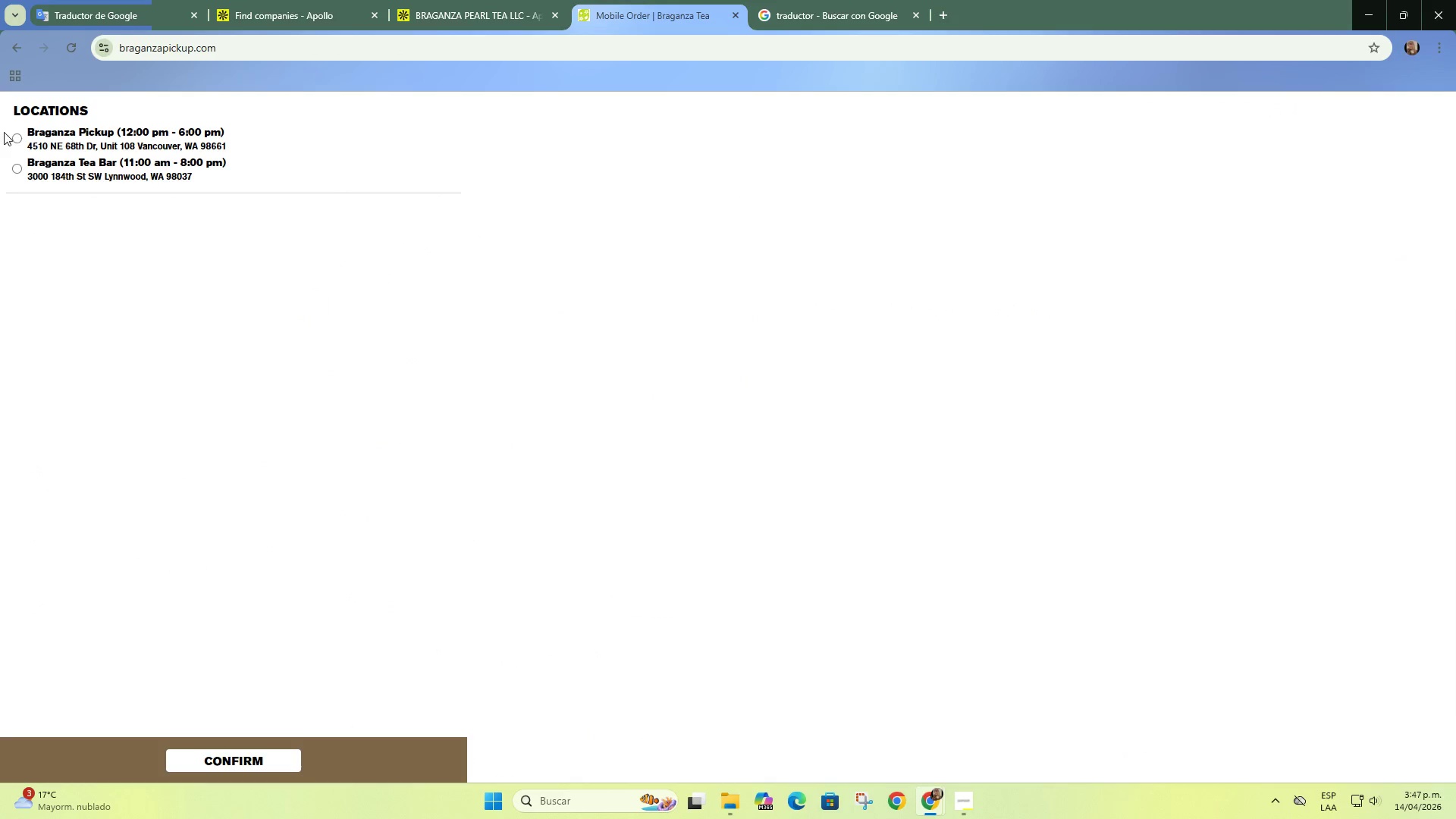 
triple_click([13, 136])
 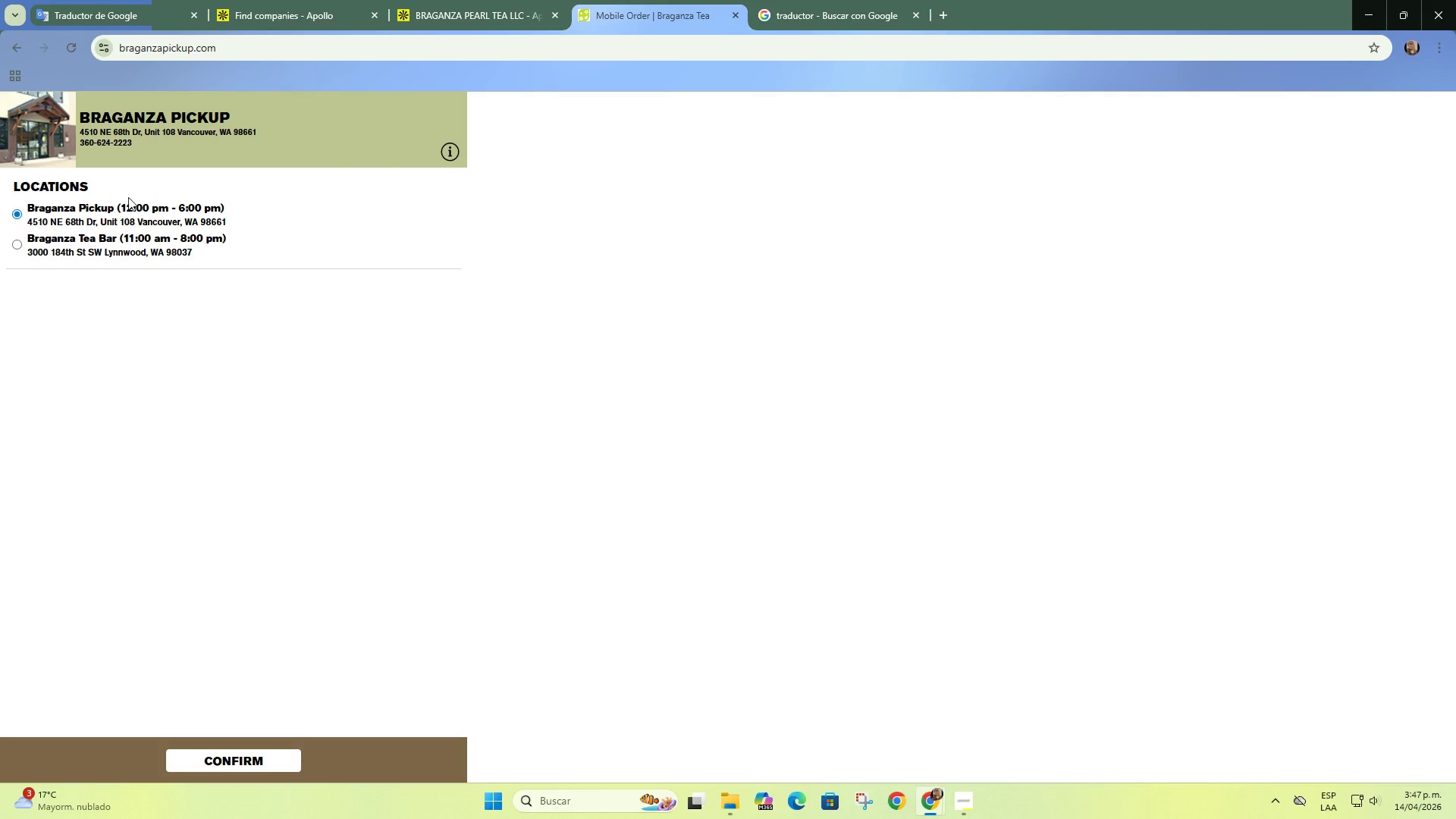 
left_click([541, 0])
 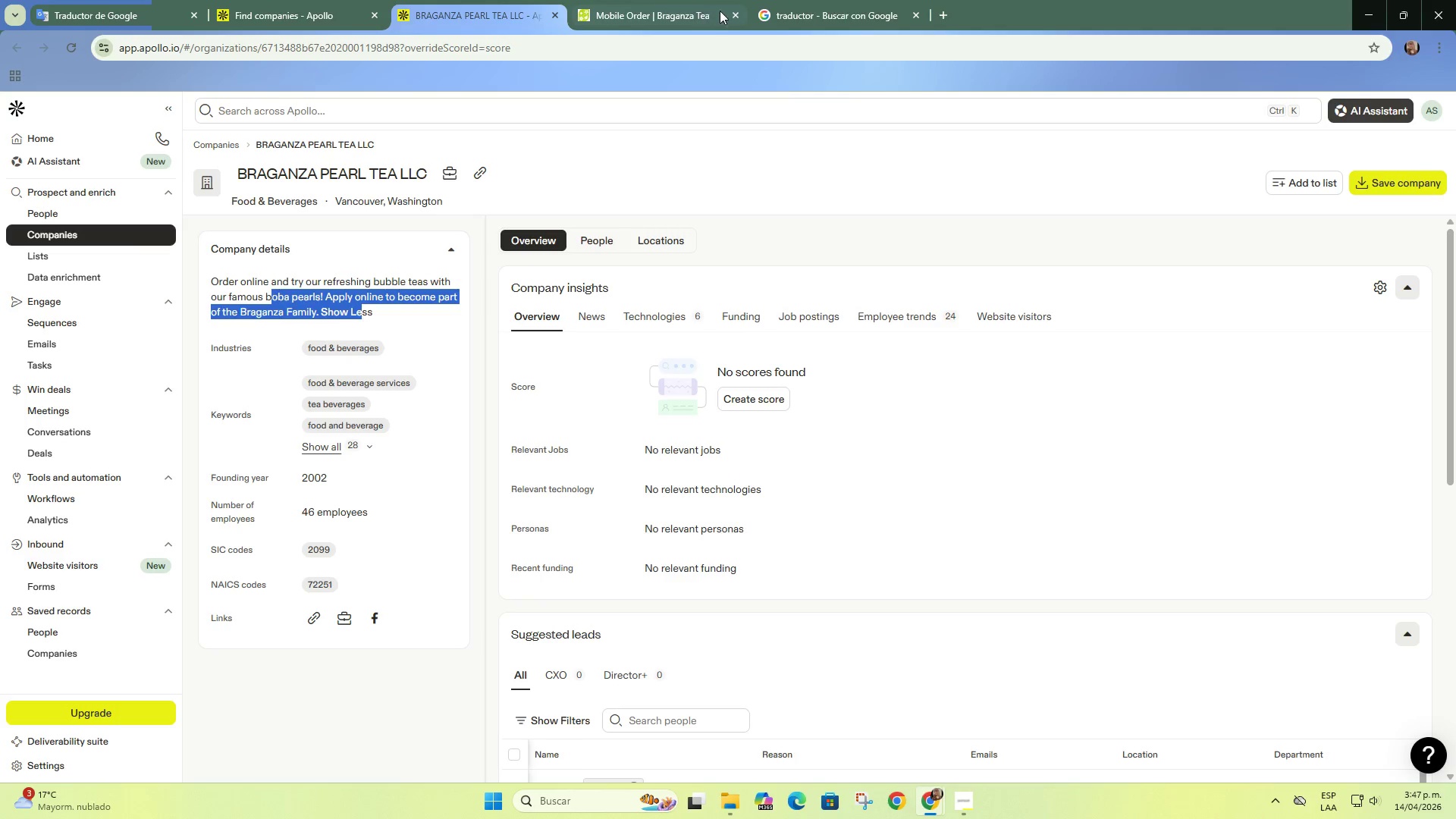 
left_click([733, 15])
 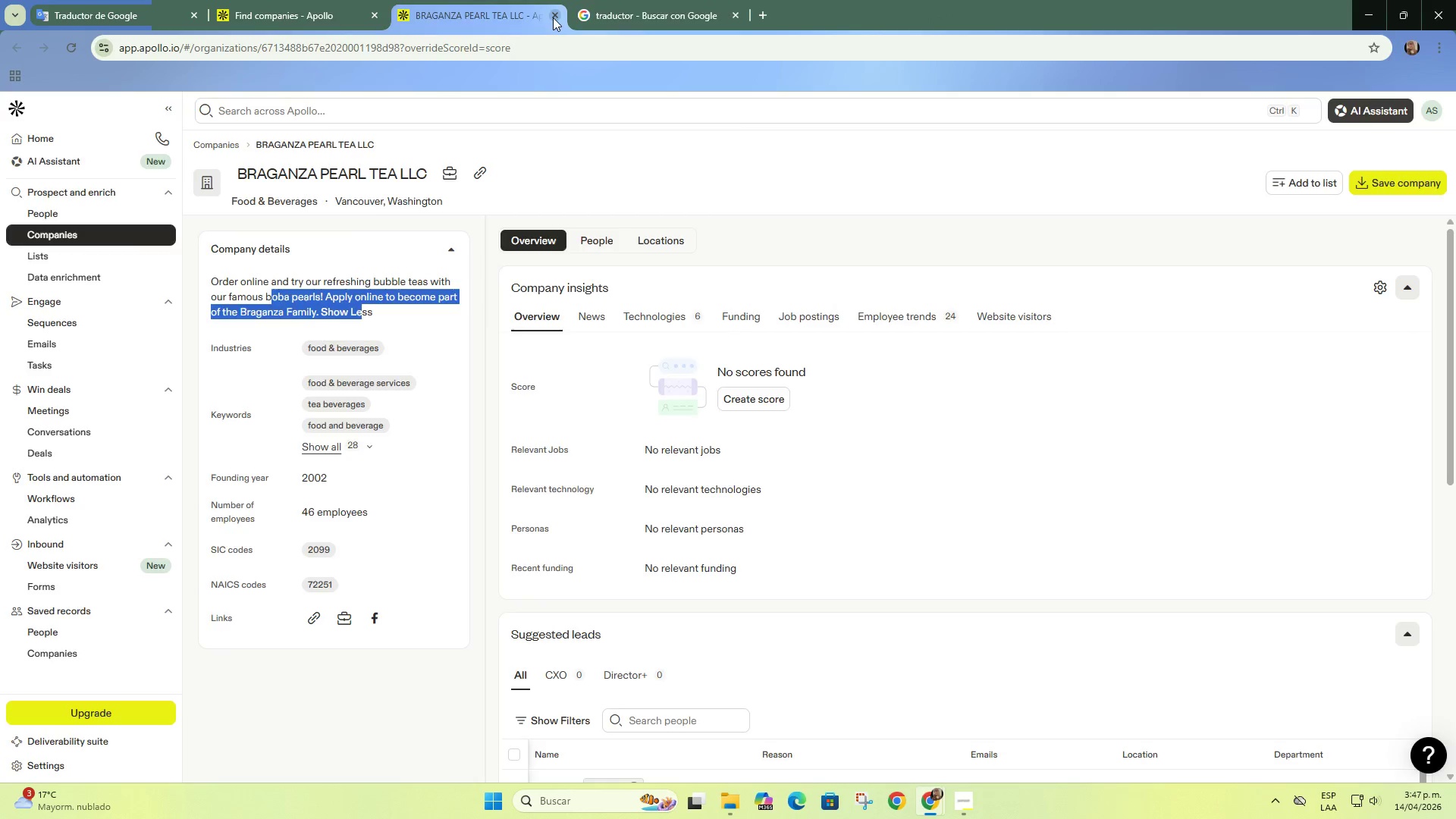 
double_click([312, 0])
 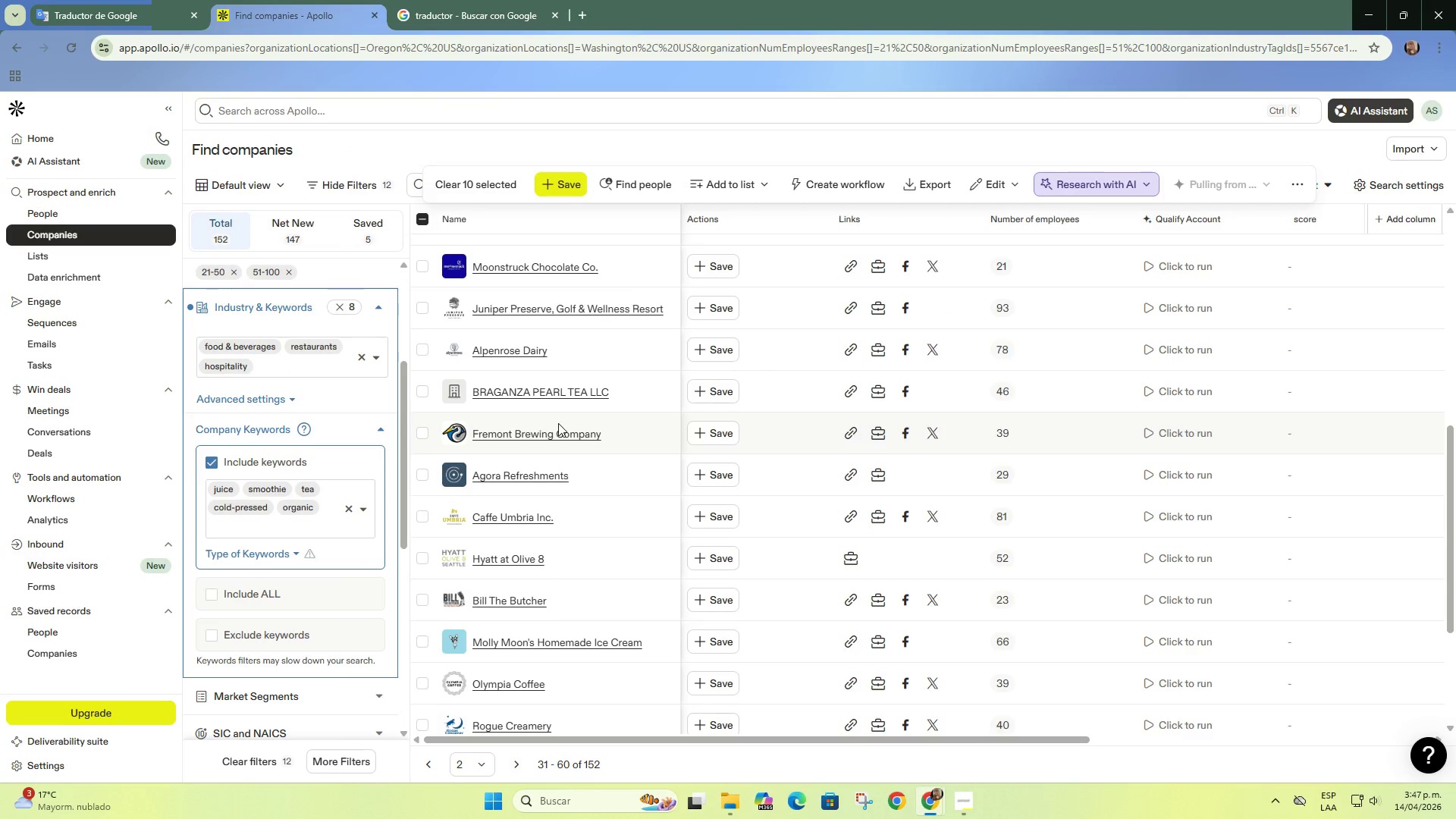 
scroll: coordinate [558, 441], scroll_direction: down, amount: 2.0
 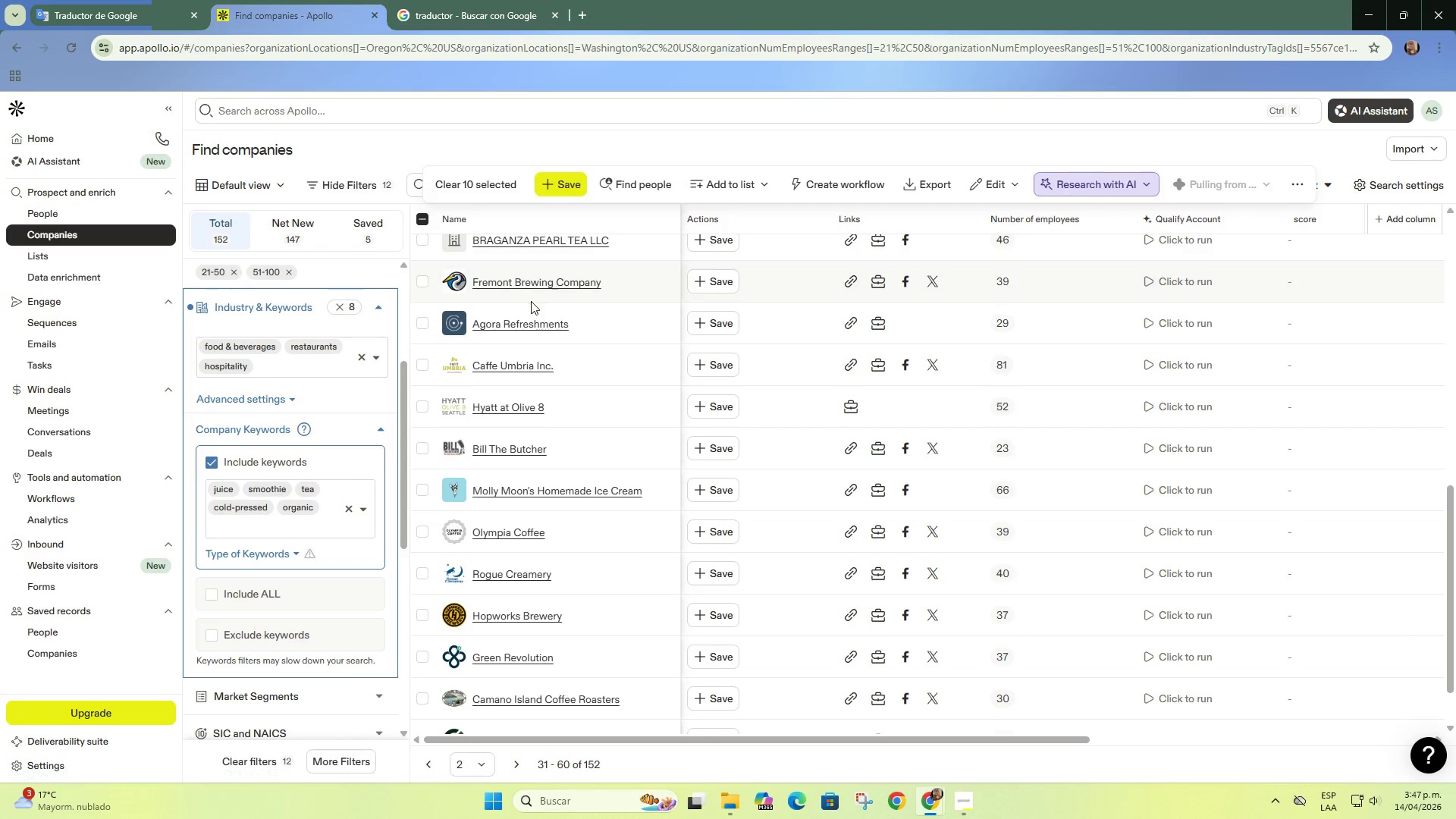 
right_click([530, 330])
 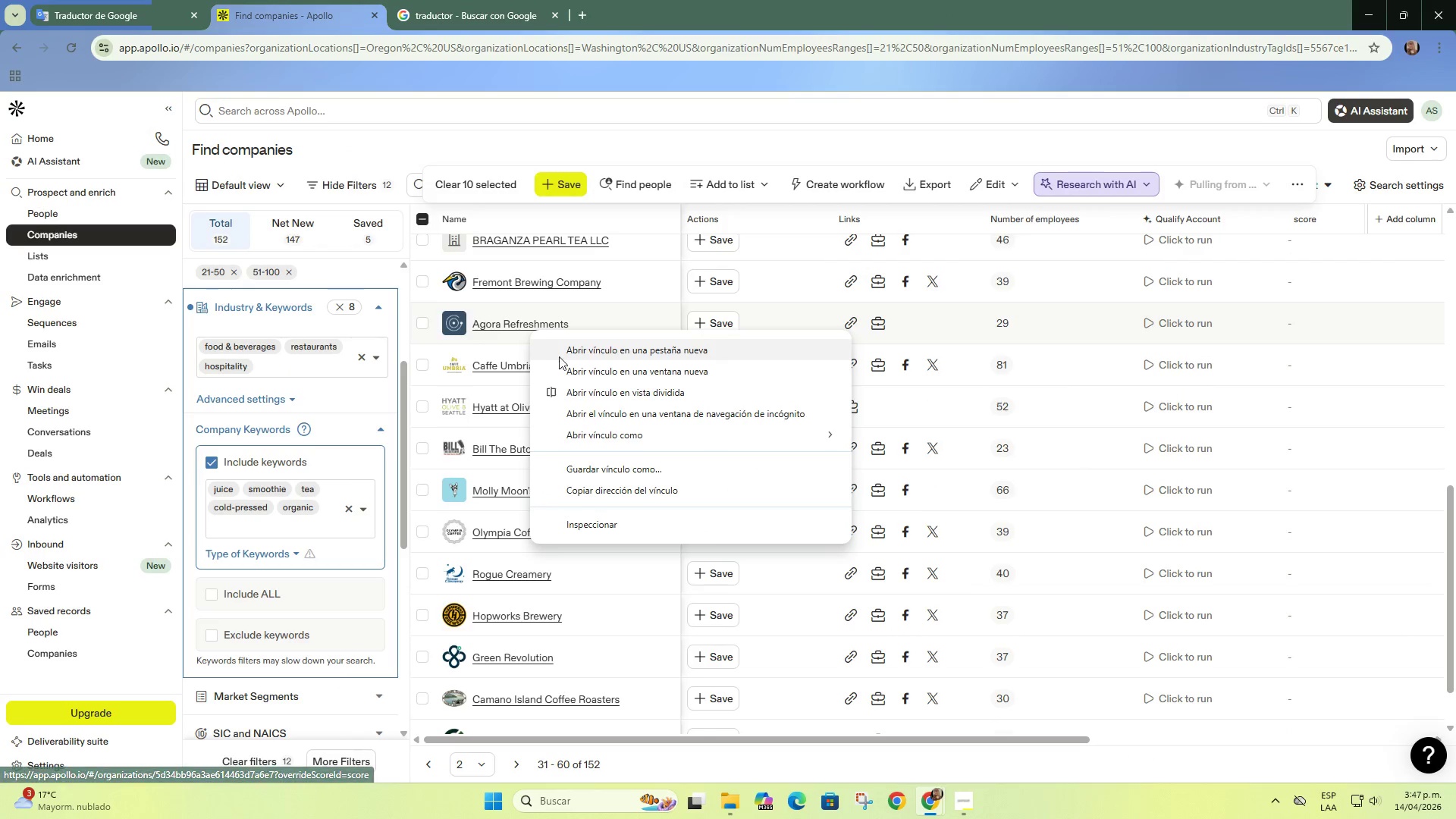 
left_click([566, 356])
 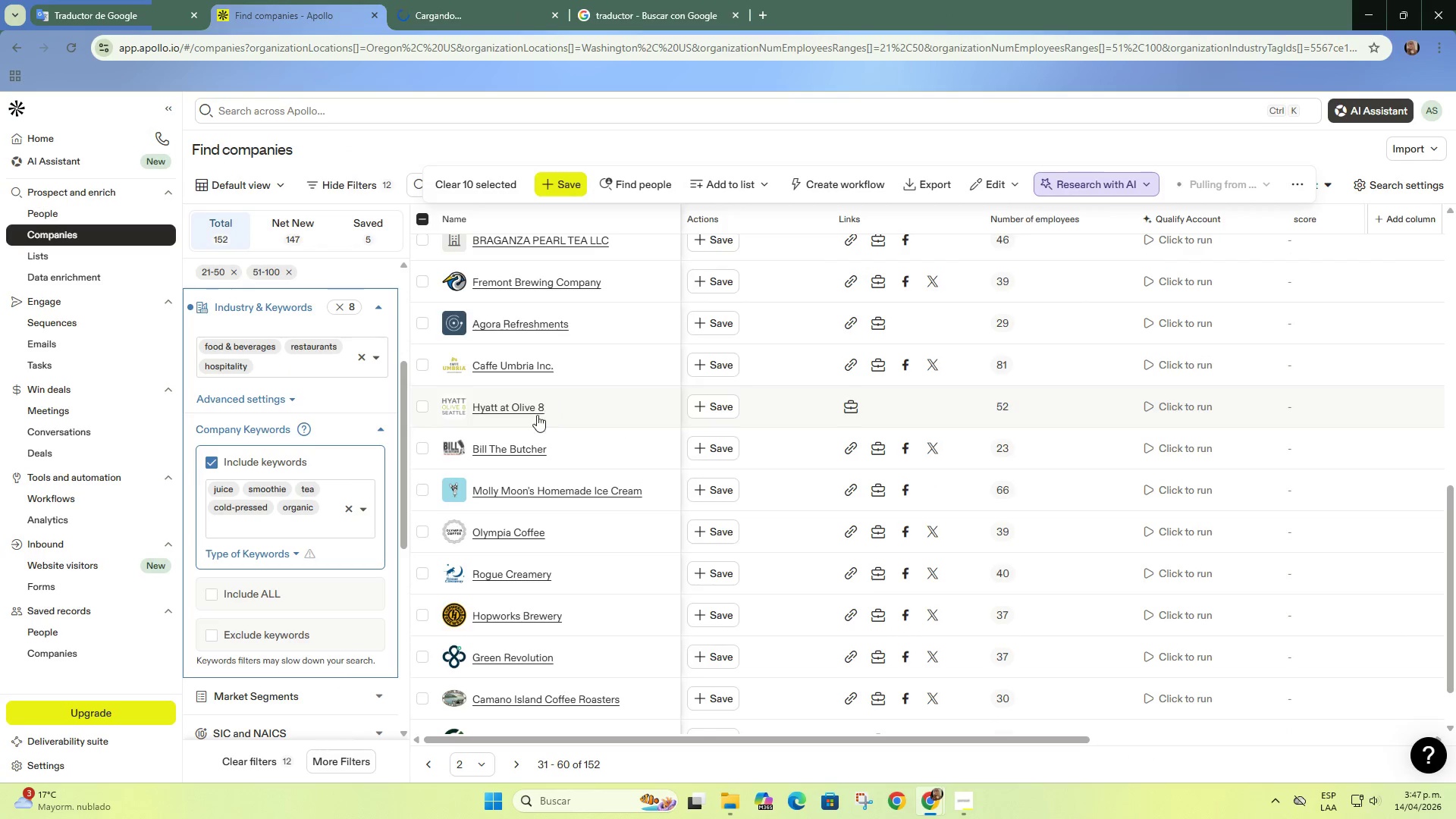 
right_click([522, 410])
 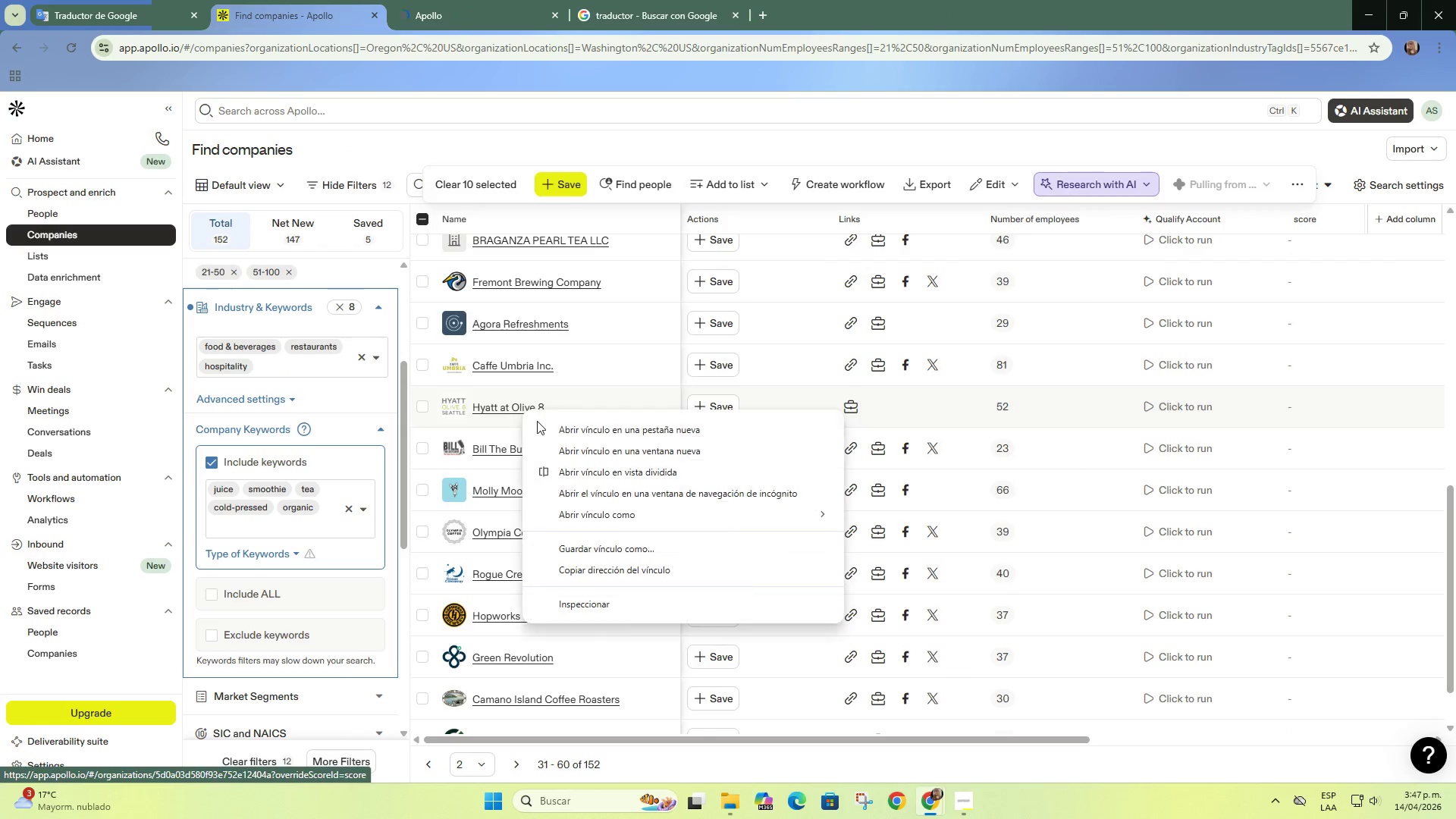 
left_click([552, 428])
 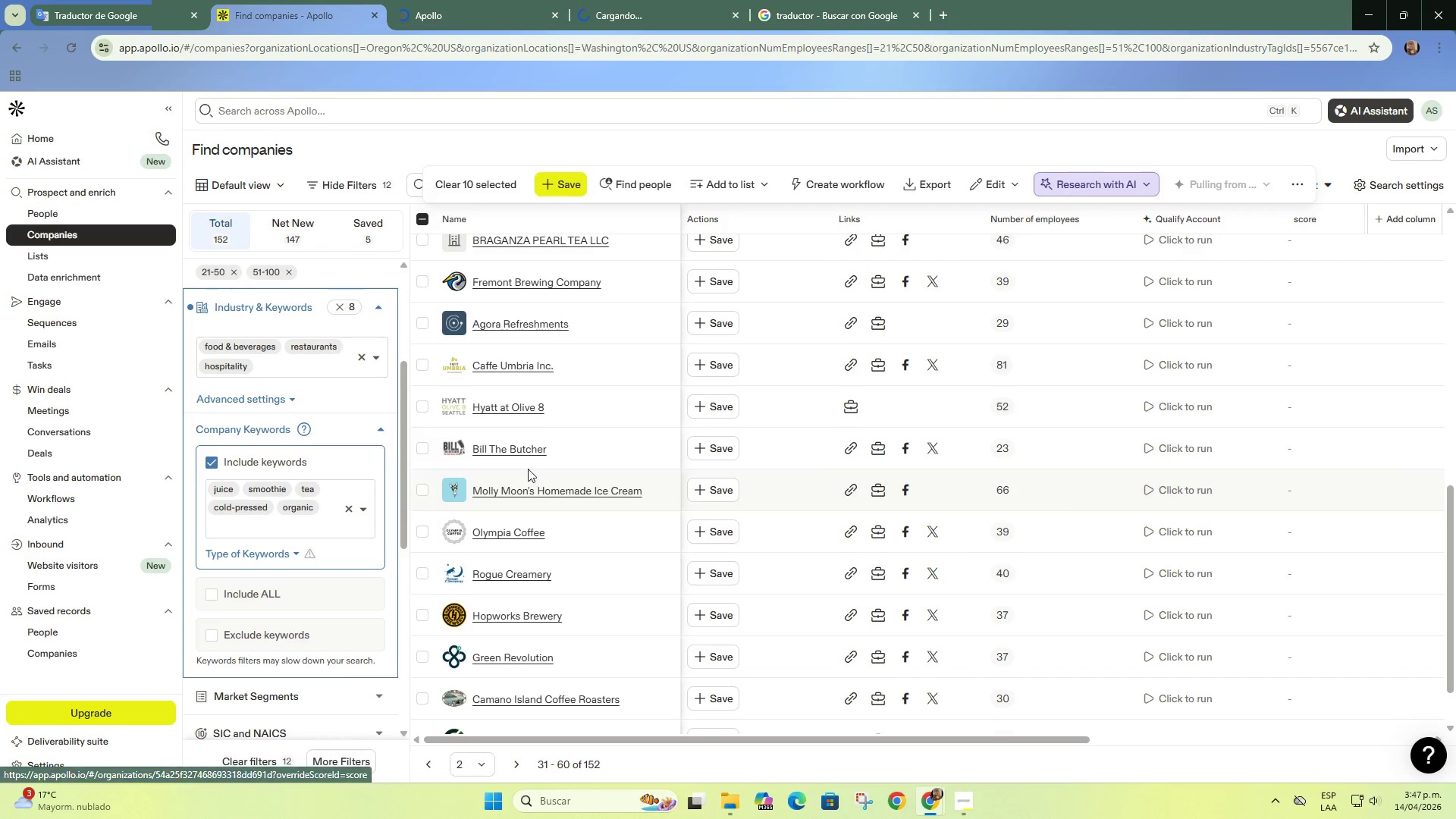 
right_click([528, 456])
 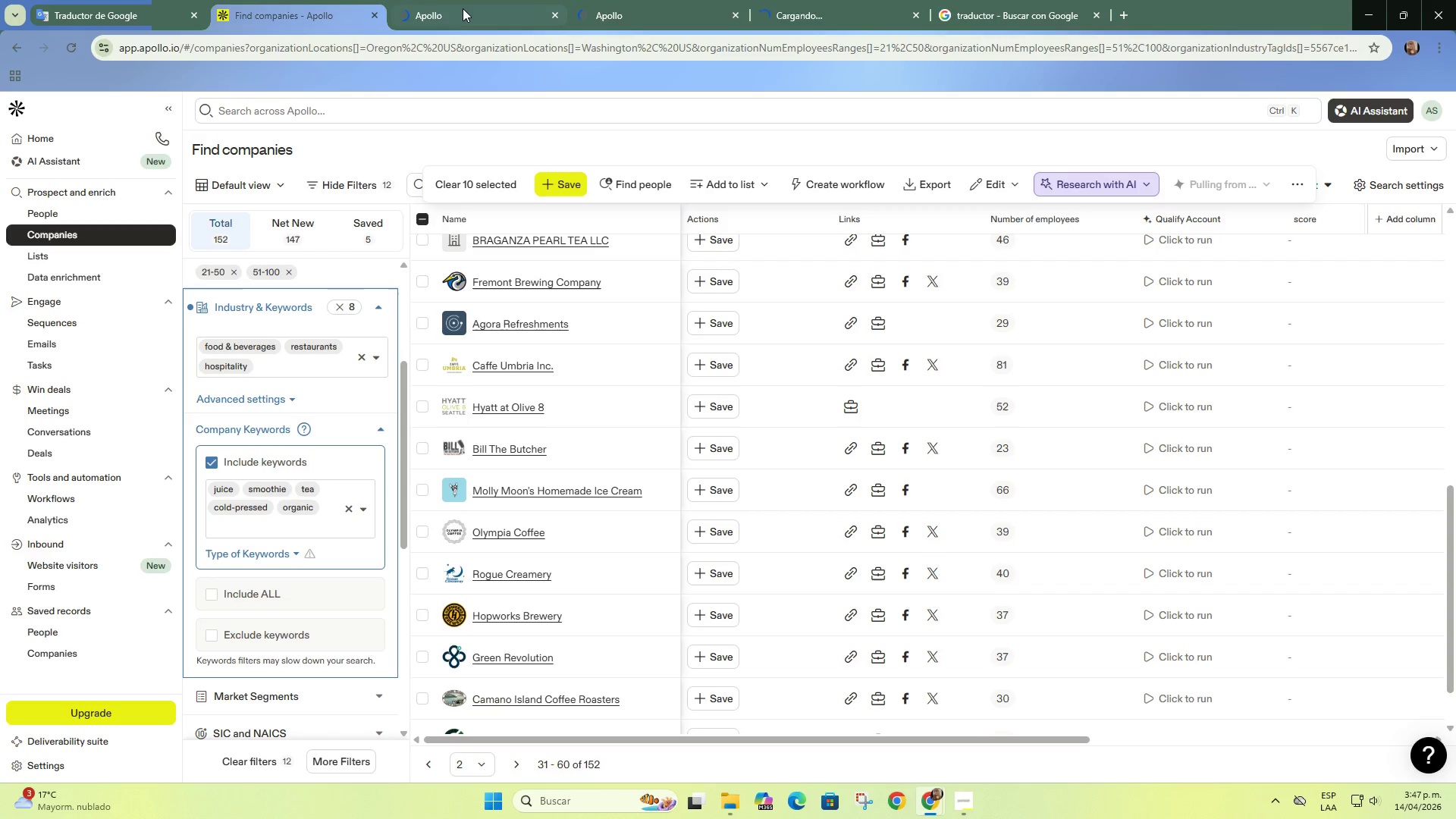 
scroll: coordinate [578, 353], scroll_direction: none, amount: 0.0
 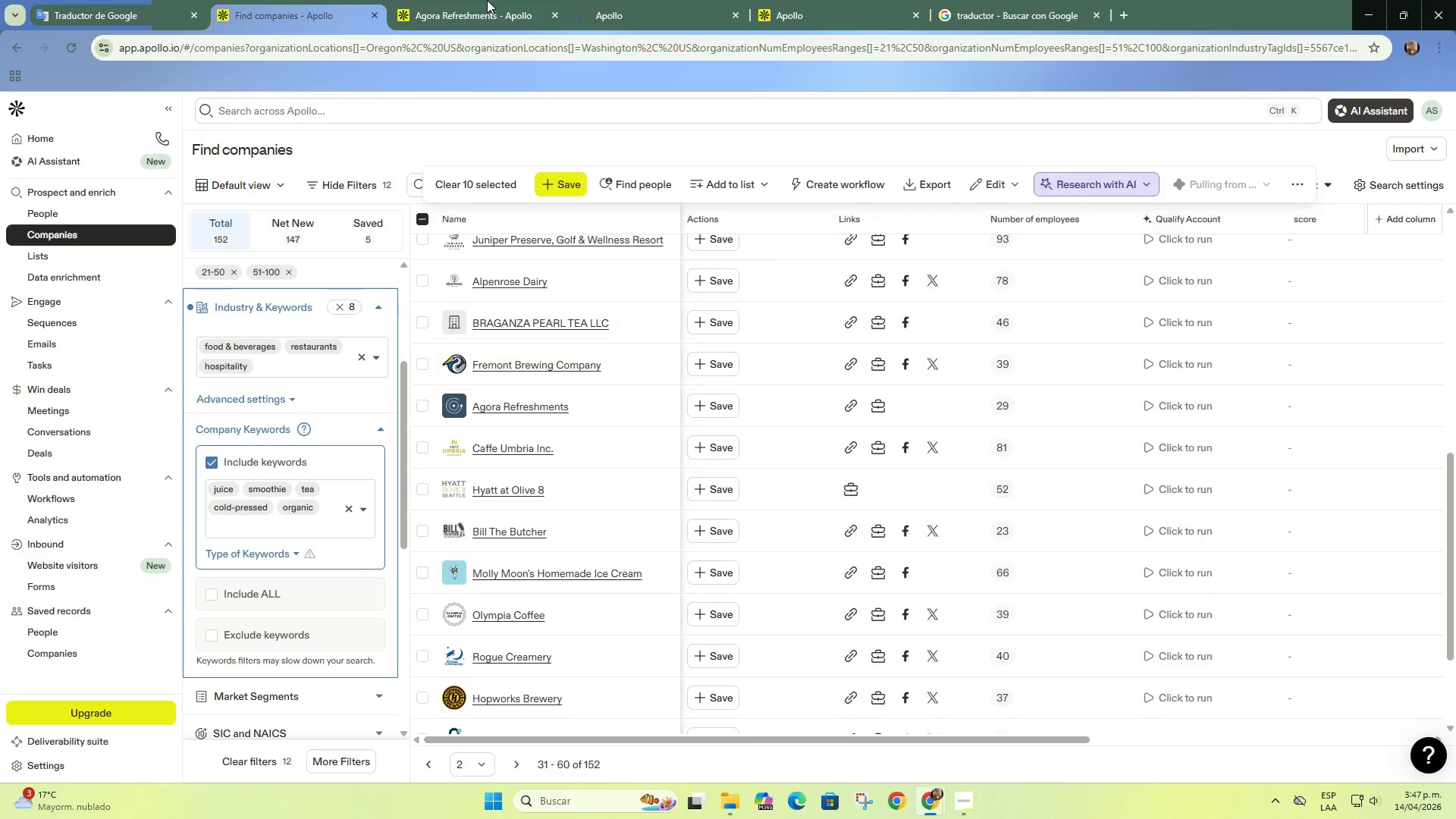 
left_click([487, 0])
 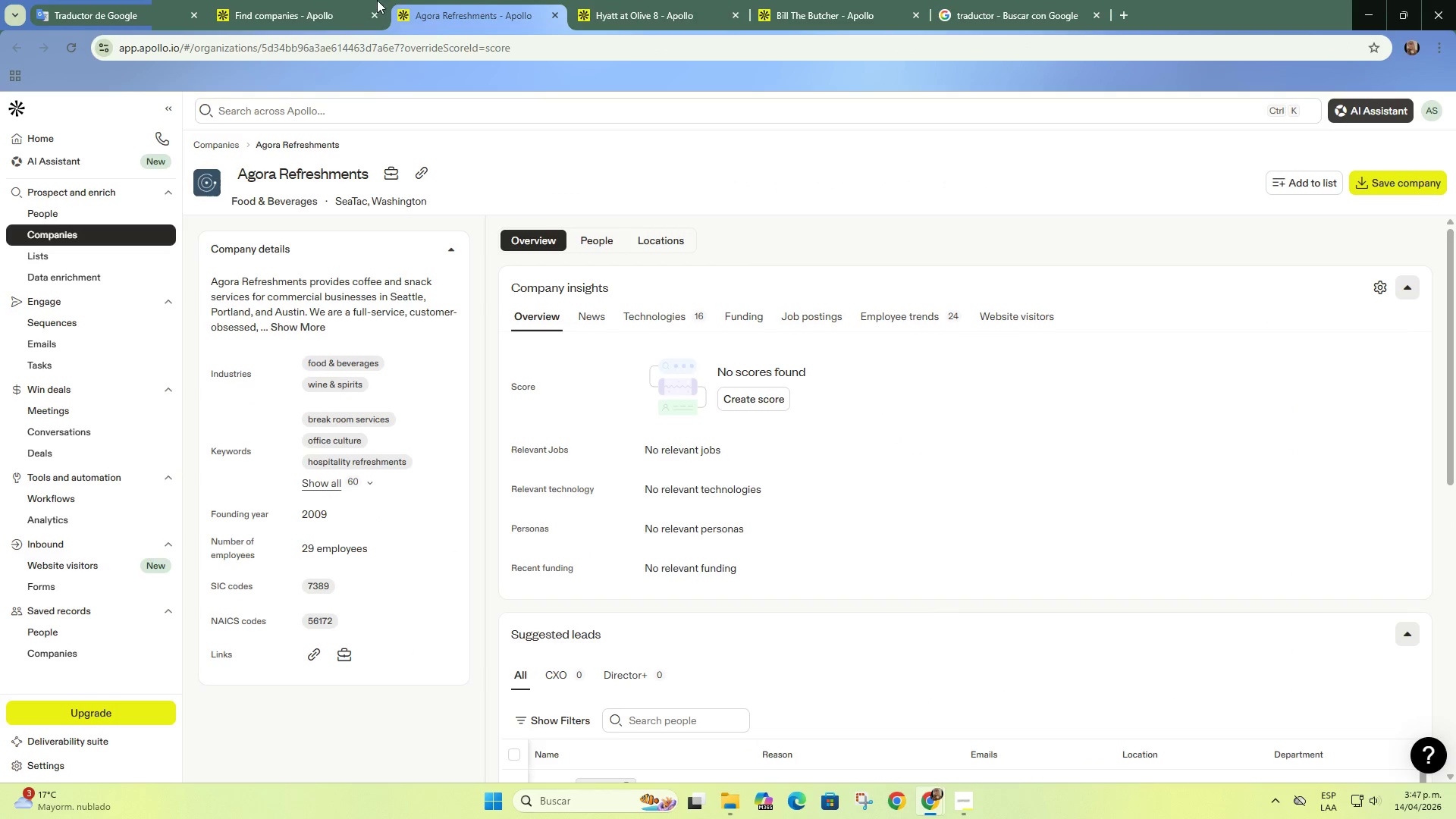 
wait(6.34)
 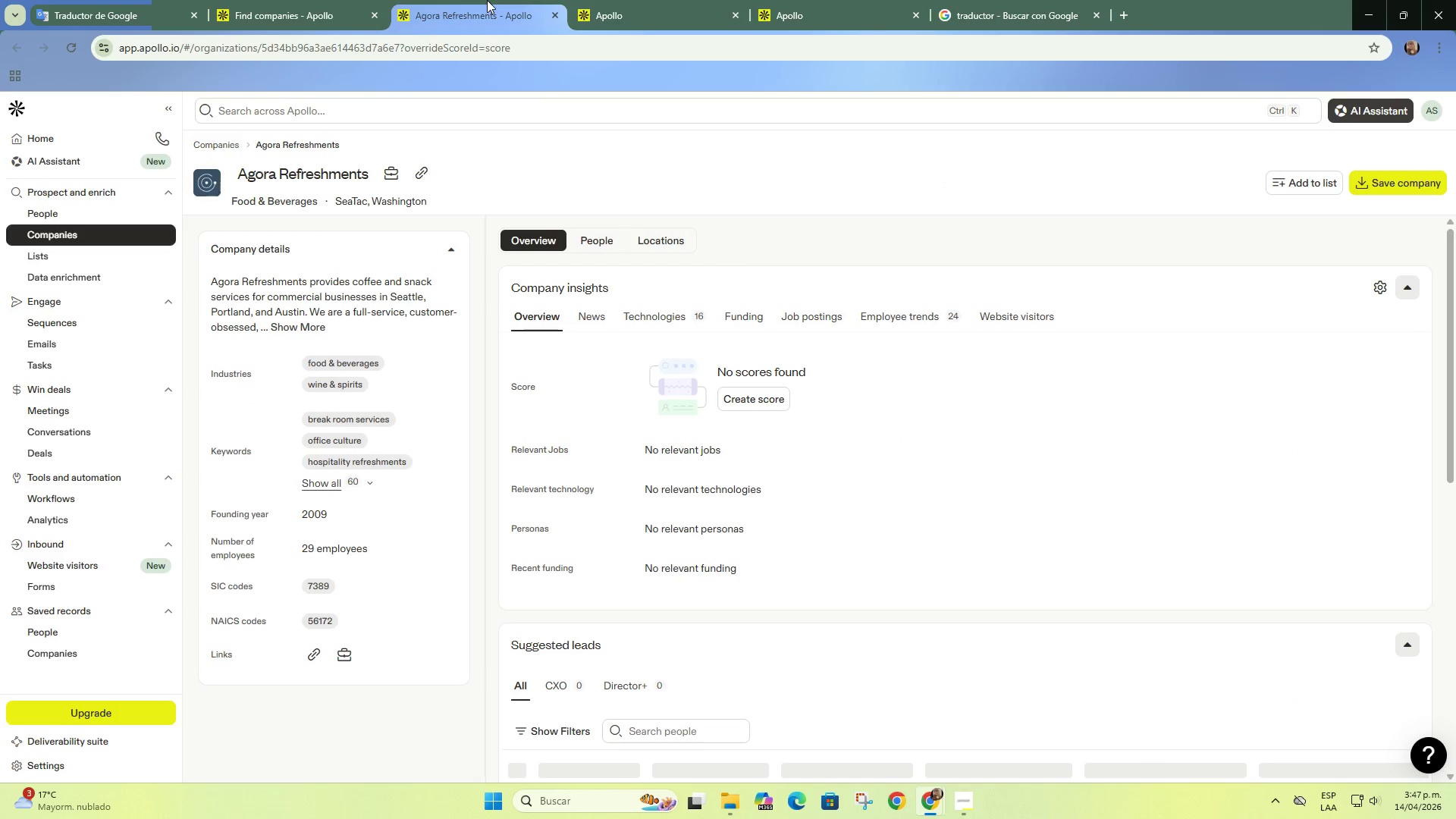 
double_click([303, 319])
 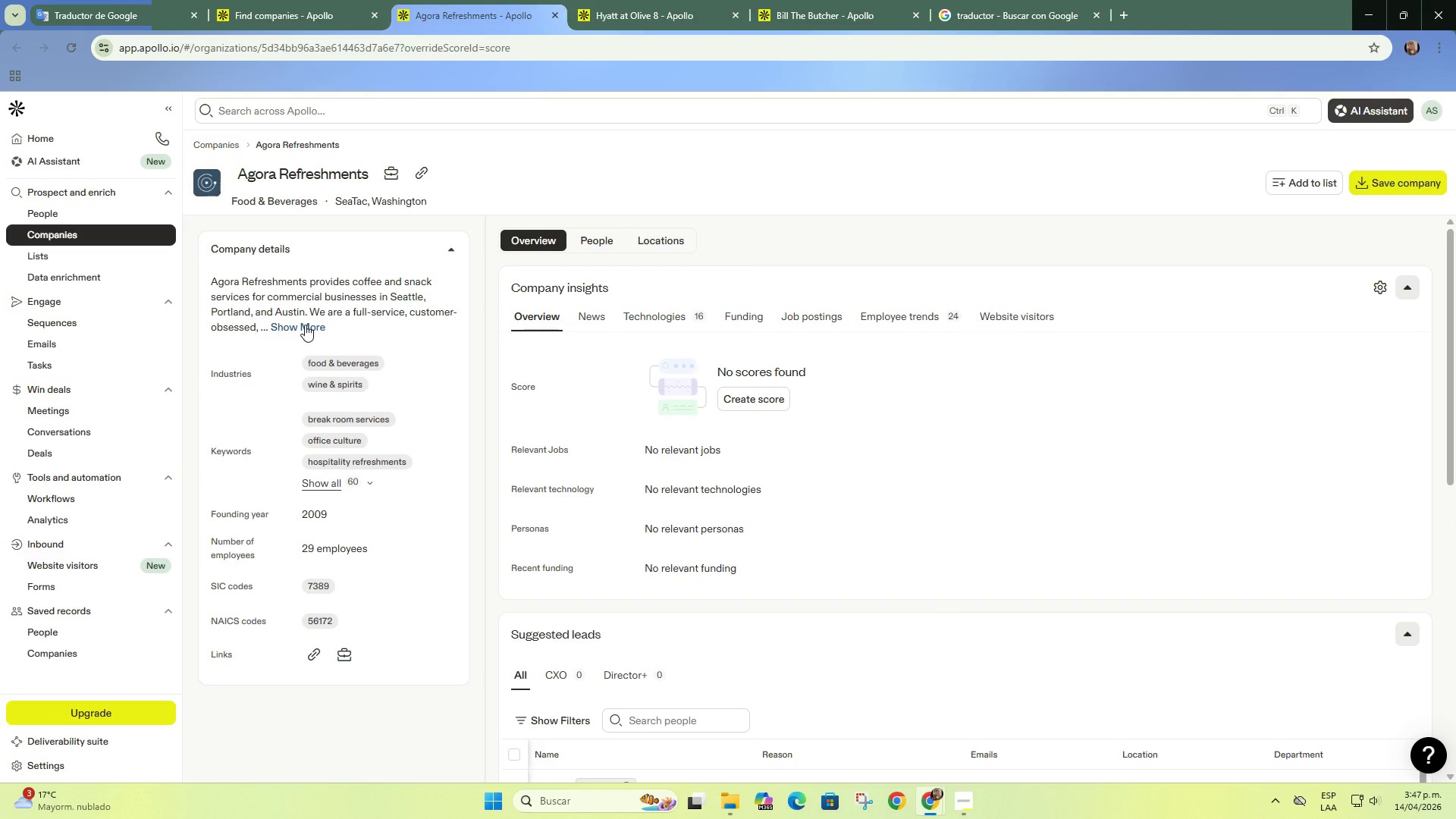 
triple_click([308, 331])
 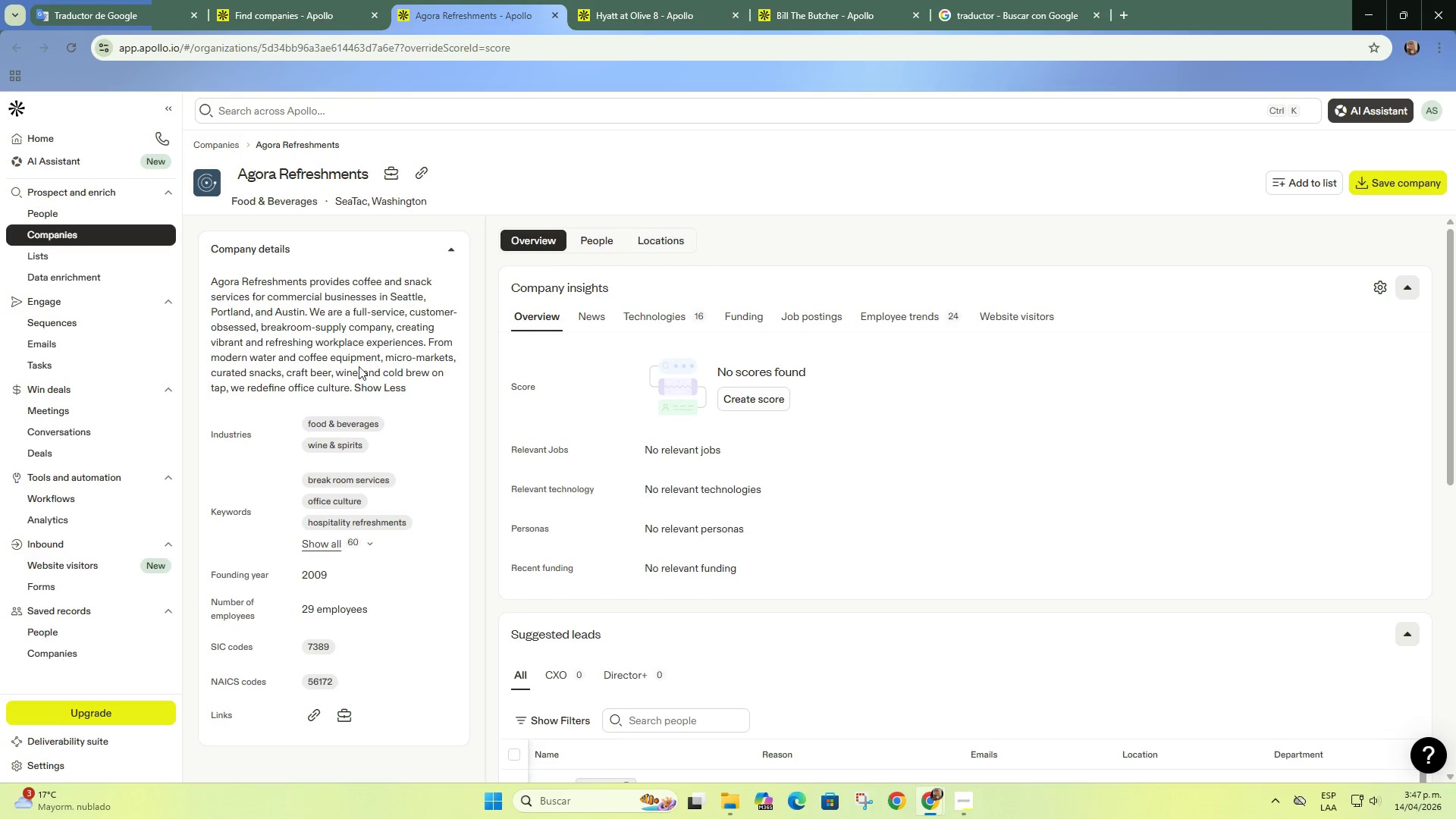 
wait(7.16)
 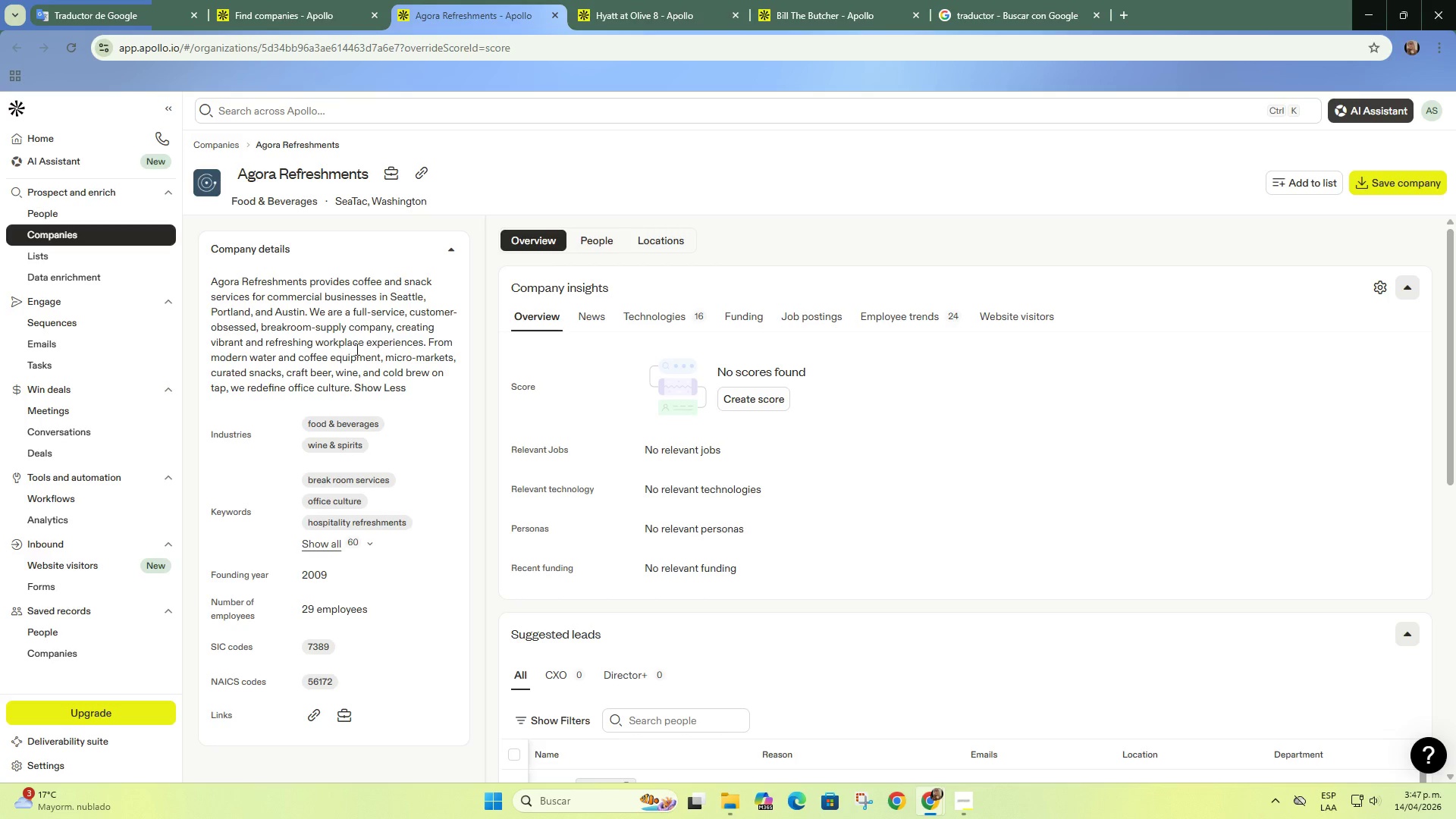 
left_click_drag(start_coordinate=[279, 359], to_coordinate=[378, 381])
 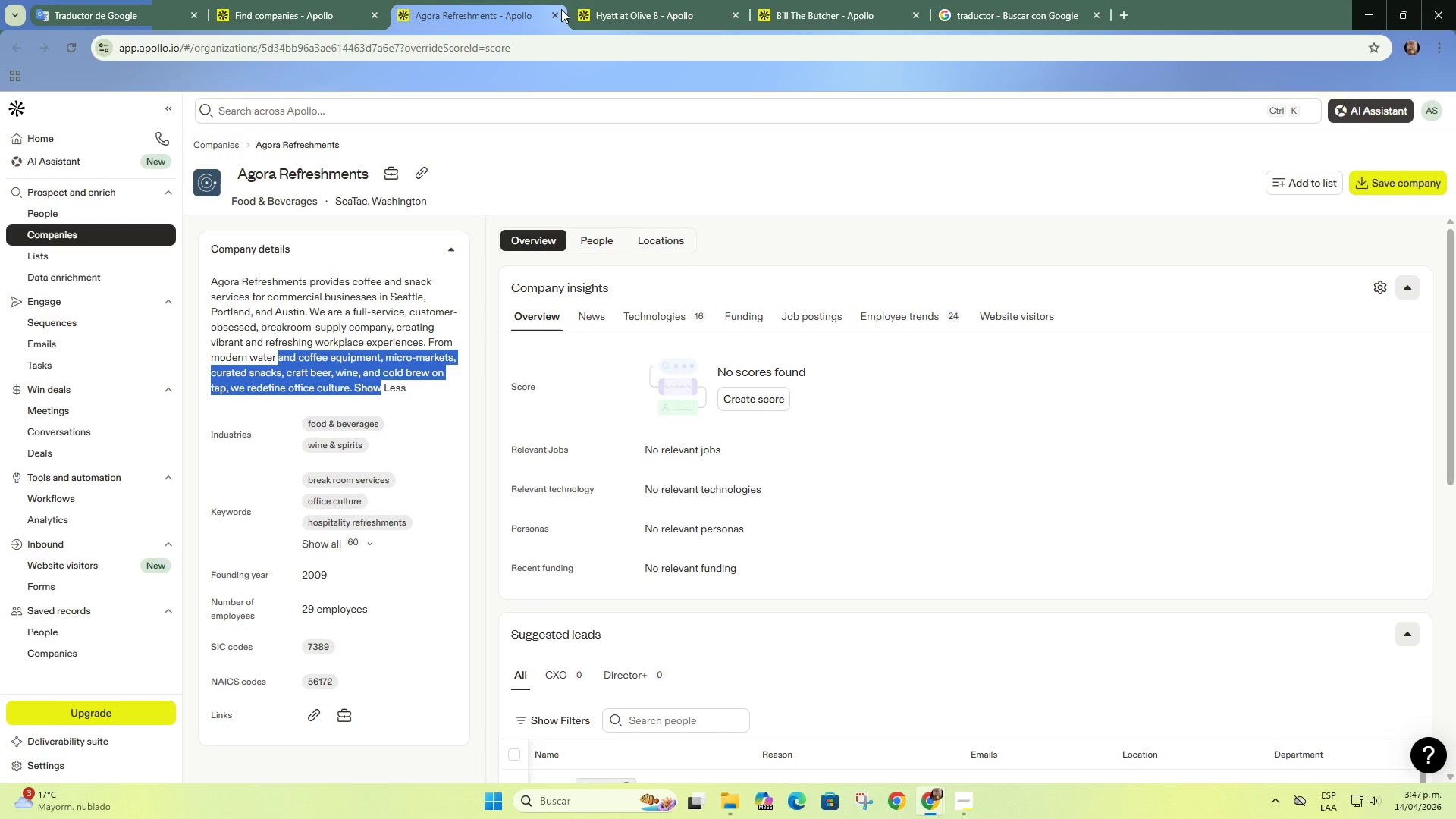 
double_click([558, 11])
 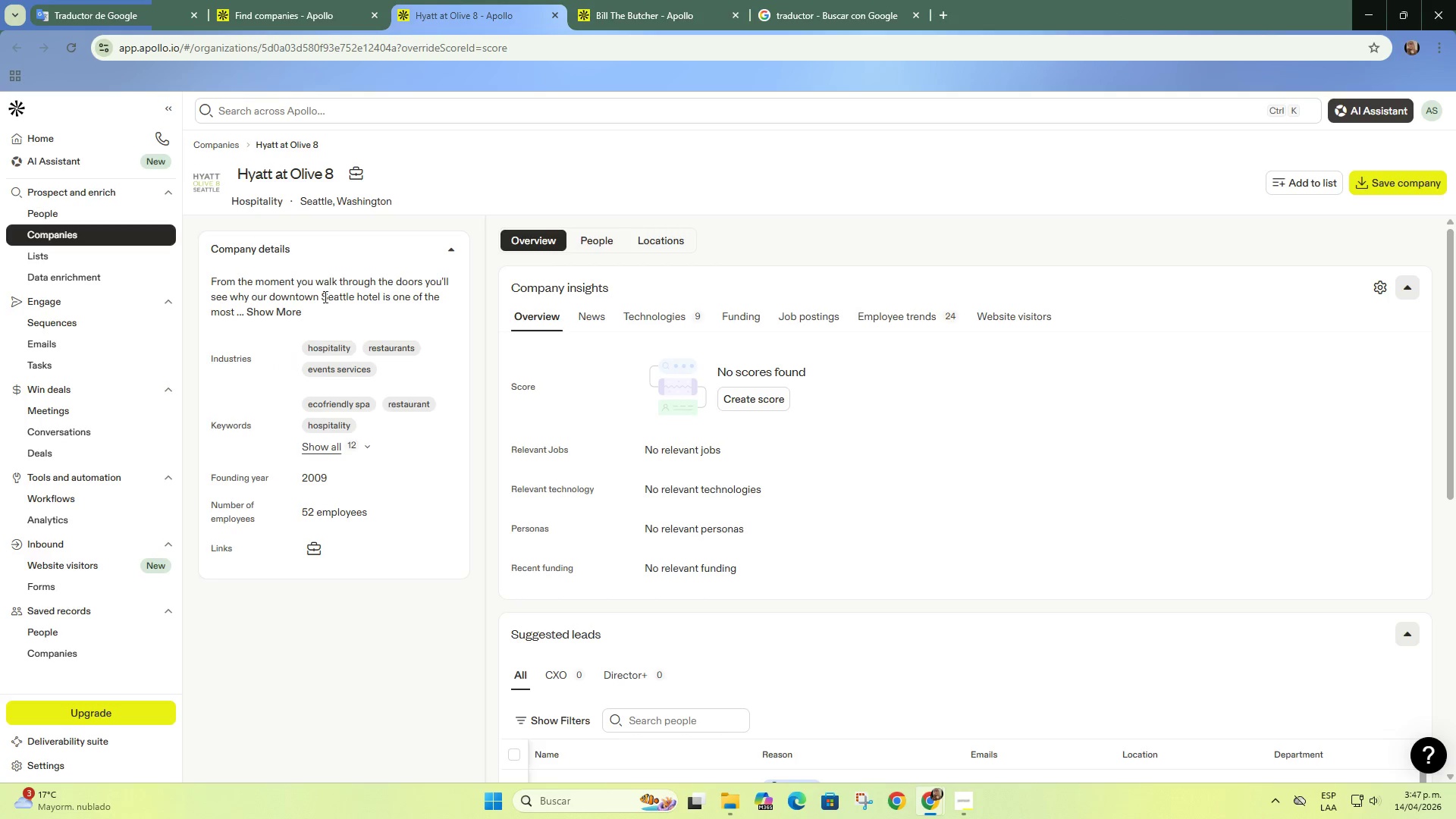 
left_click([290, 308])
 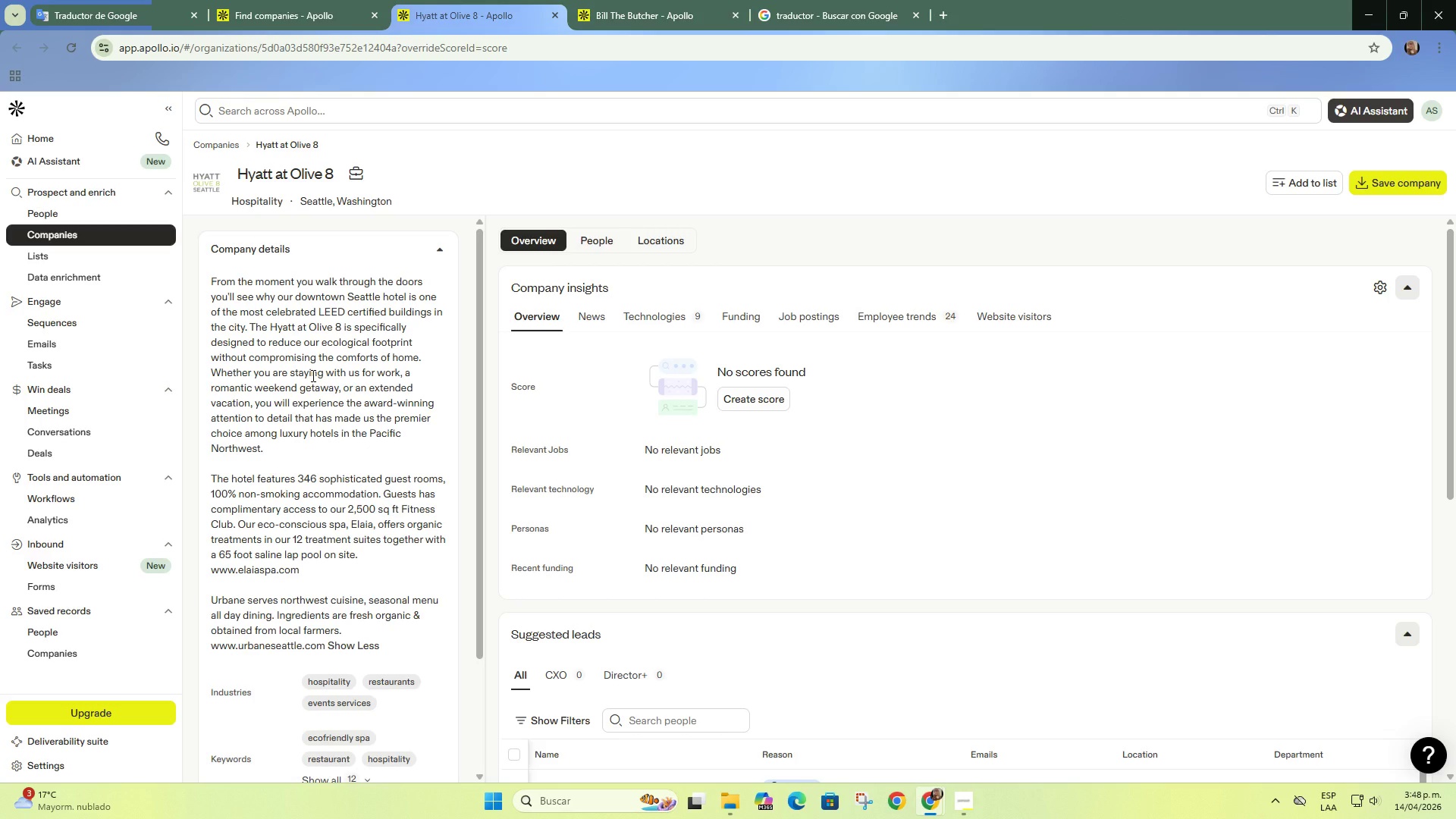 
wait(7.88)
 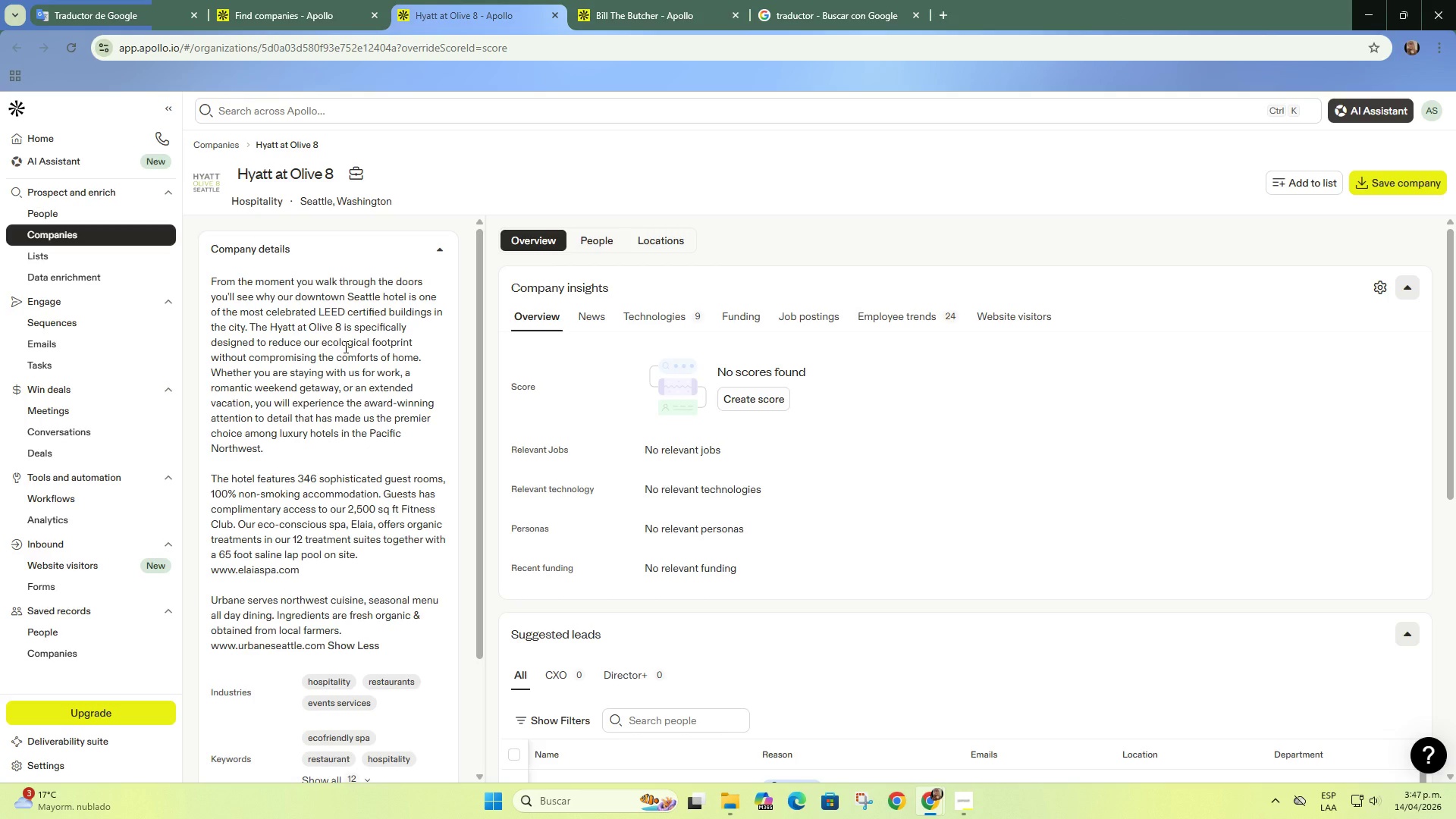 
left_click_drag(start_coordinate=[311, 342], to_coordinate=[431, 351])
 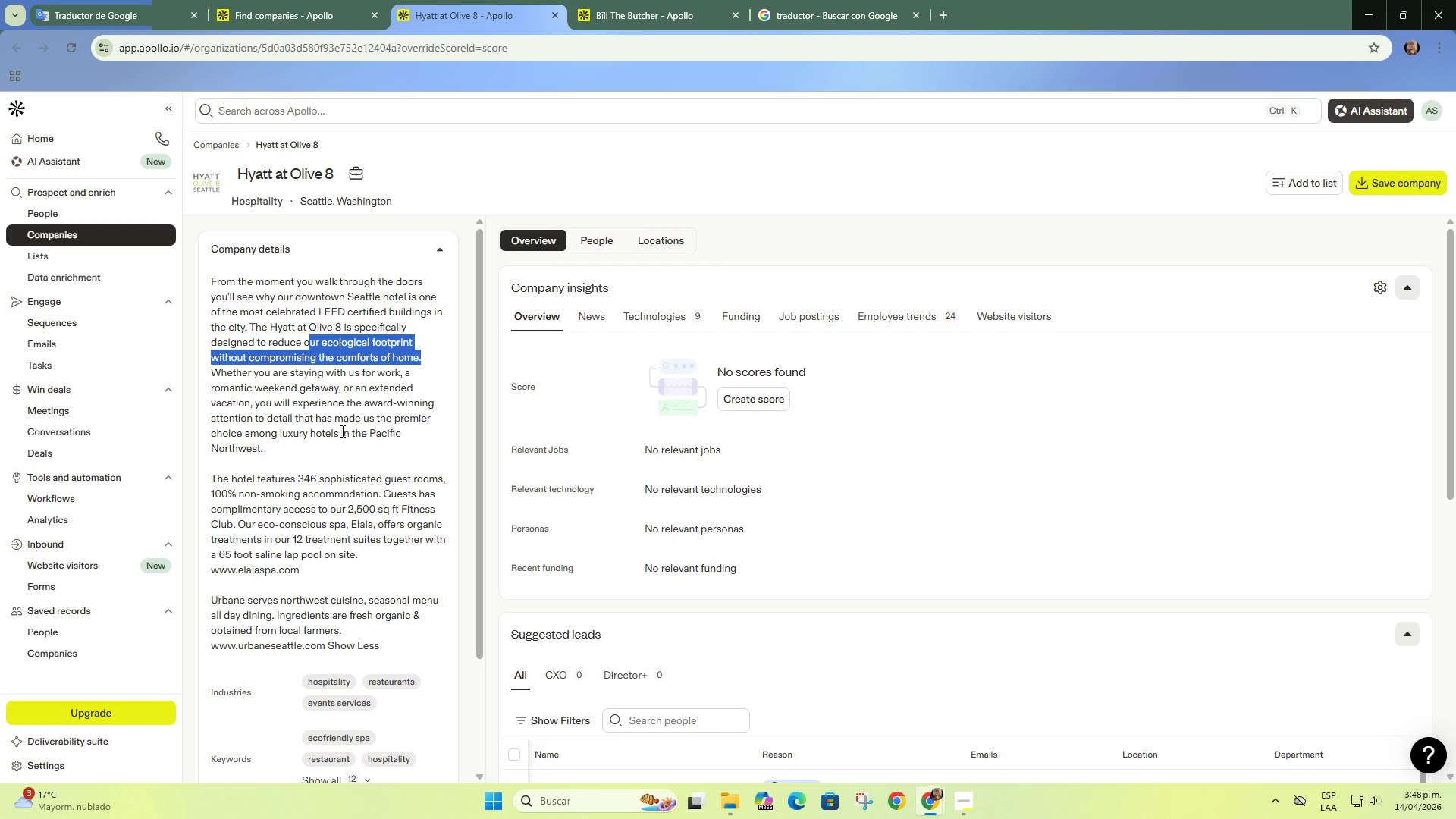 
left_click([341, 428])
 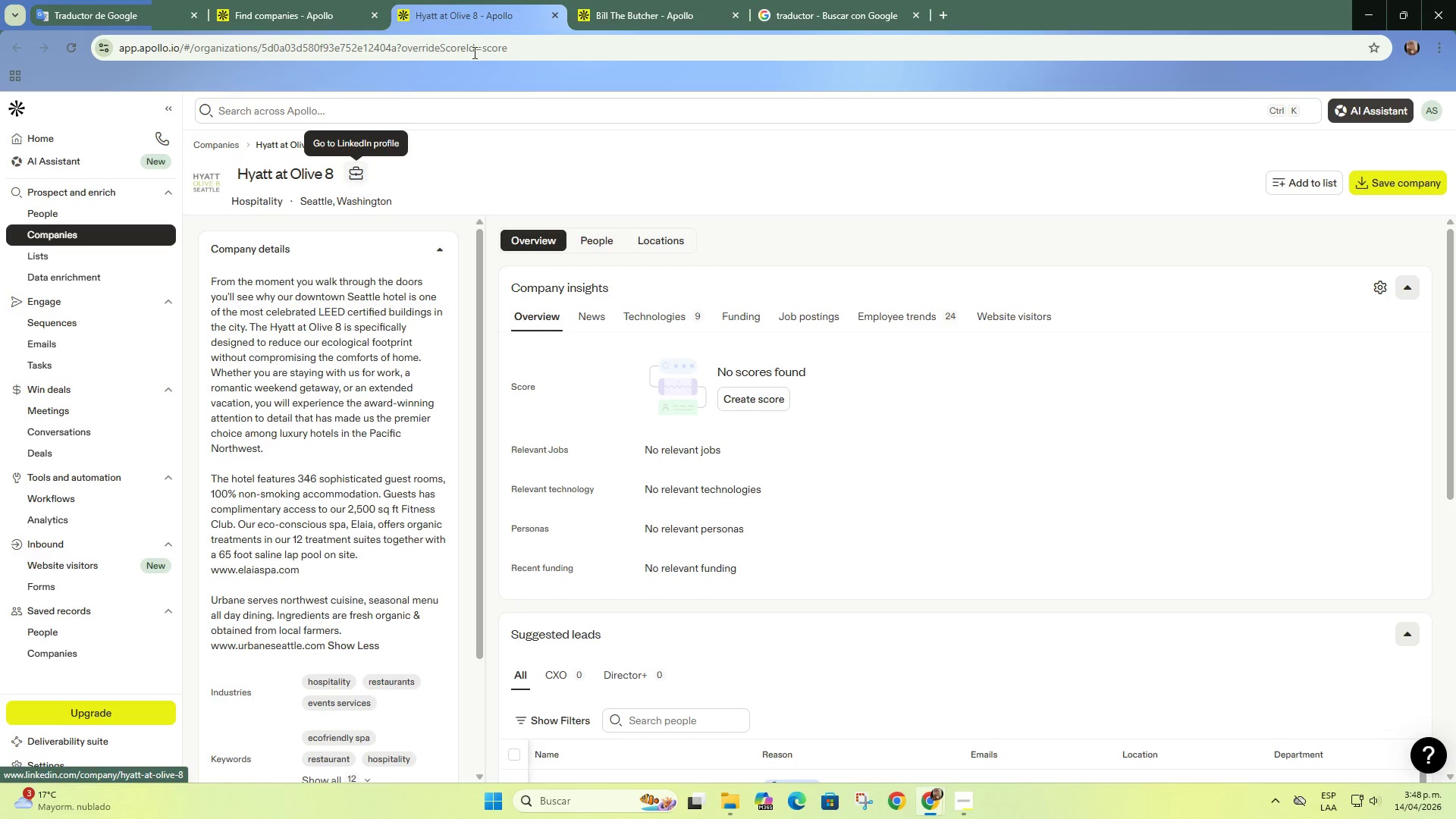 
left_click([559, 12])
 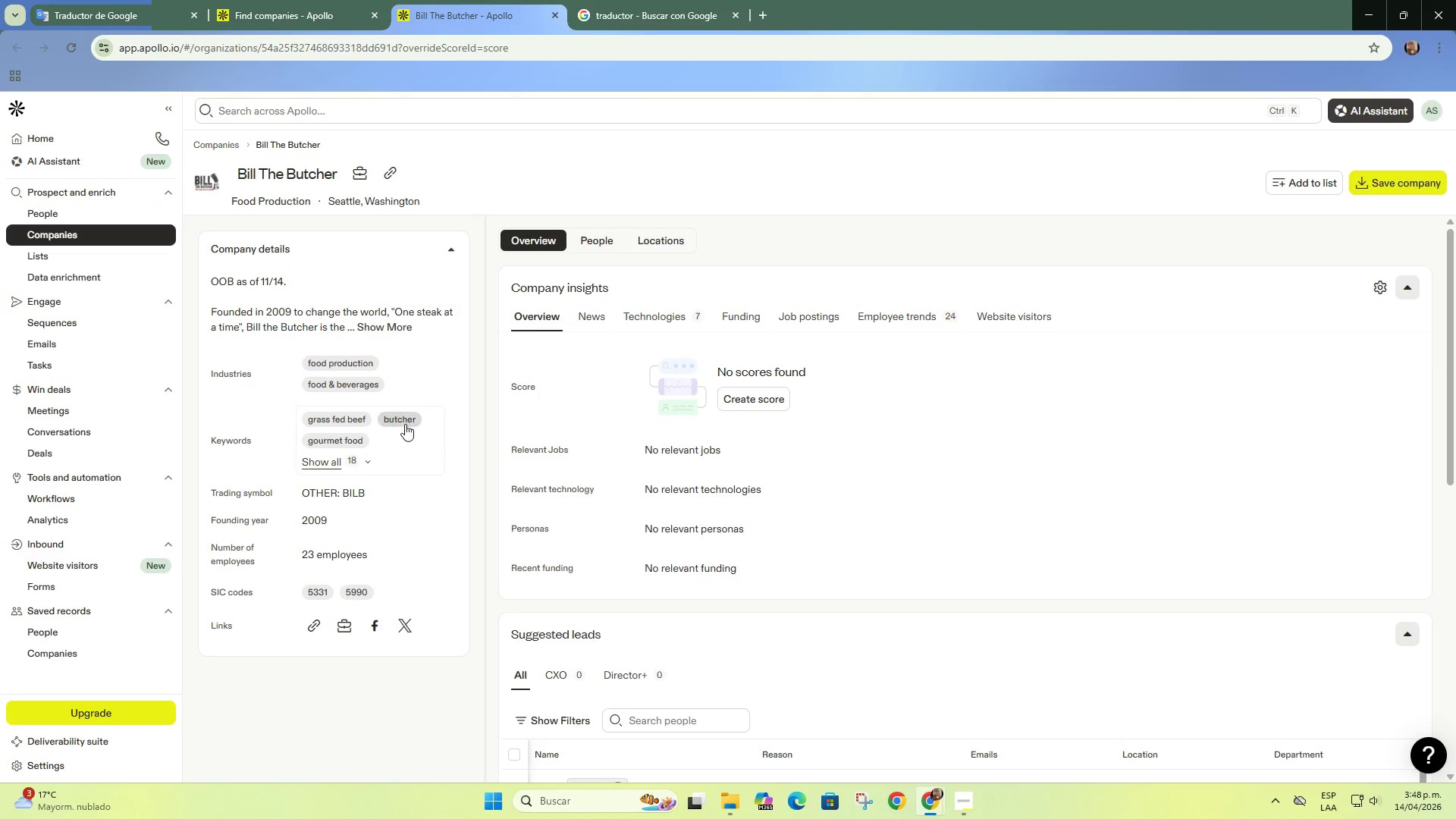 
left_click([398, 327])
 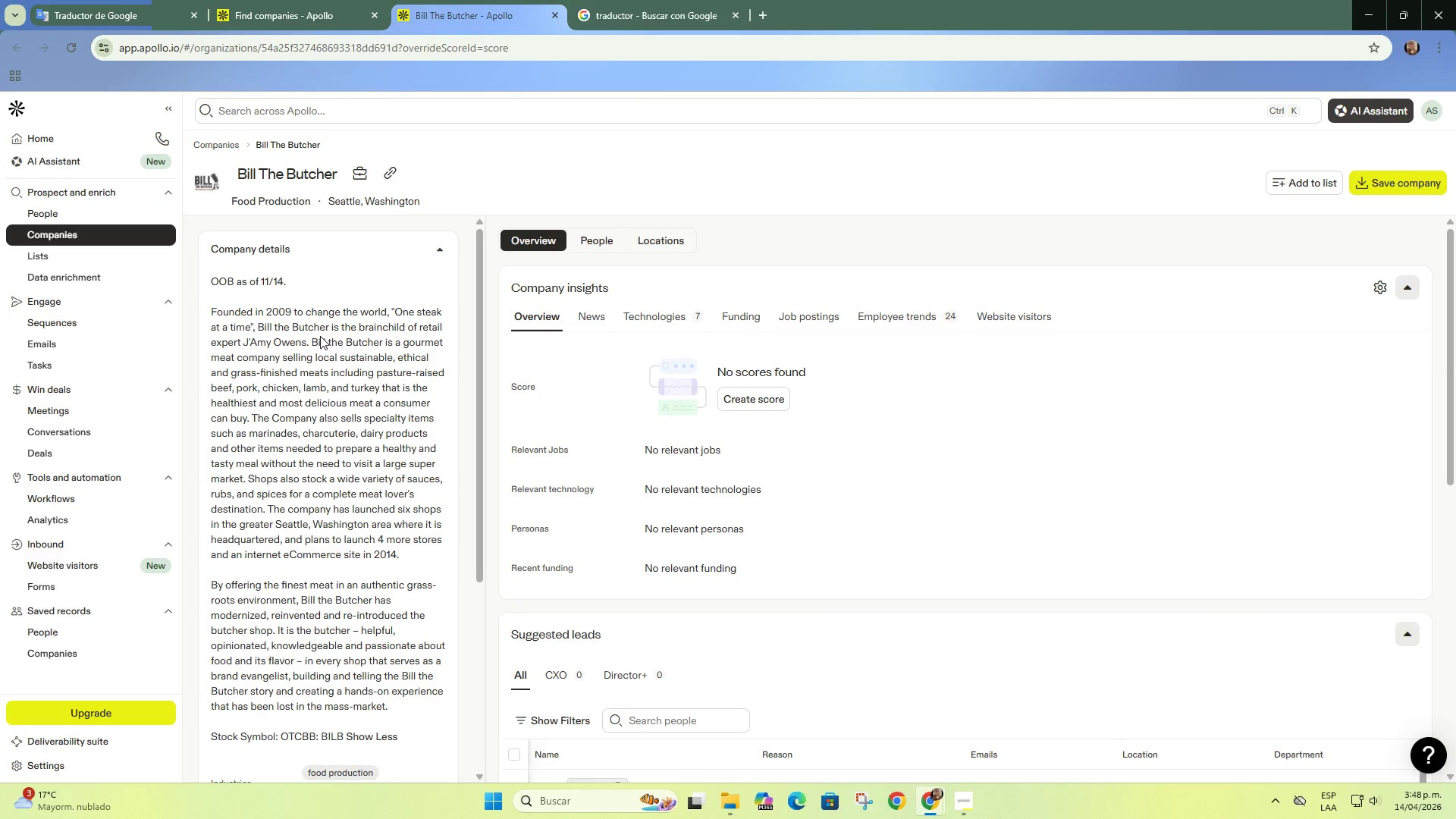 
left_click_drag(start_coordinate=[239, 375], to_coordinate=[405, 381])
 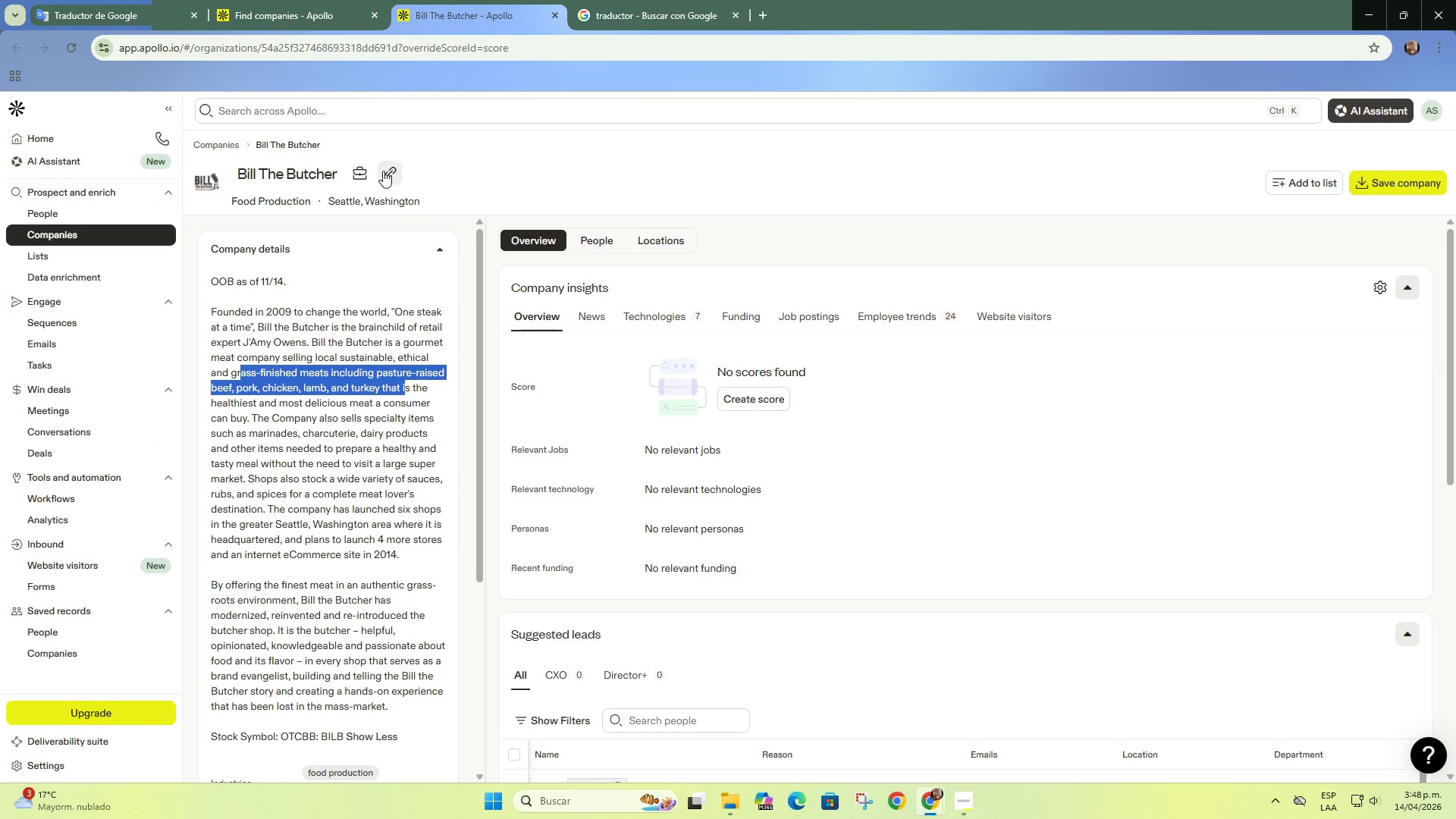 
left_click([391, 174])
 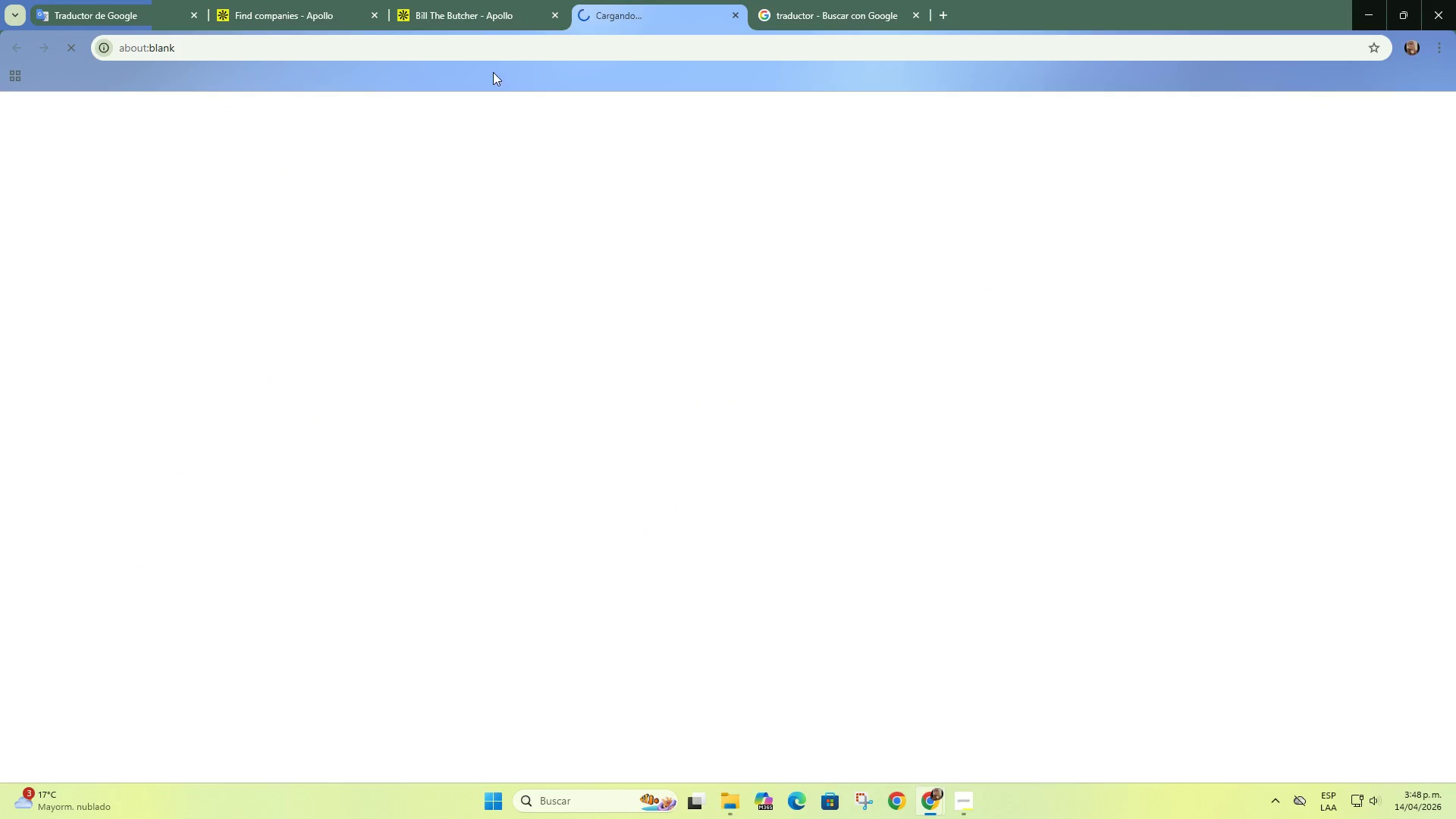 
left_click([481, 5])
 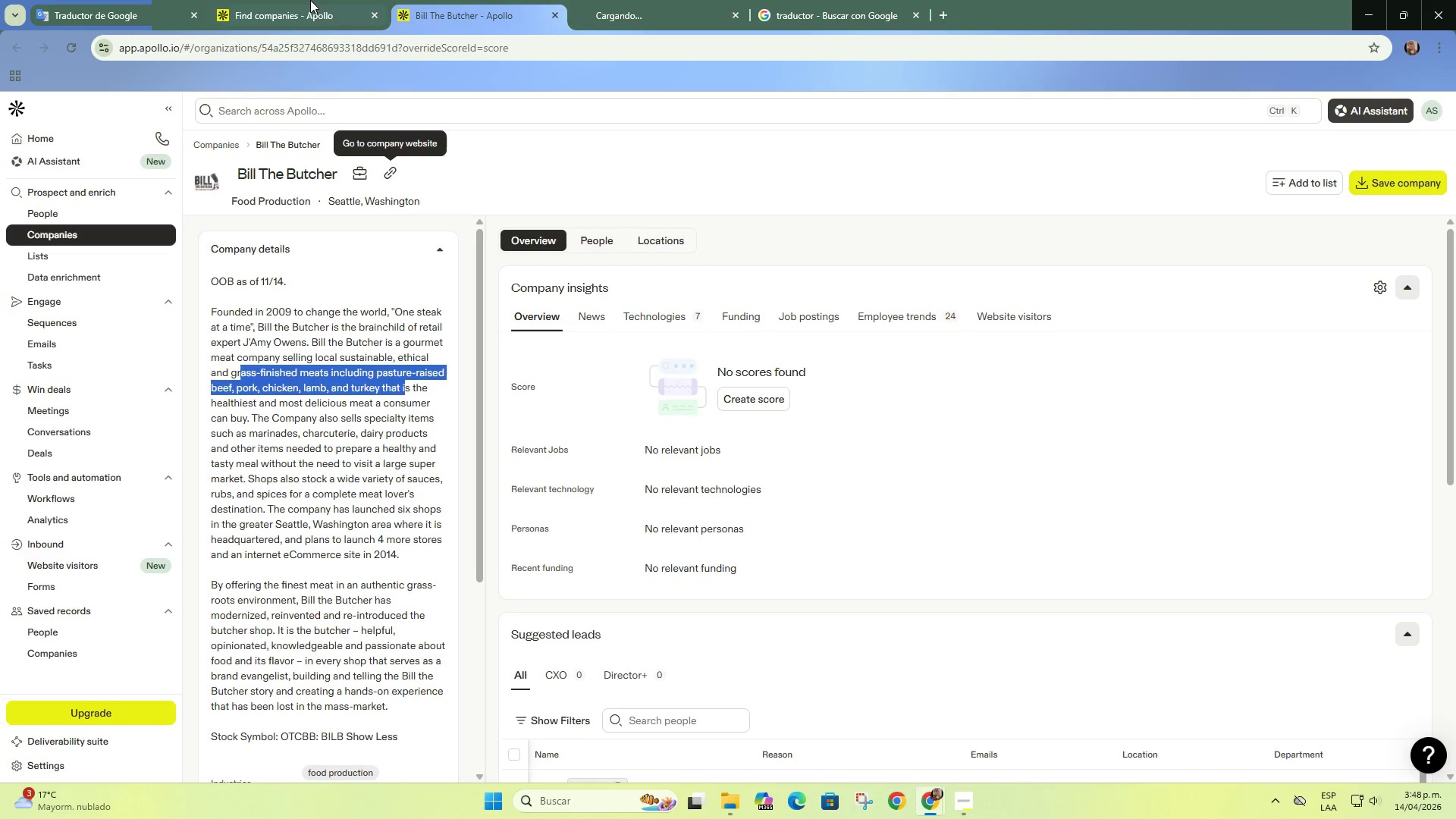 
left_click([310, 0])
 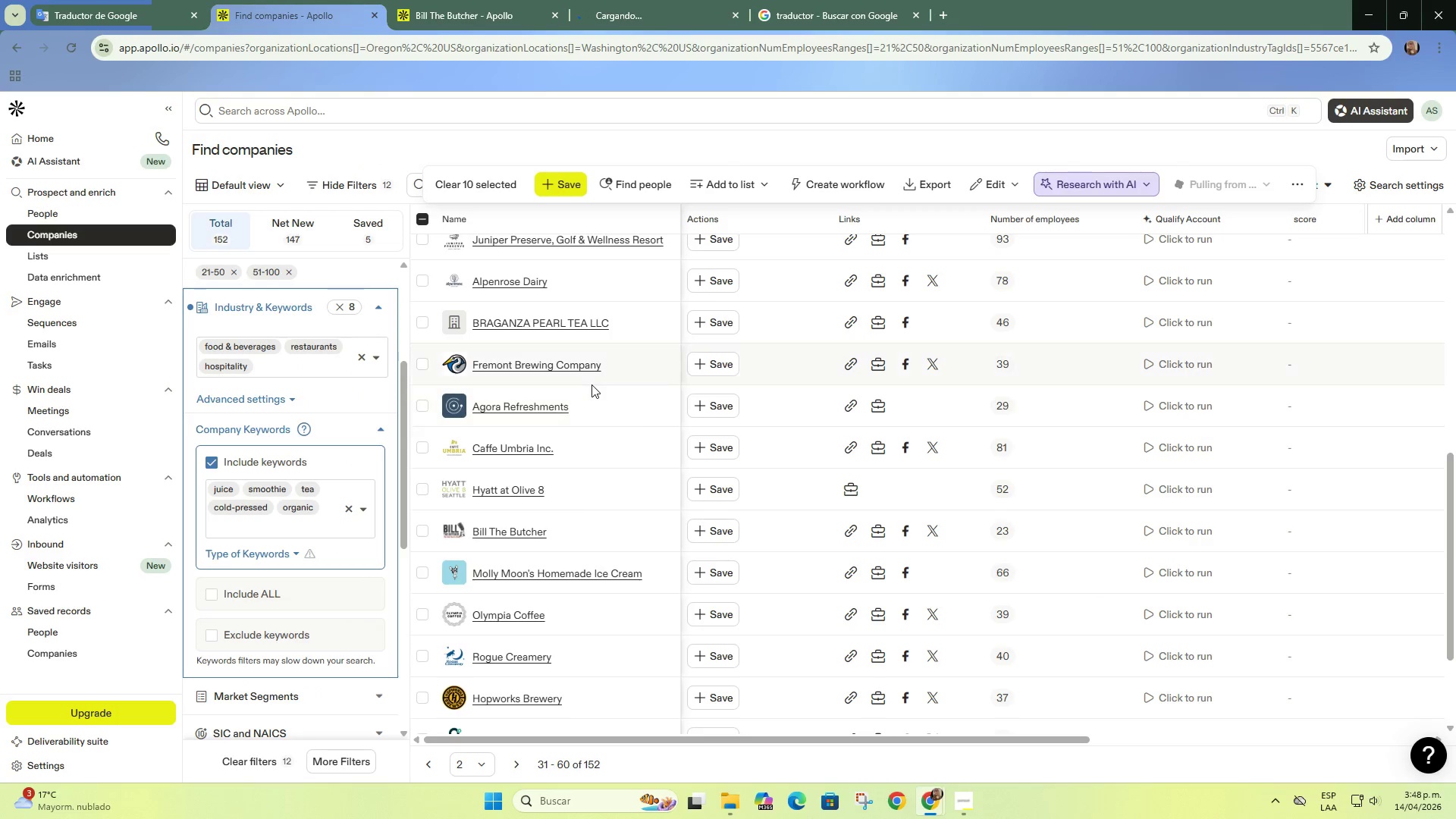 
scroll: coordinate [589, 390], scroll_direction: down, amount: 3.0
 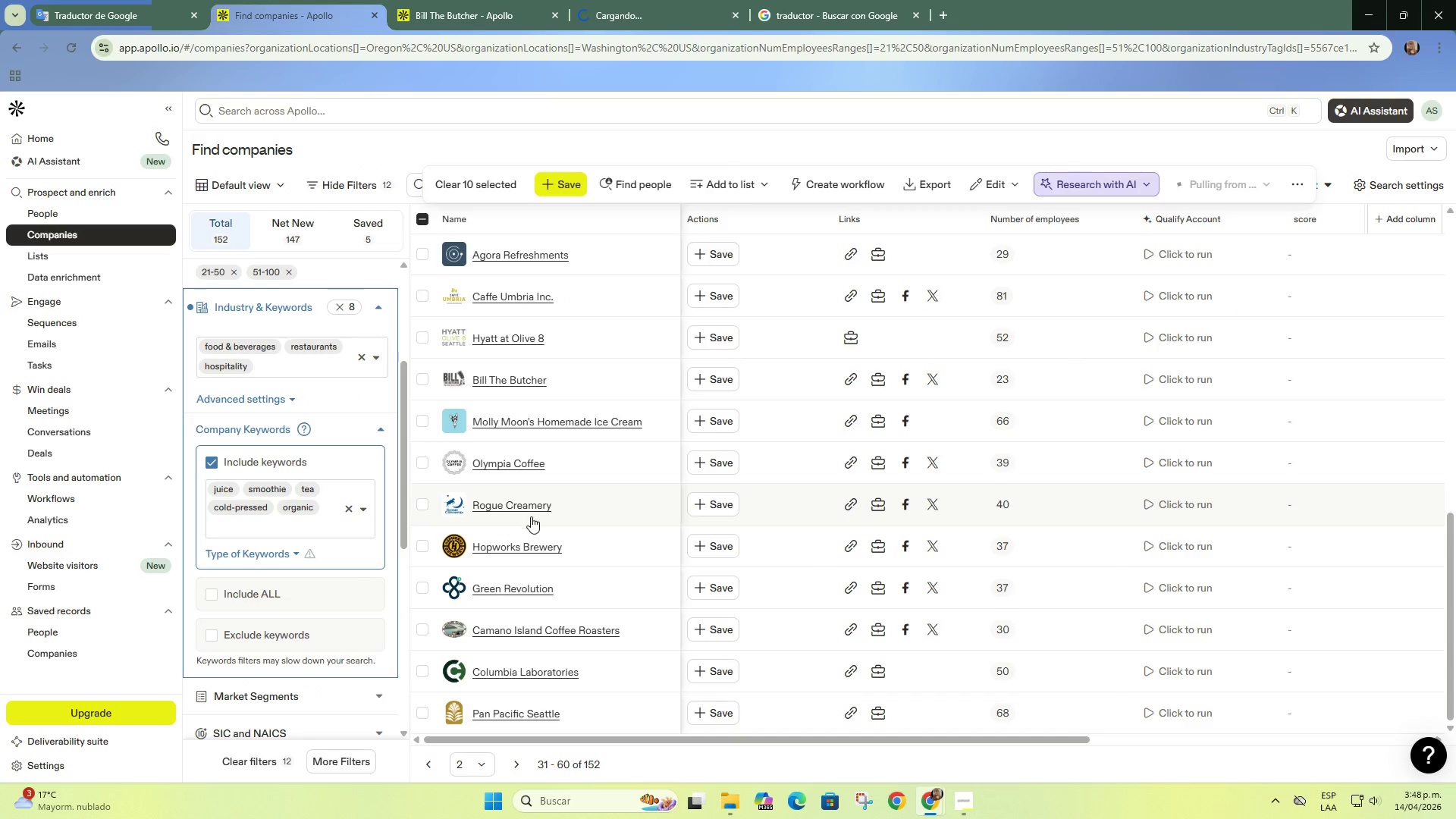 
right_click([531, 508])
 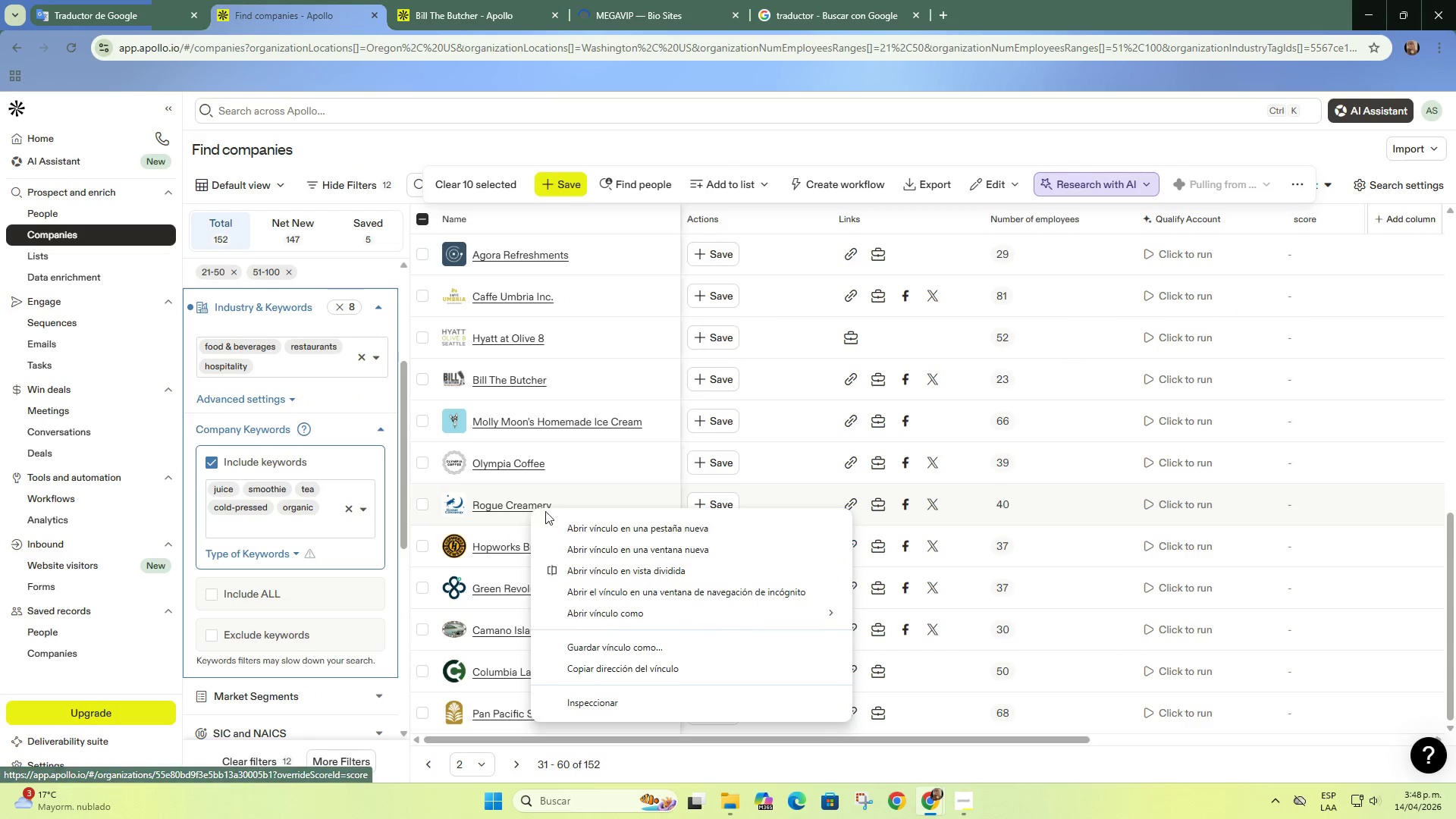 
left_click([564, 525])
 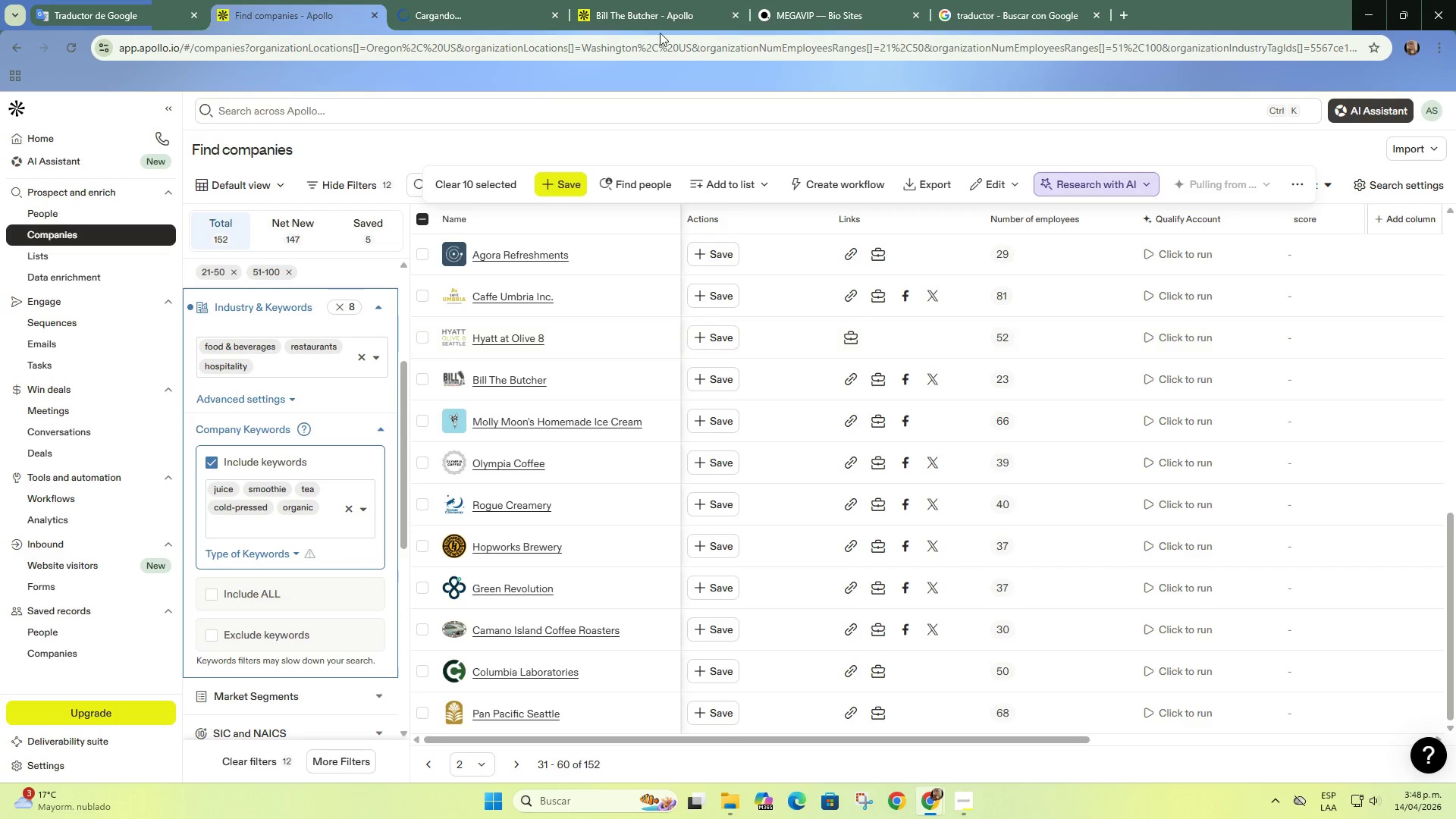 
left_click([810, 0])
 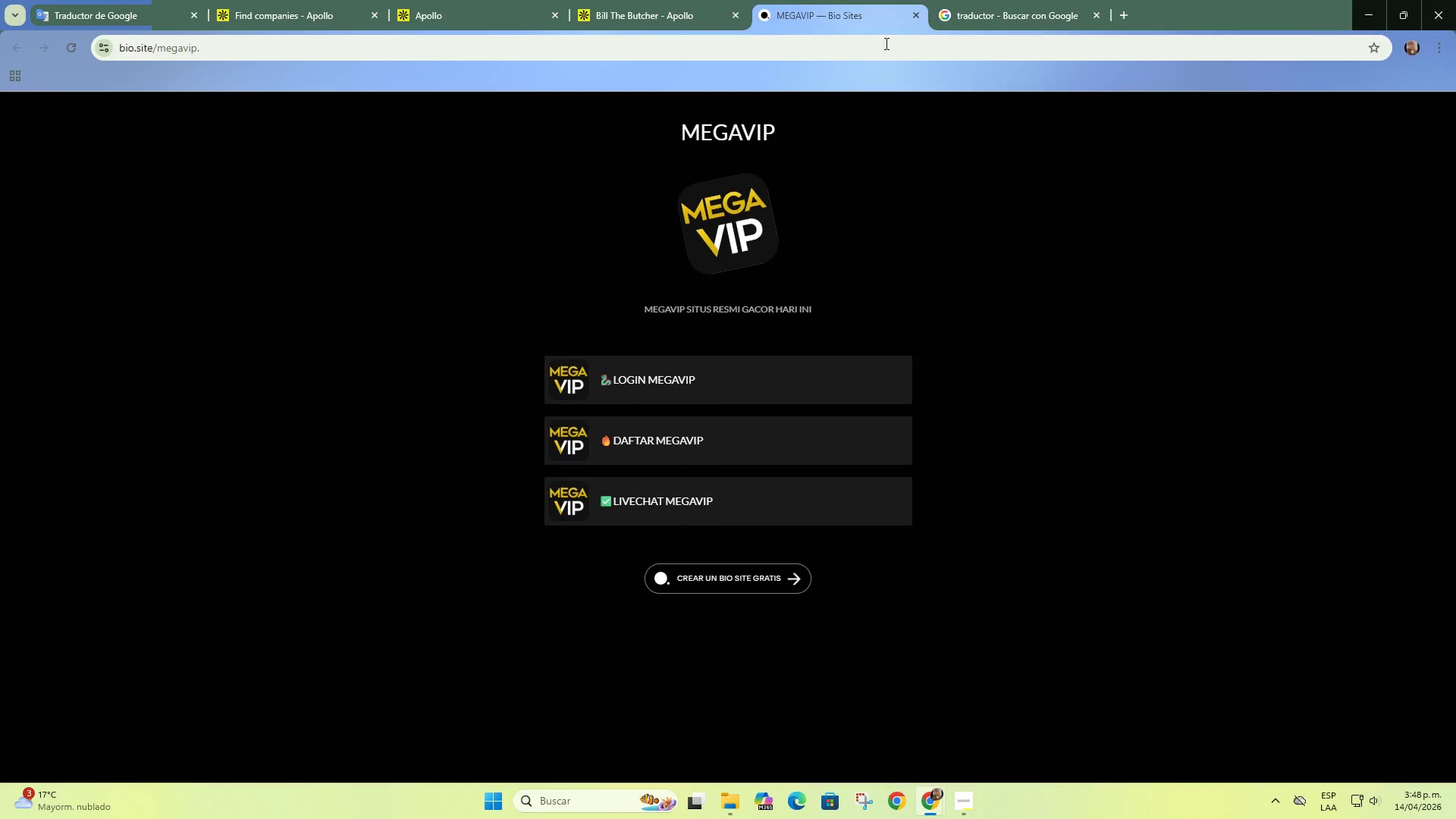 
left_click([917, 18])
 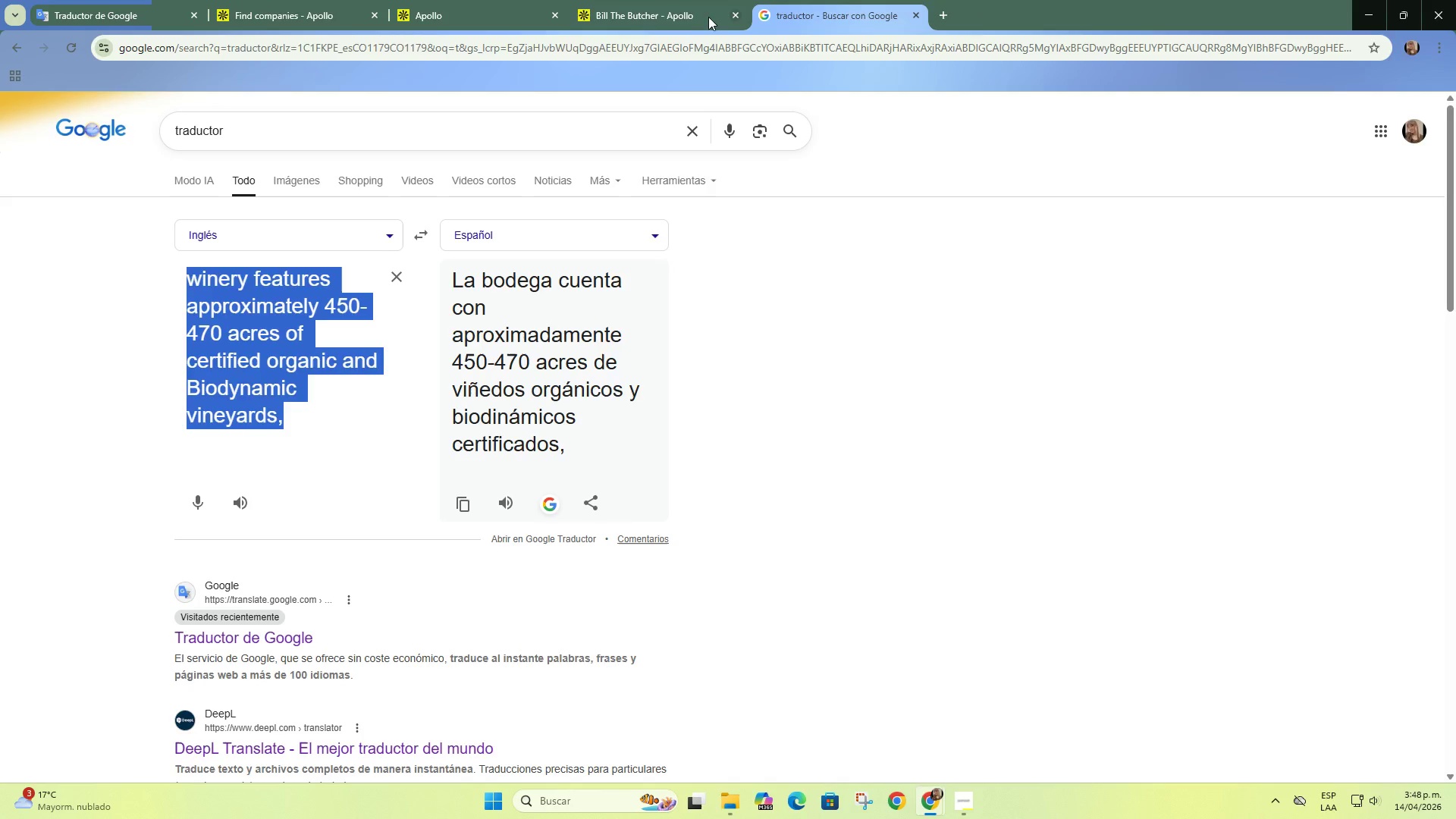 
left_click([659, 7])
 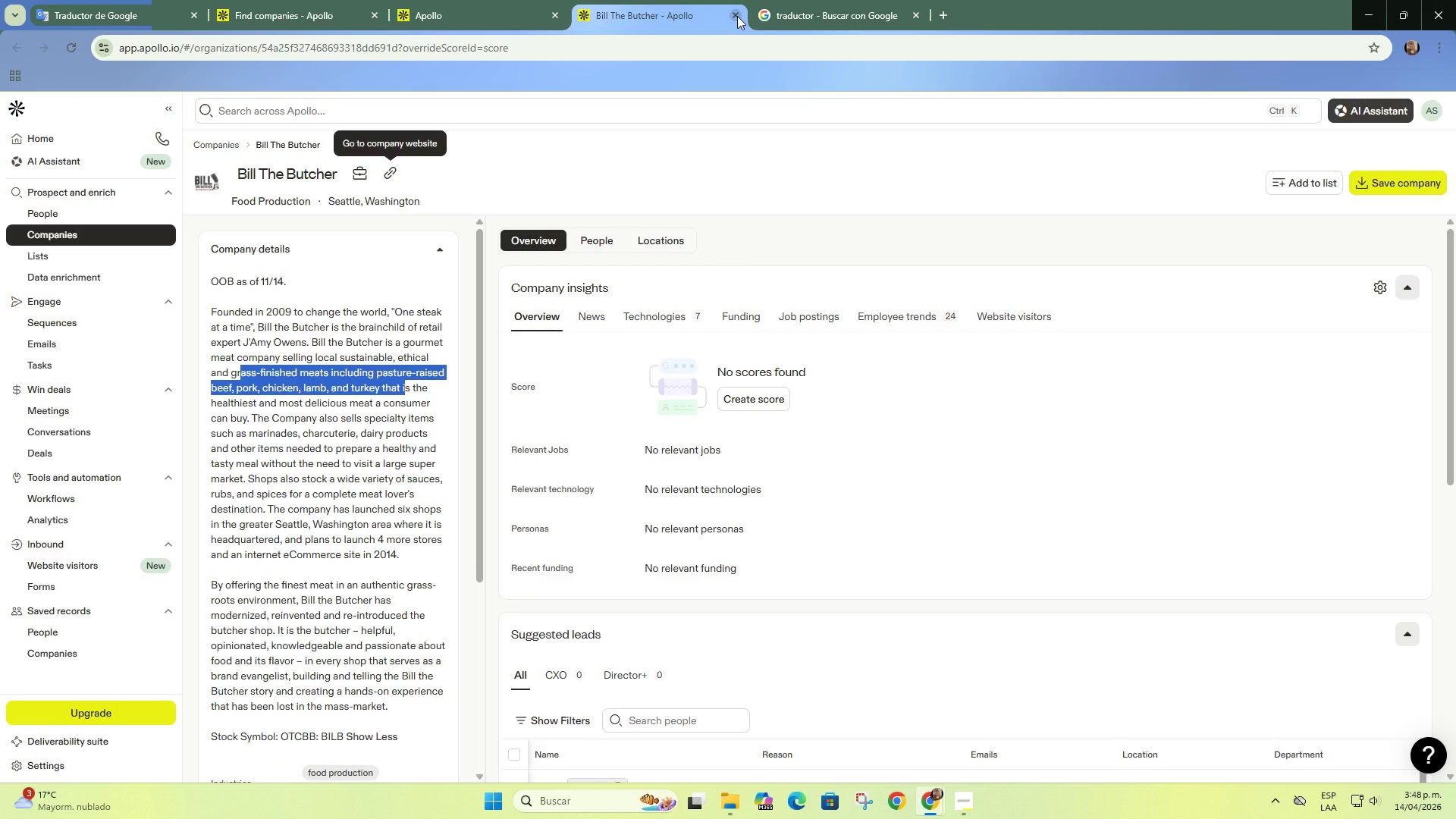 
left_click([737, 16])
 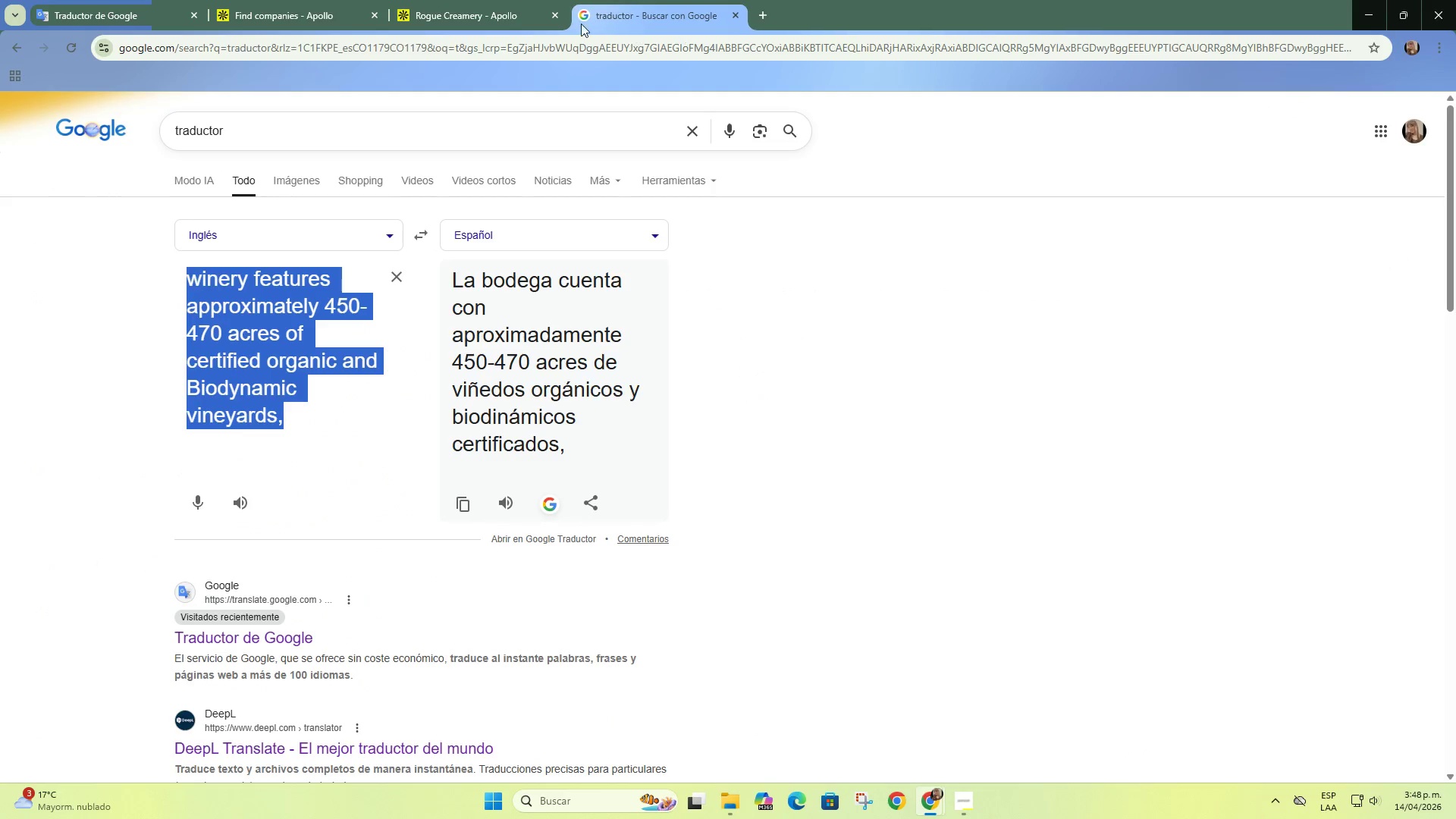 
left_click([495, 0])
 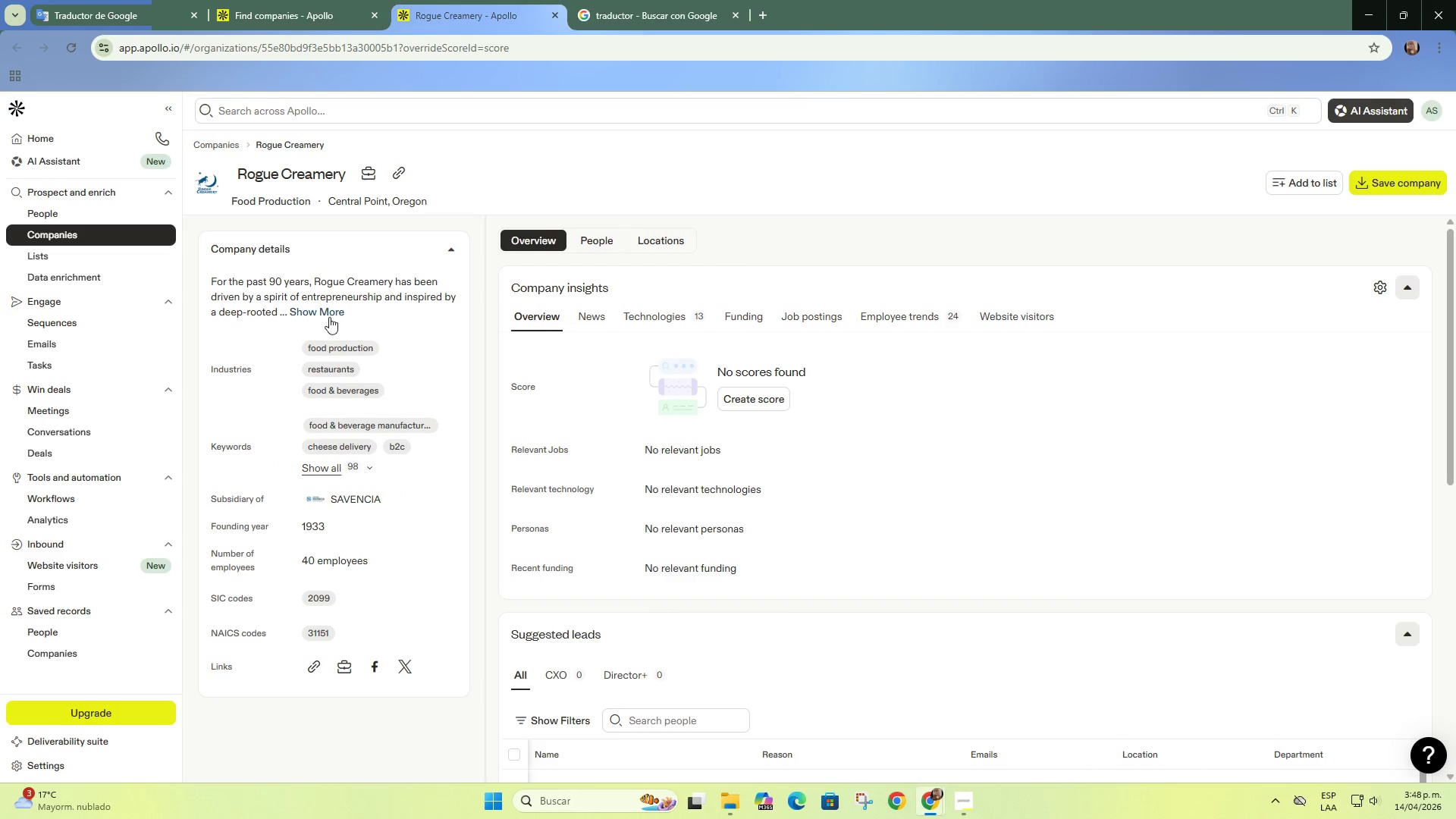 
double_click([331, 303])
 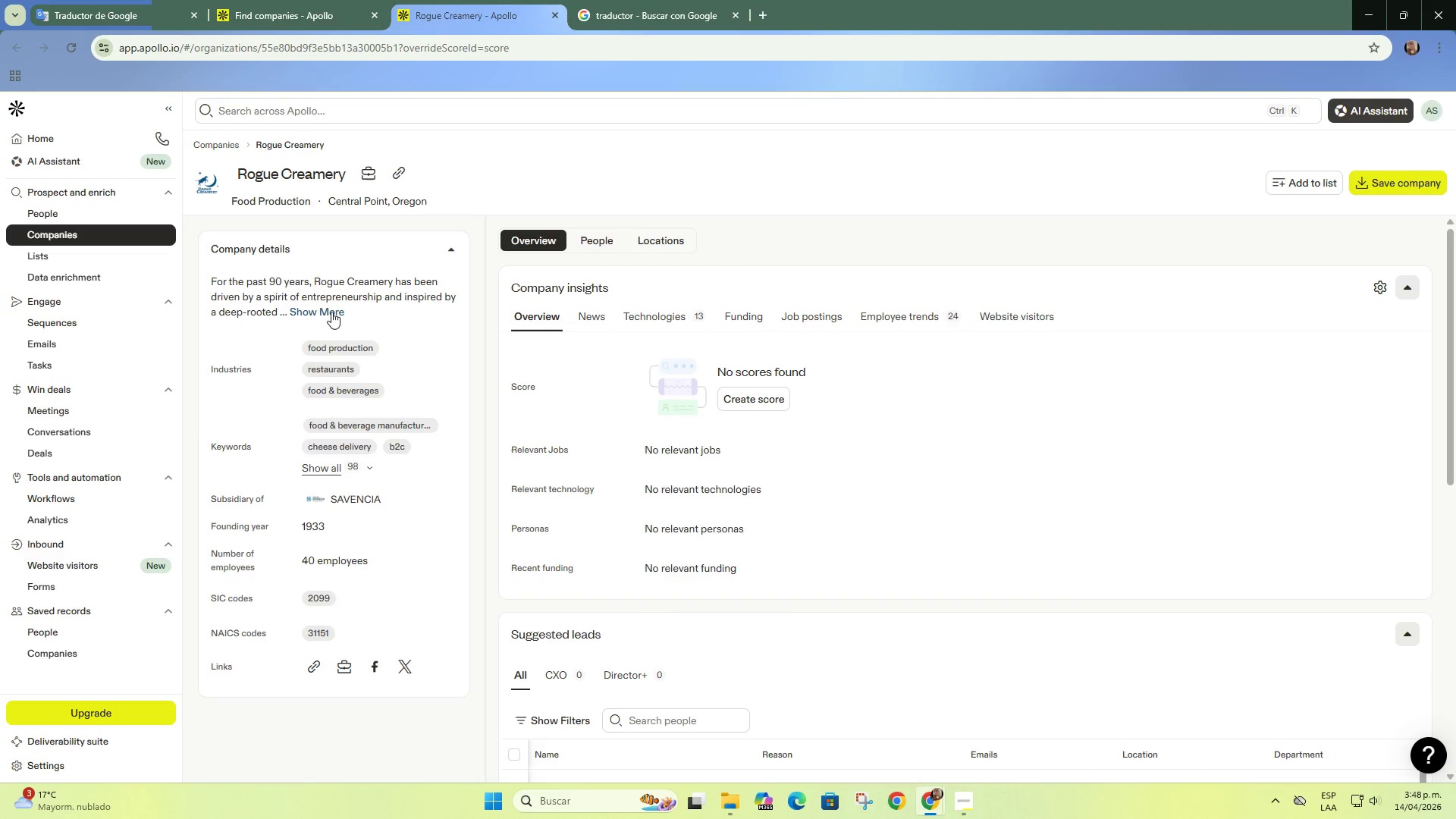 
triple_click([331, 312])
 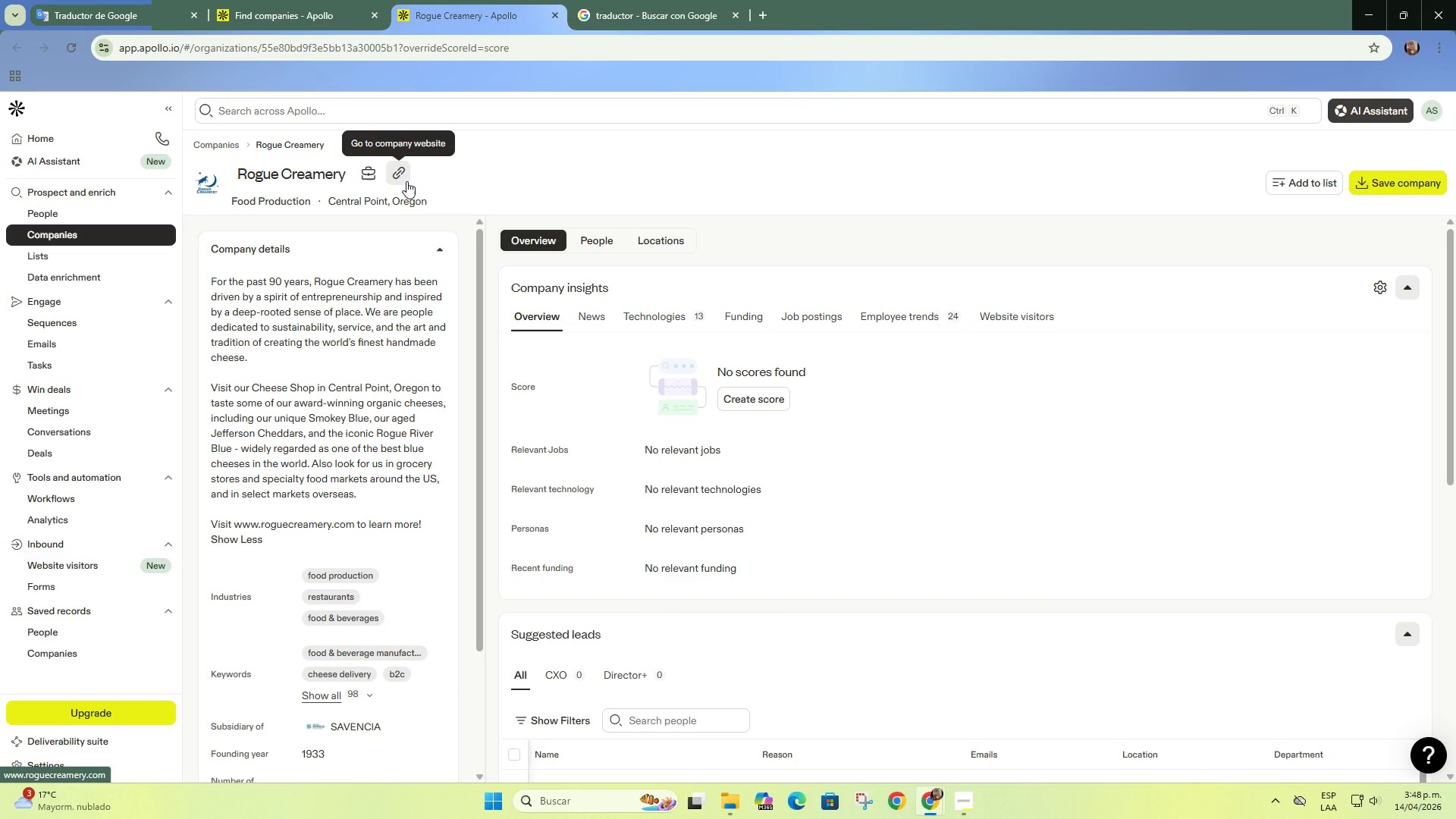 
left_click([406, 181])
 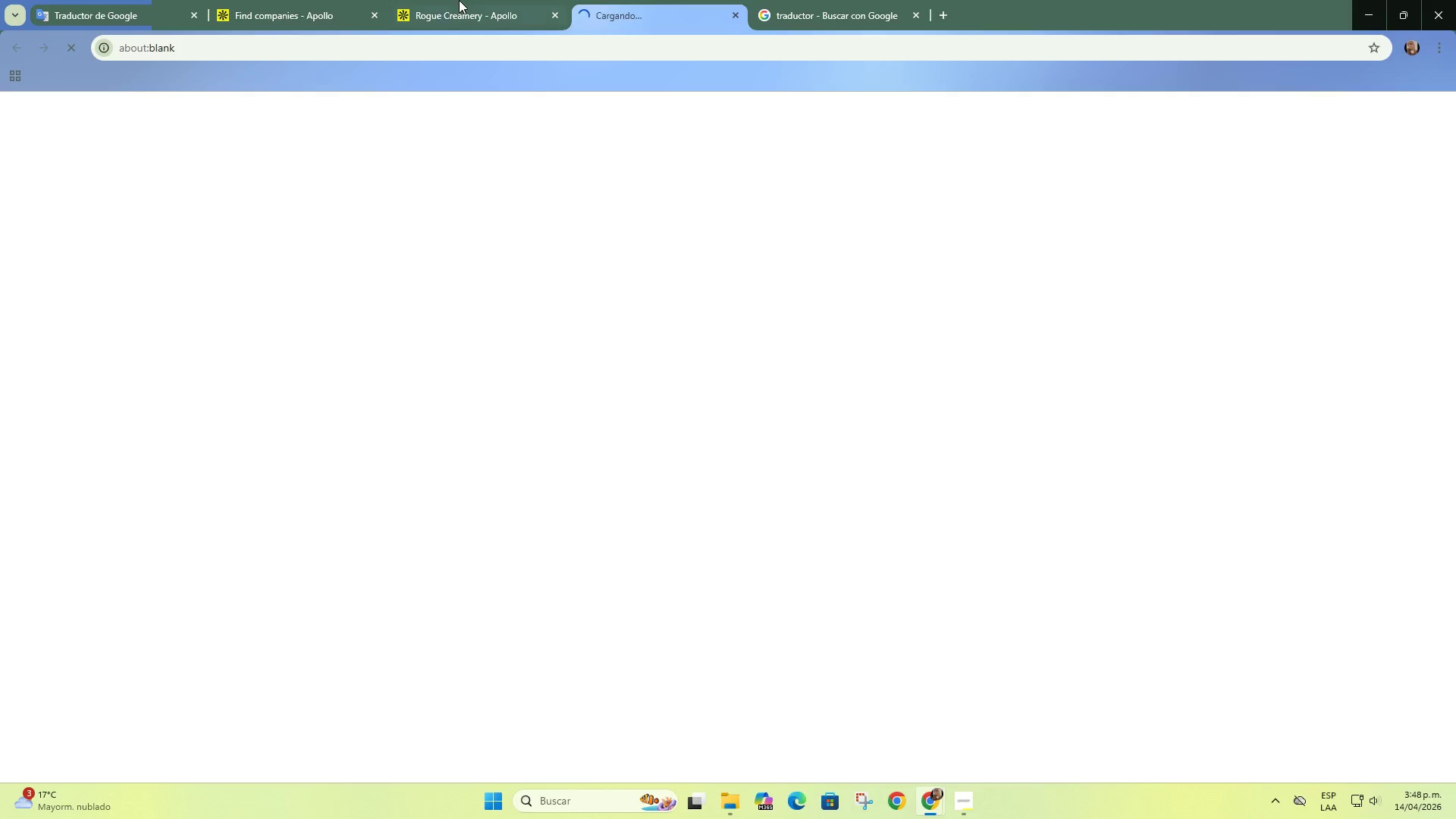 
double_click([251, 0])
 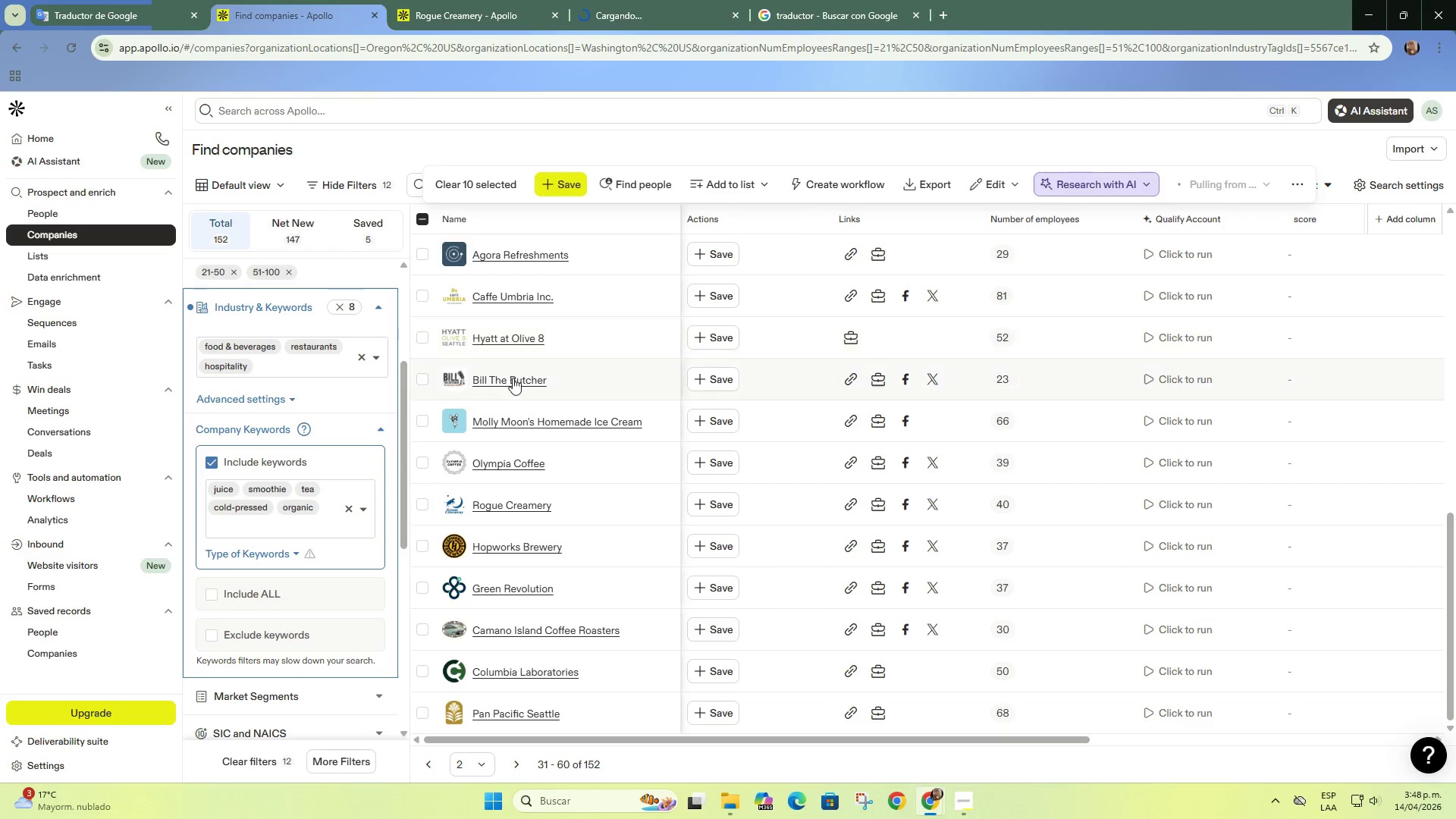 
scroll: coordinate [497, 422], scroll_direction: down, amount: 4.0
 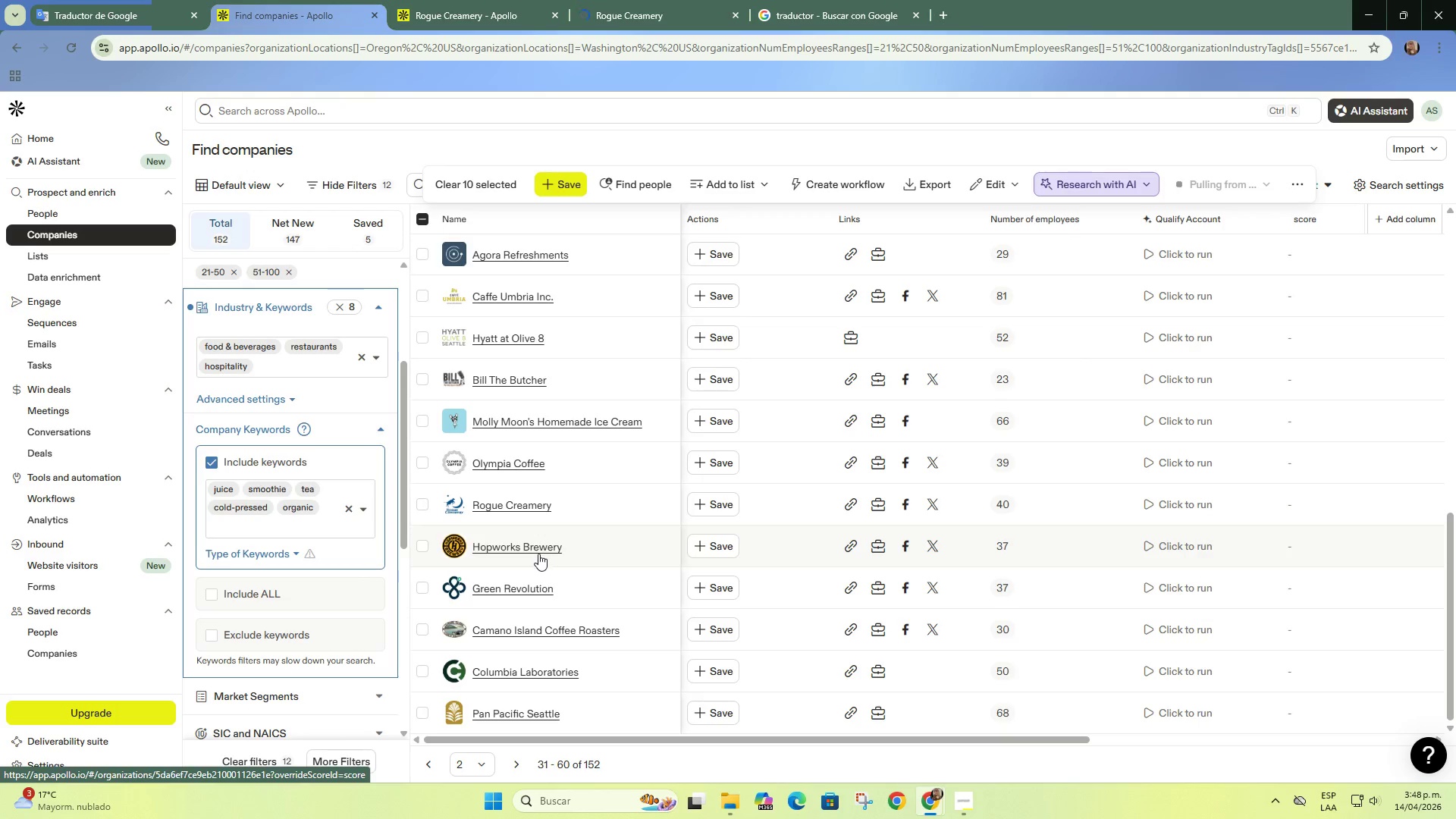 
right_click([539, 551])
 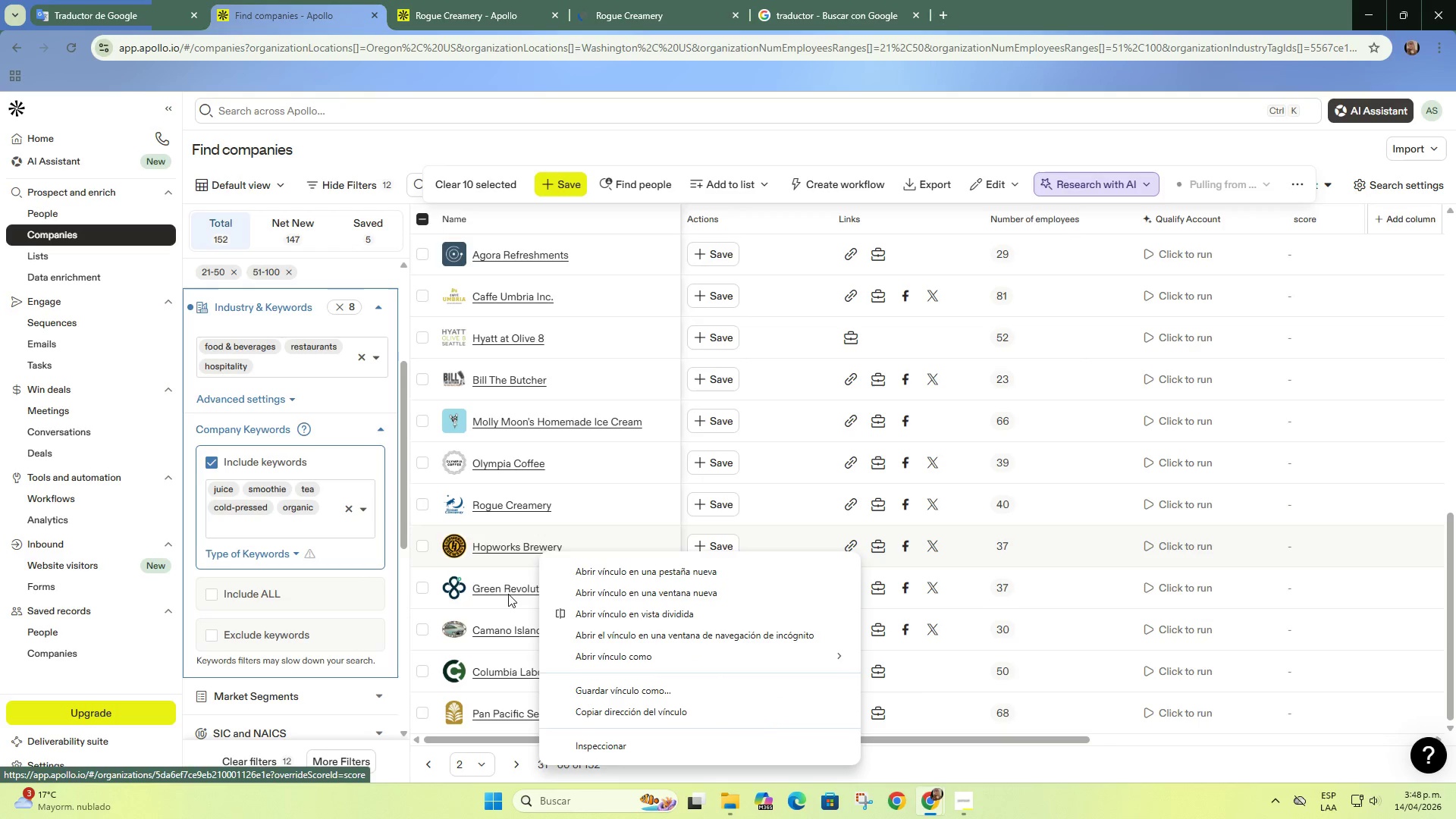 
left_click([507, 589])
 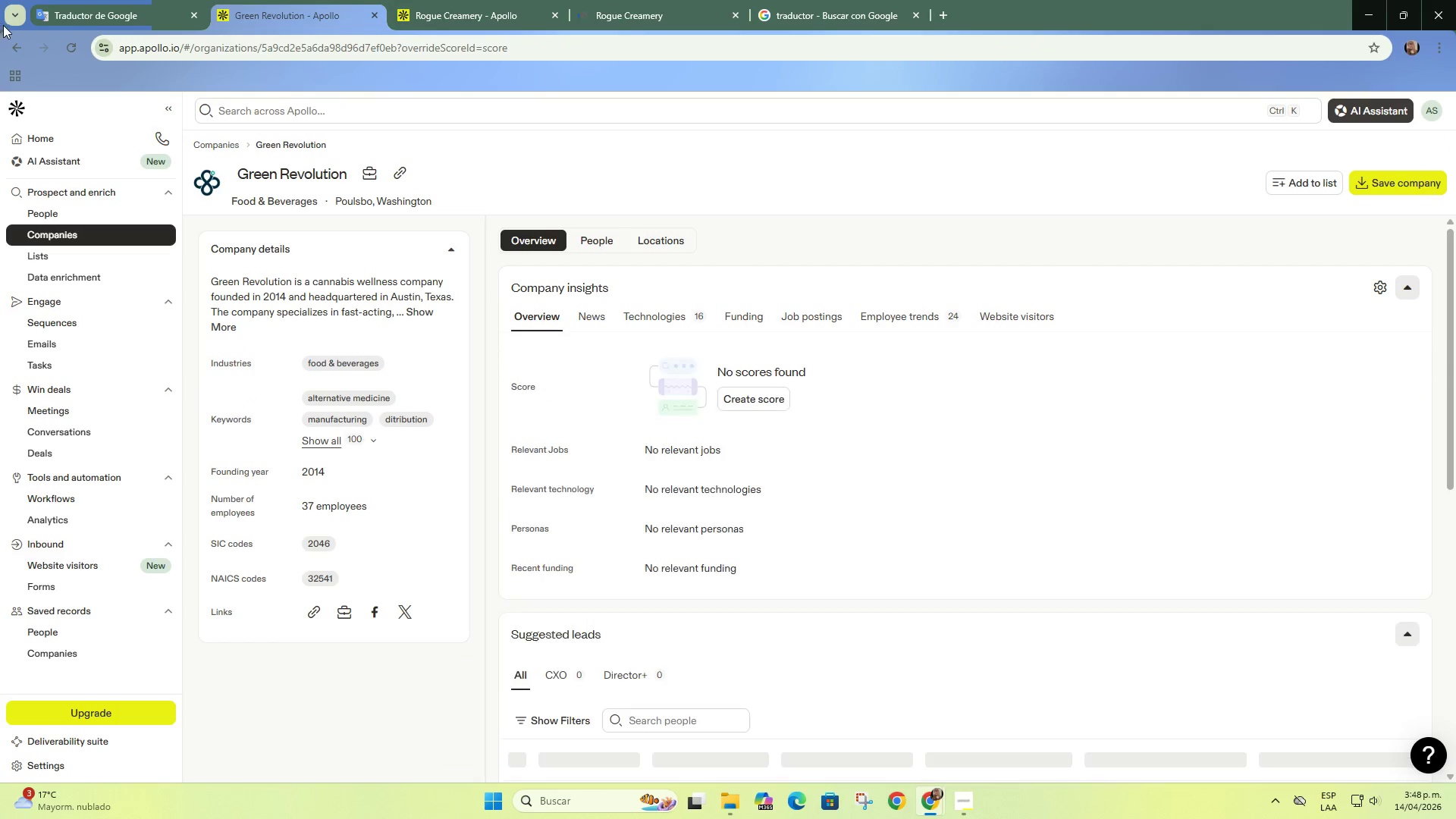 
left_click([15, 50])
 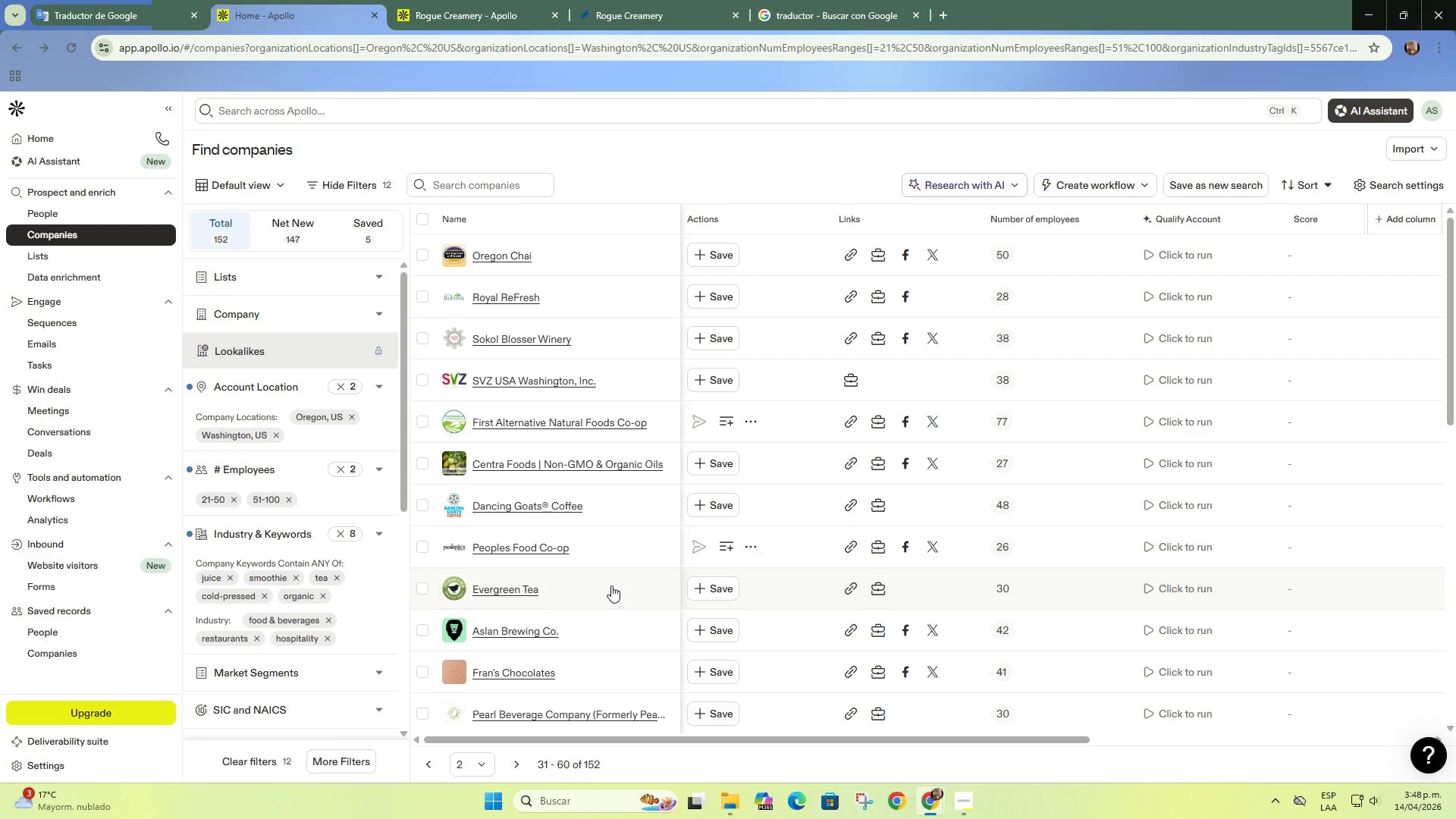 
wait(5.02)
 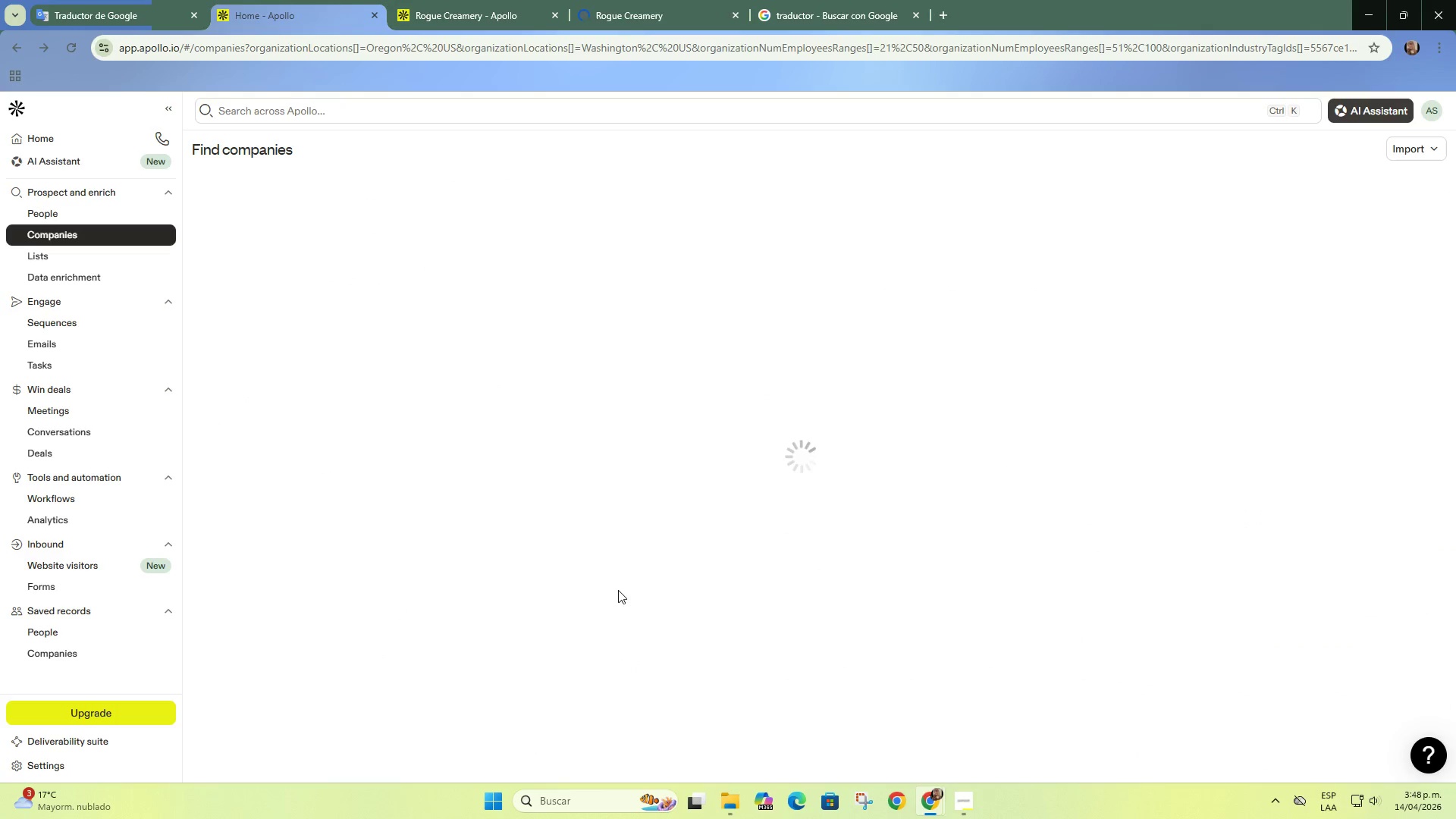 
scroll: coordinate [609, 565], scroll_direction: down, amount: 3.0
 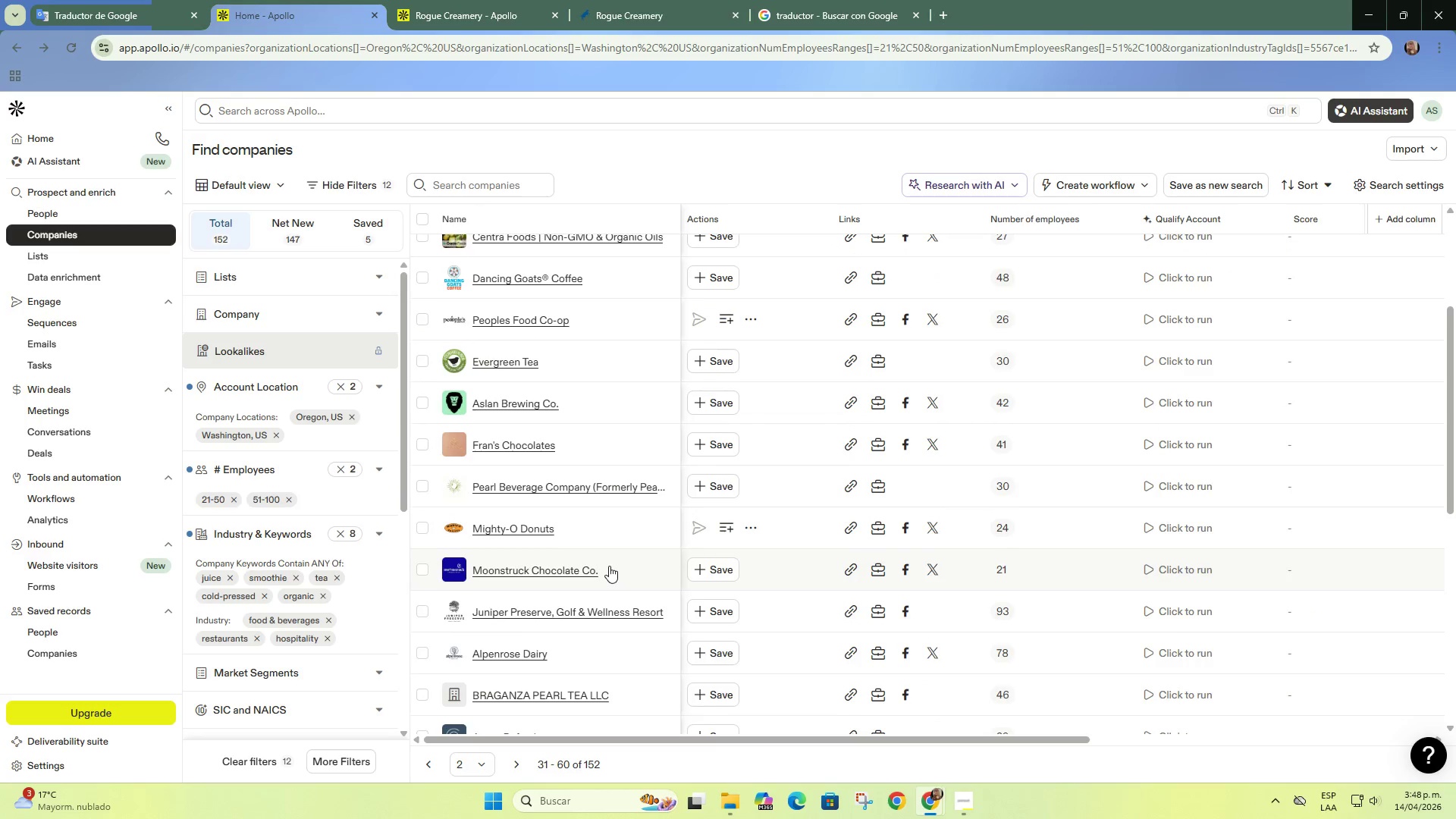 
scroll: coordinate [610, 562], scroll_direction: up, amount: 5.0
 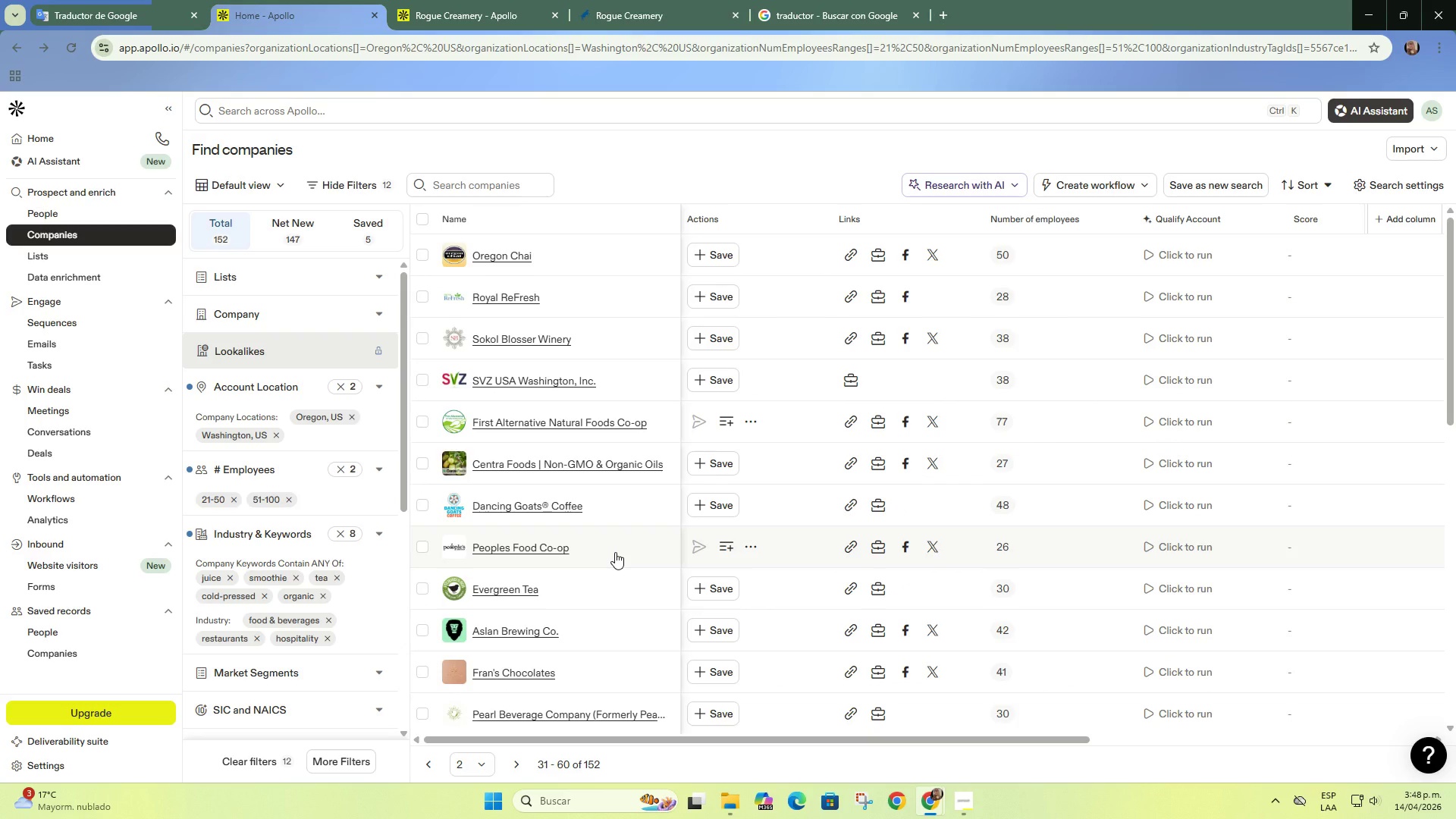 
scroll: coordinate [615, 552], scroll_direction: down, amount: 9.0
 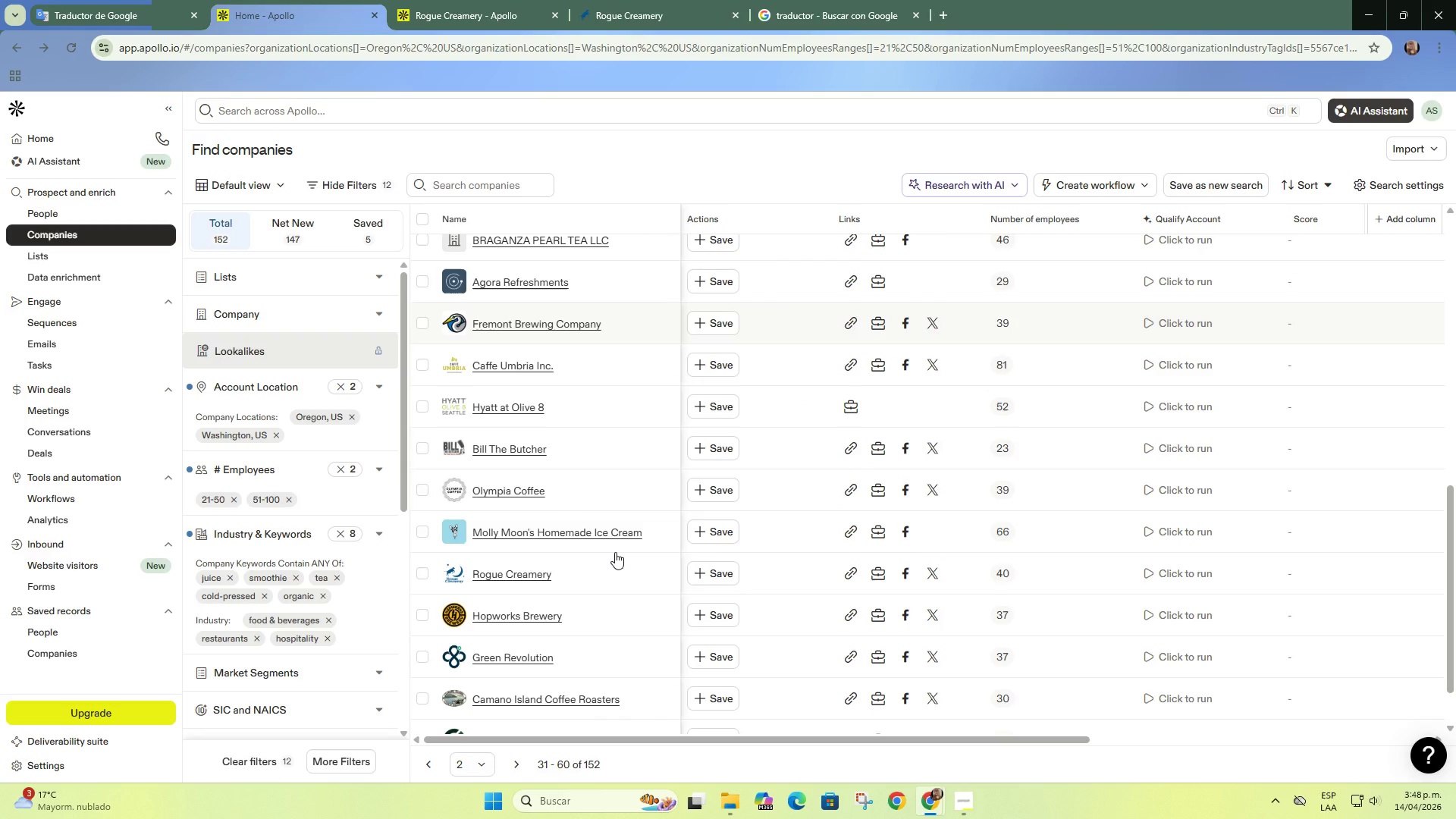 
scroll: coordinate [616, 548], scroll_direction: up, amount: 16.0
 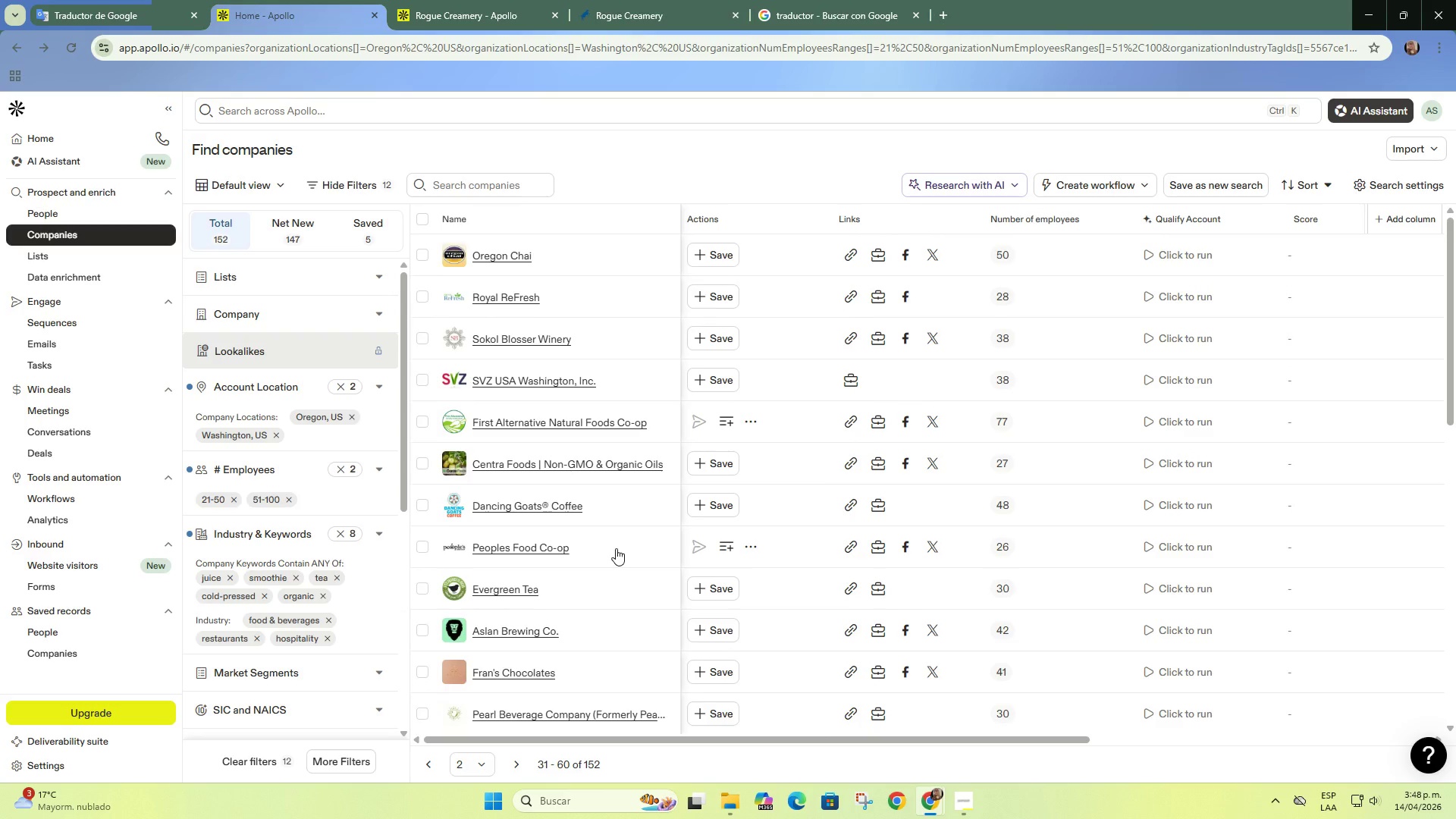 
scroll: coordinate [616, 548], scroll_direction: down, amount: 7.0
 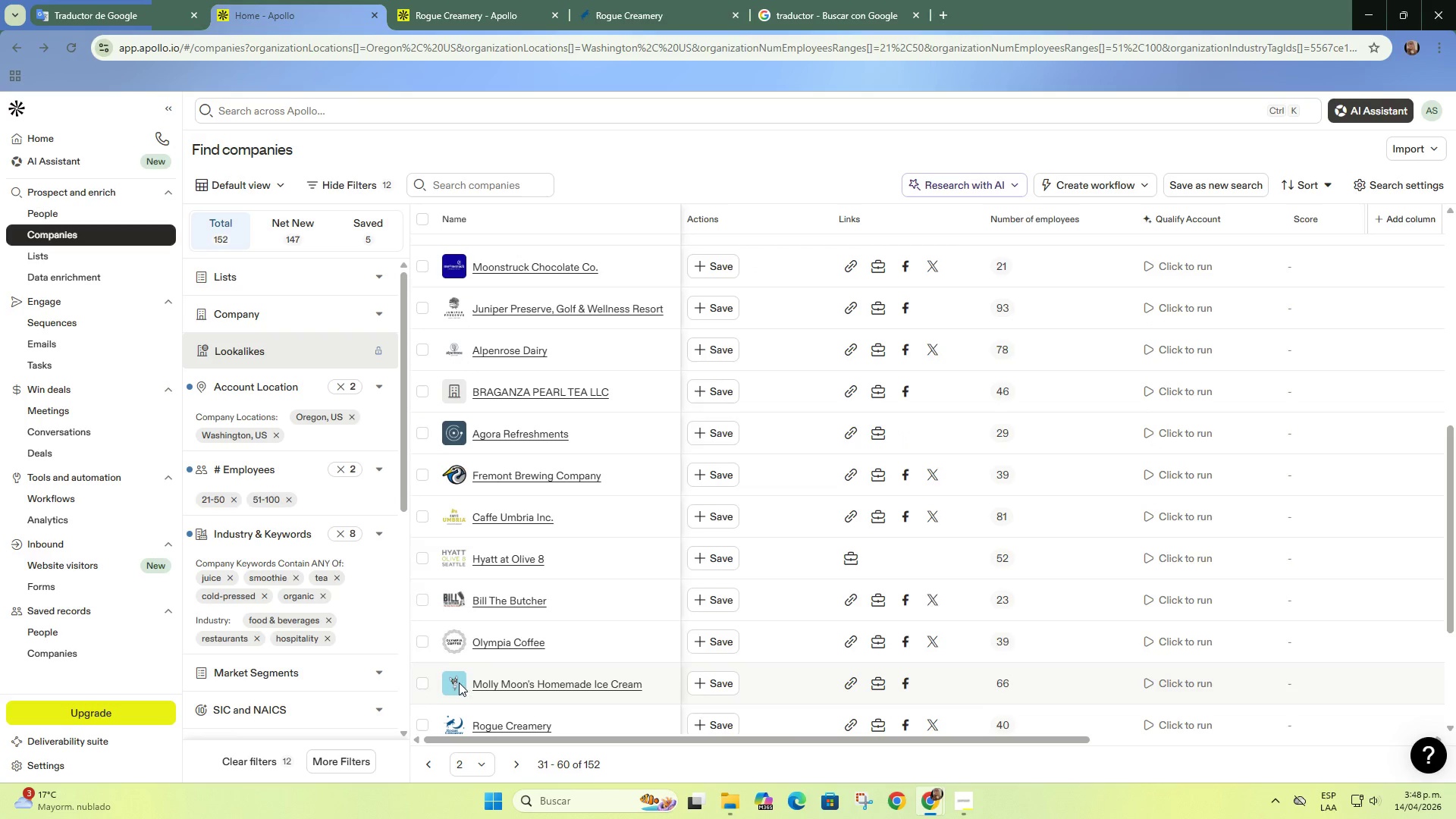 
left_click([426, 761])
 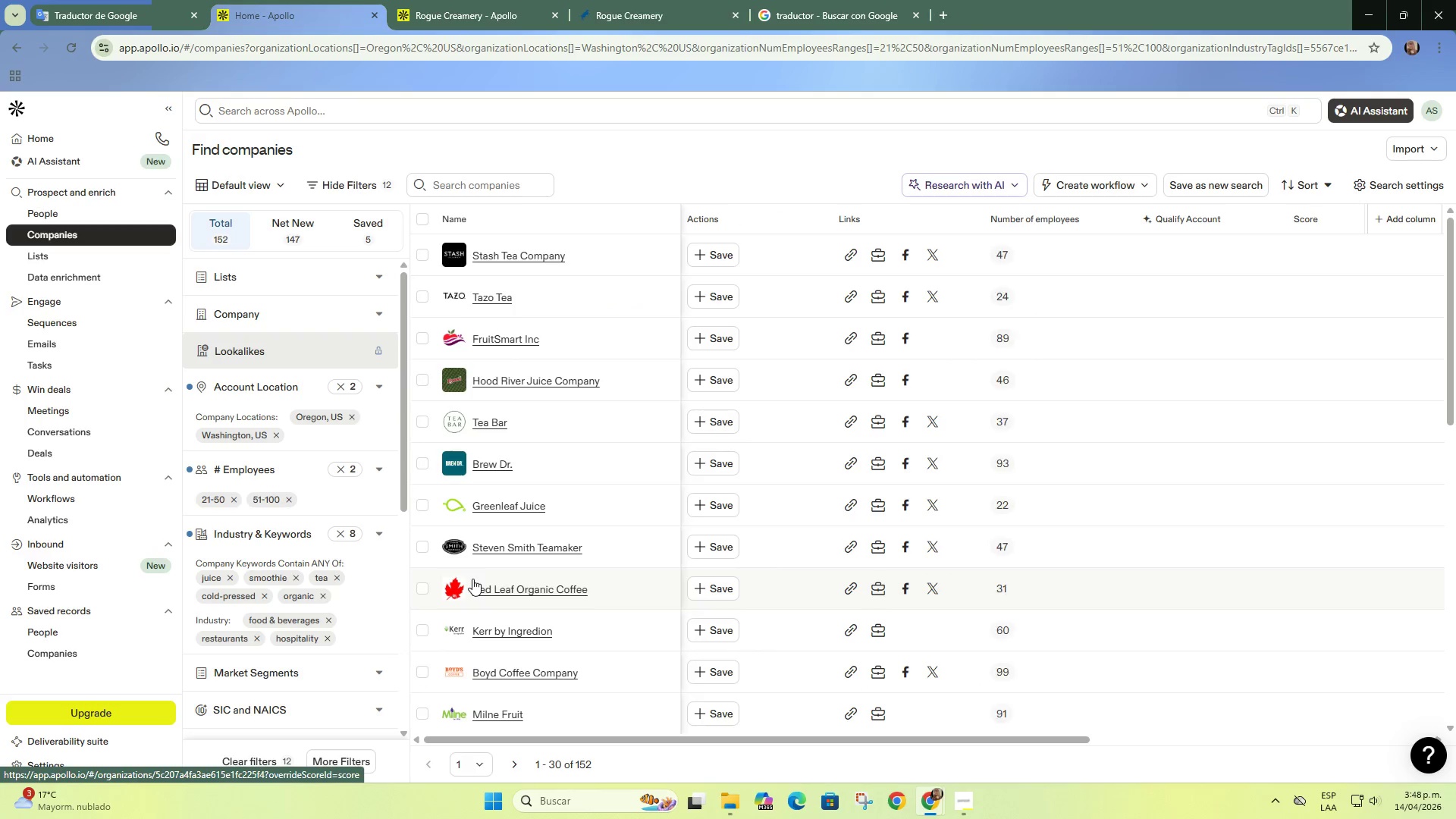 
scroll: coordinate [477, 595], scroll_direction: down, amount: 2.0
 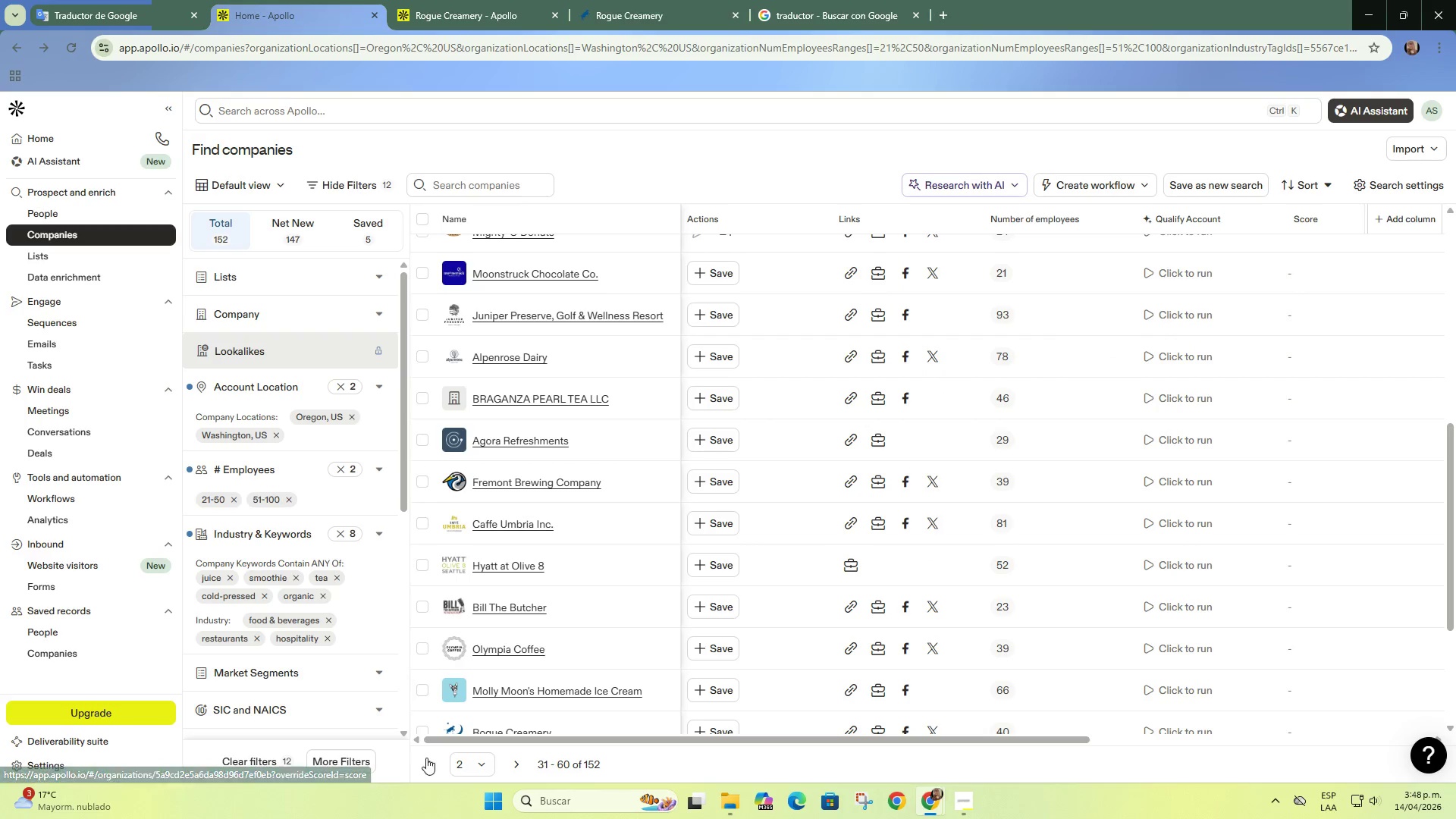 
left_click([518, 765])
 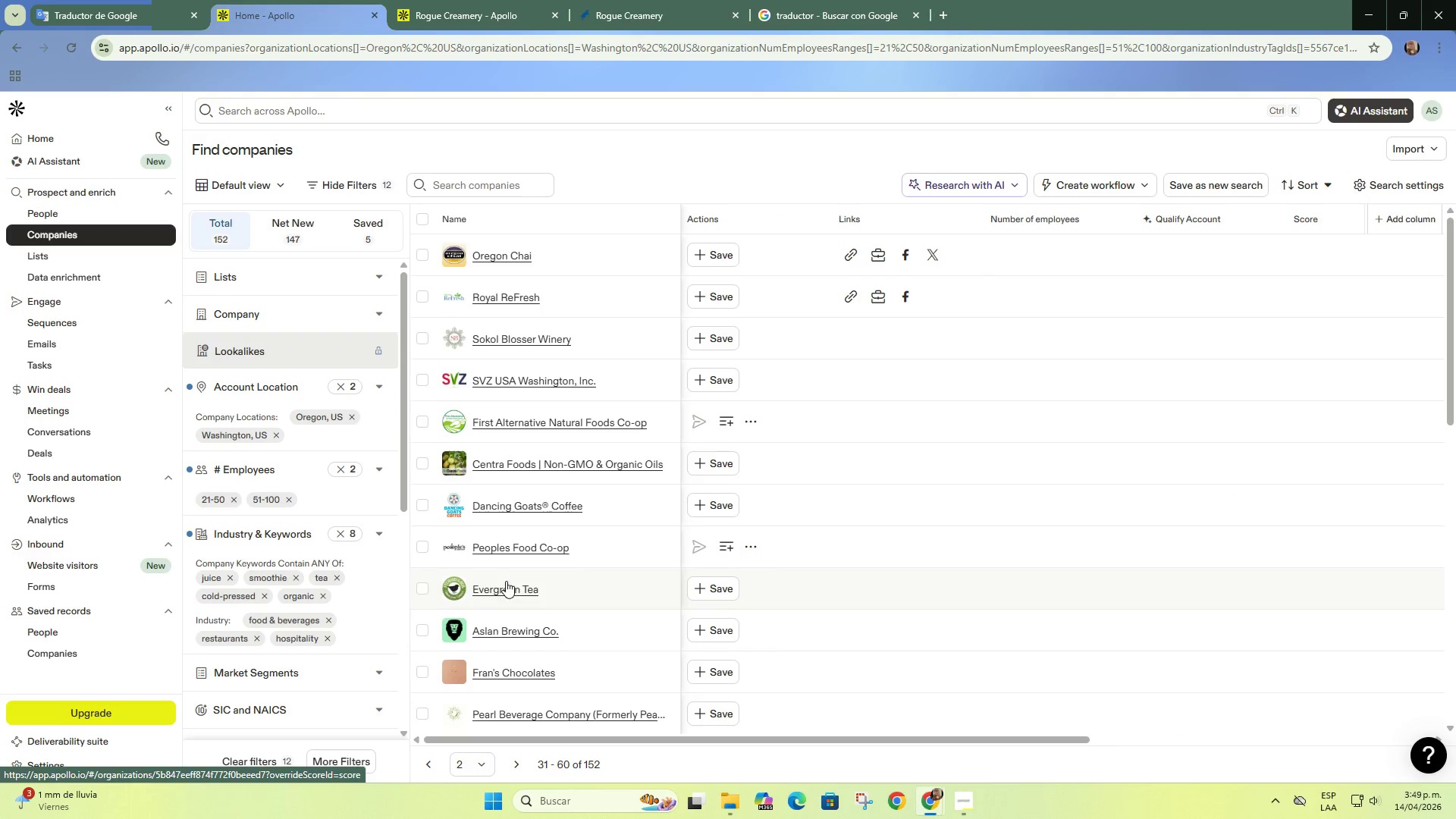 
scroll: coordinate [510, 567], scroll_direction: down, amount: 5.0
 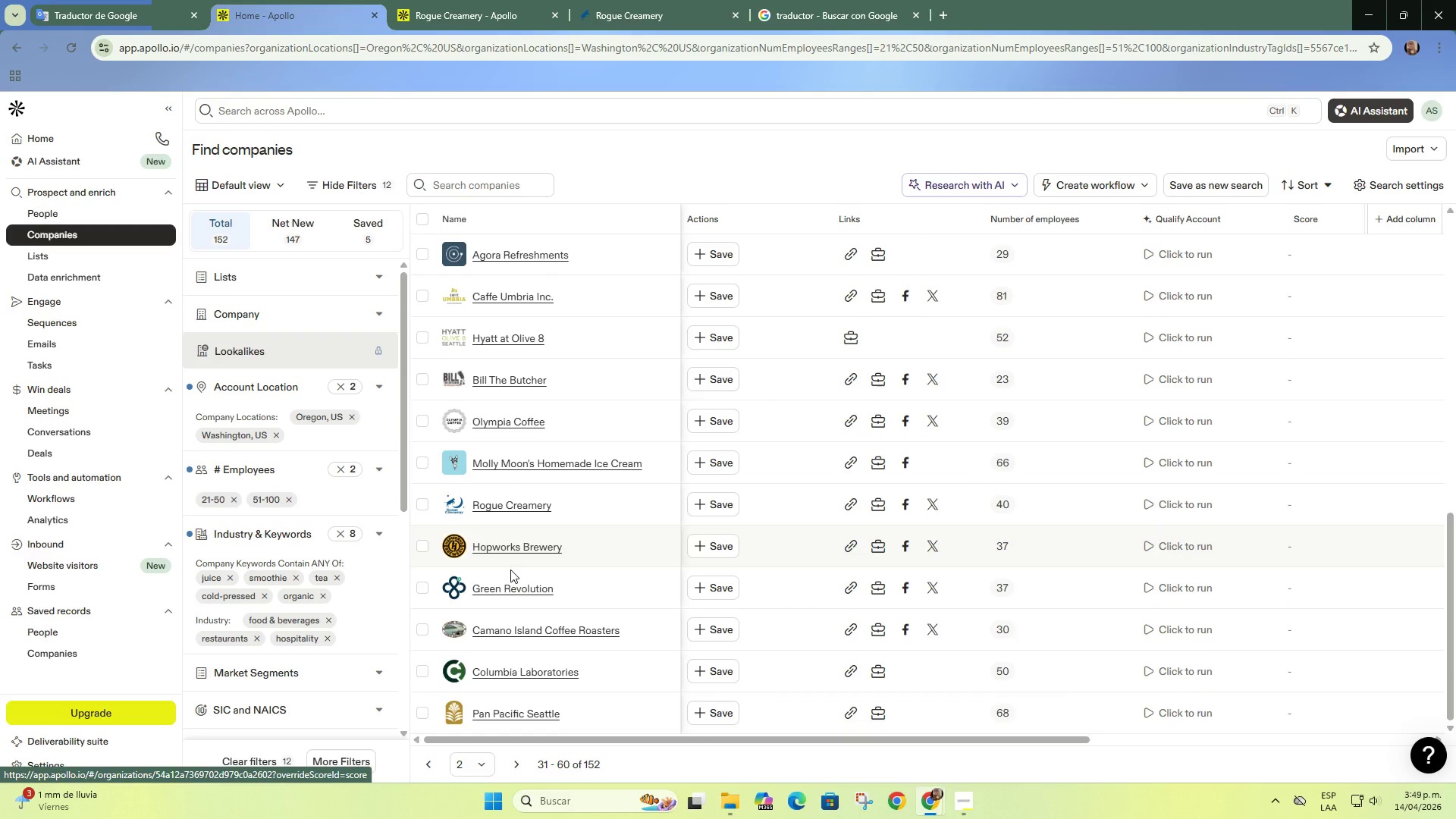 
left_click([431, 761])
 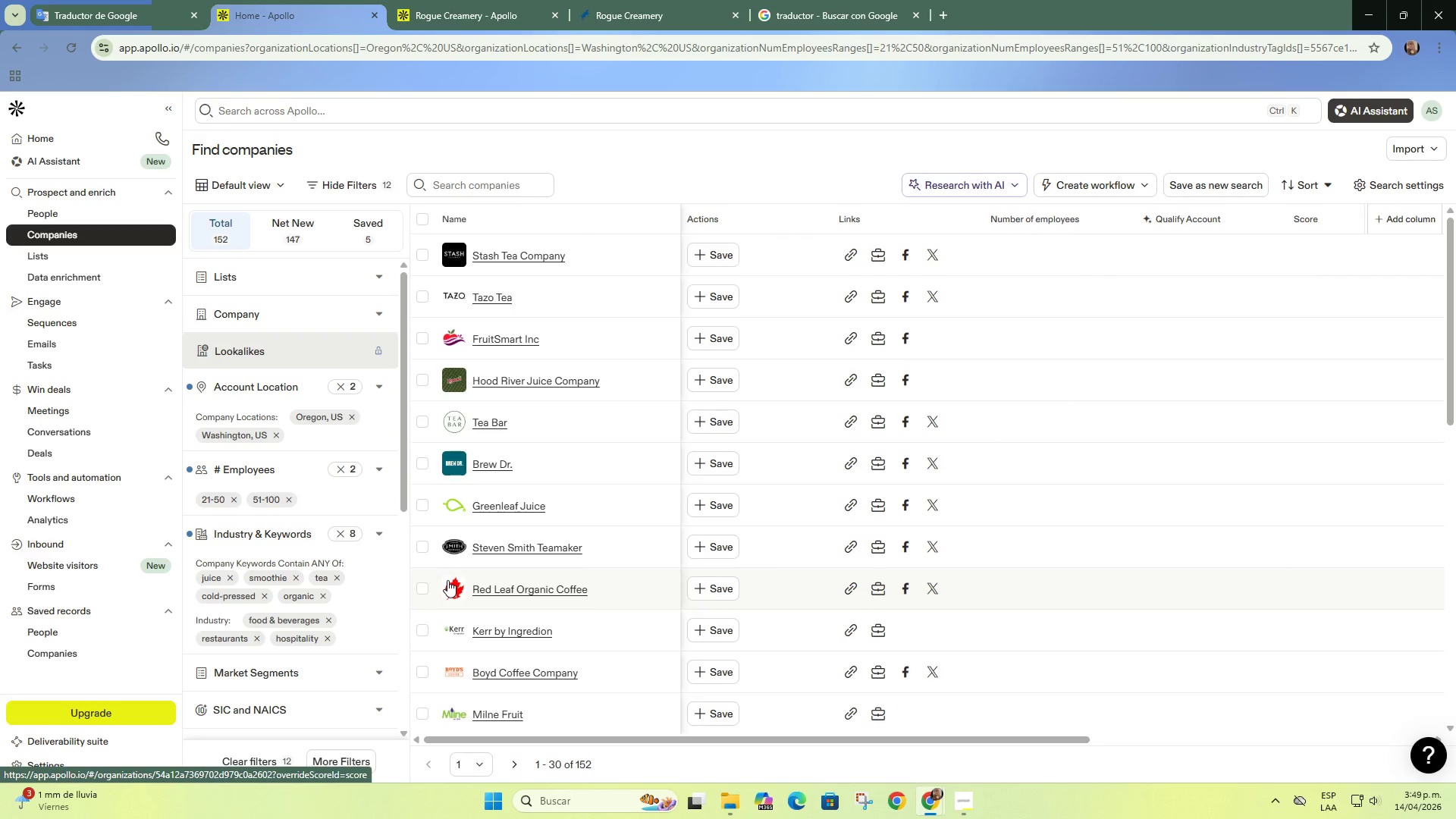 
scroll: coordinate [452, 568], scroll_direction: up, amount: 5.0
 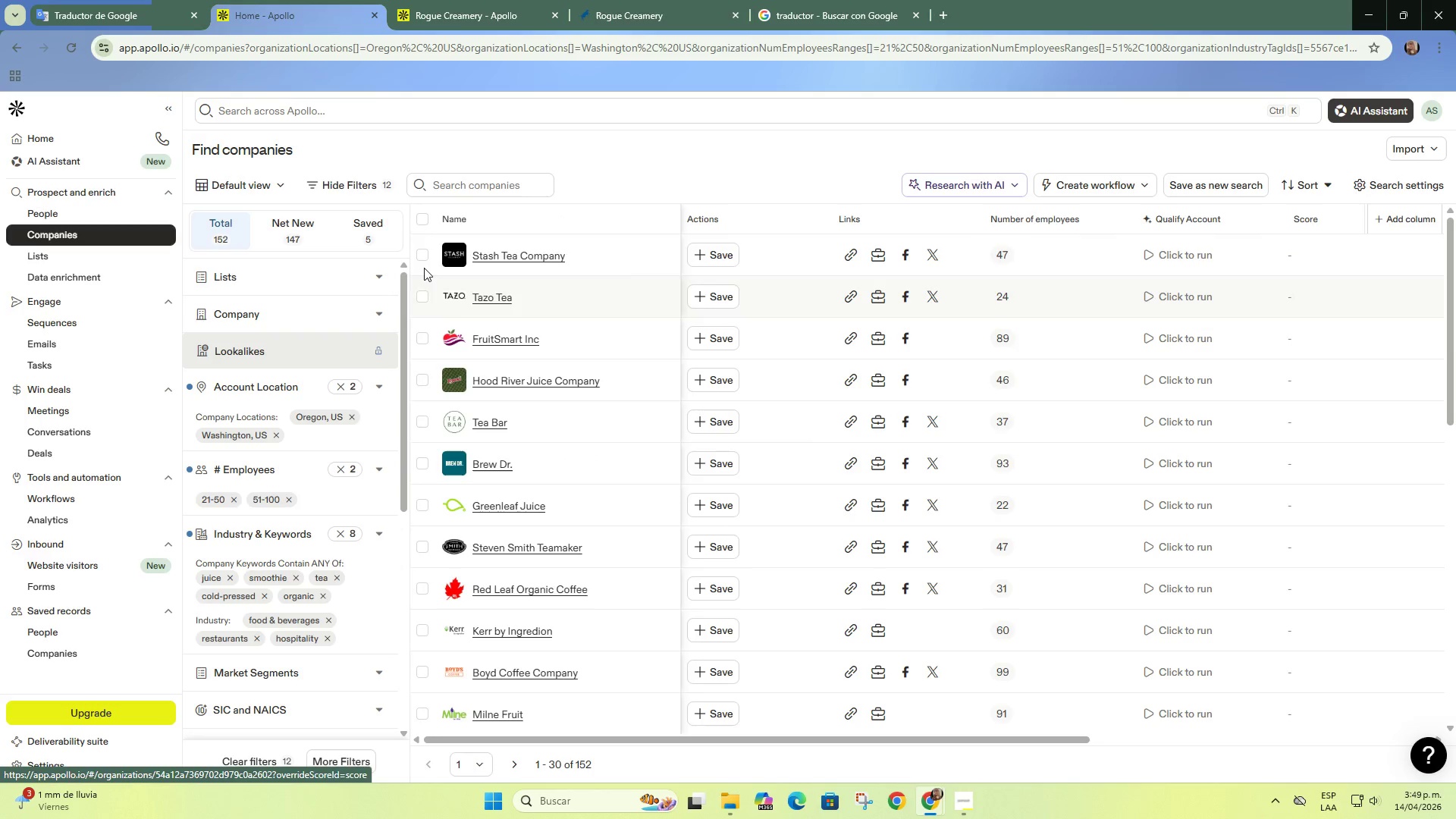 
left_click([424, 253])
 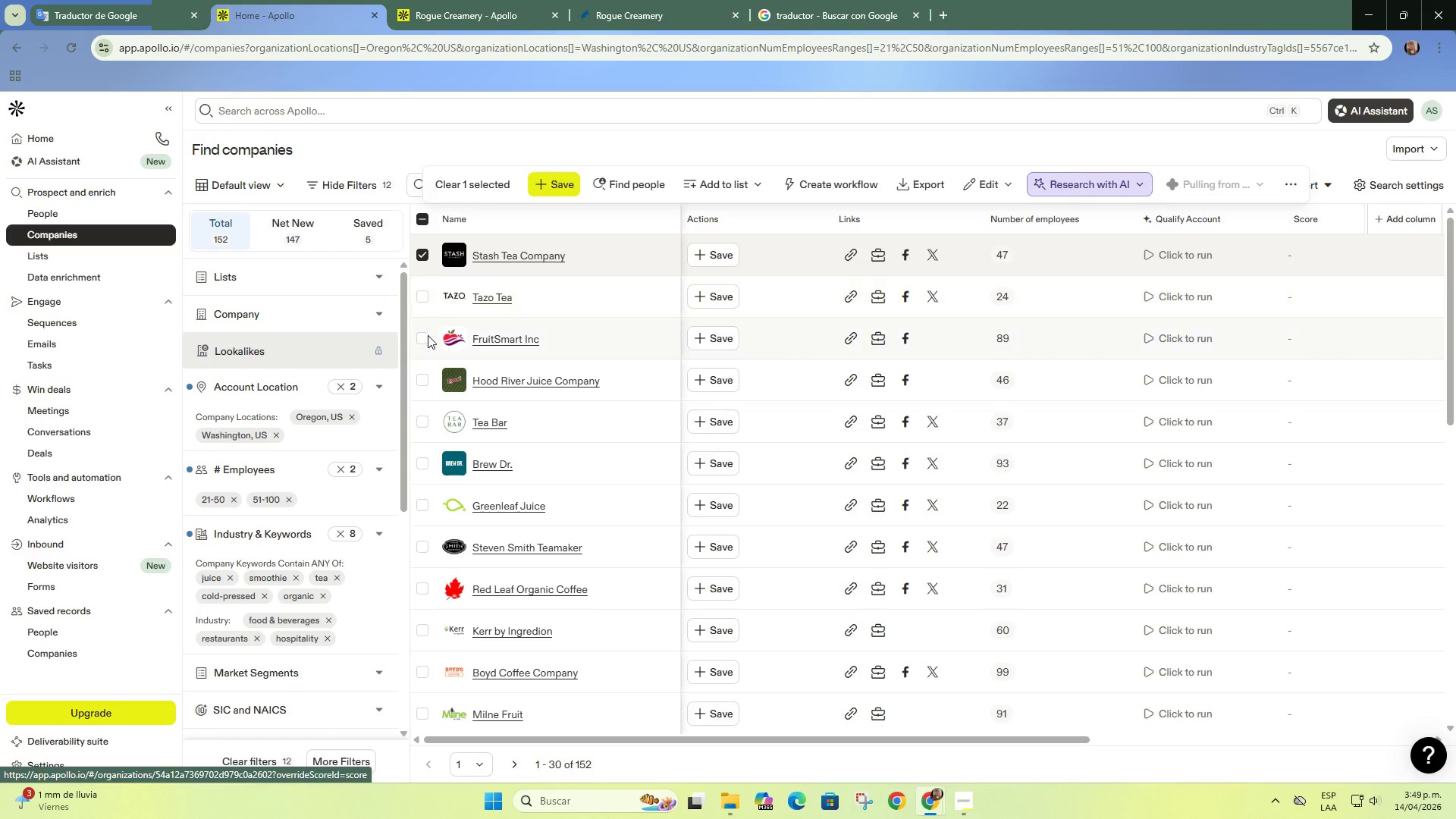 
left_click([425, 337])
 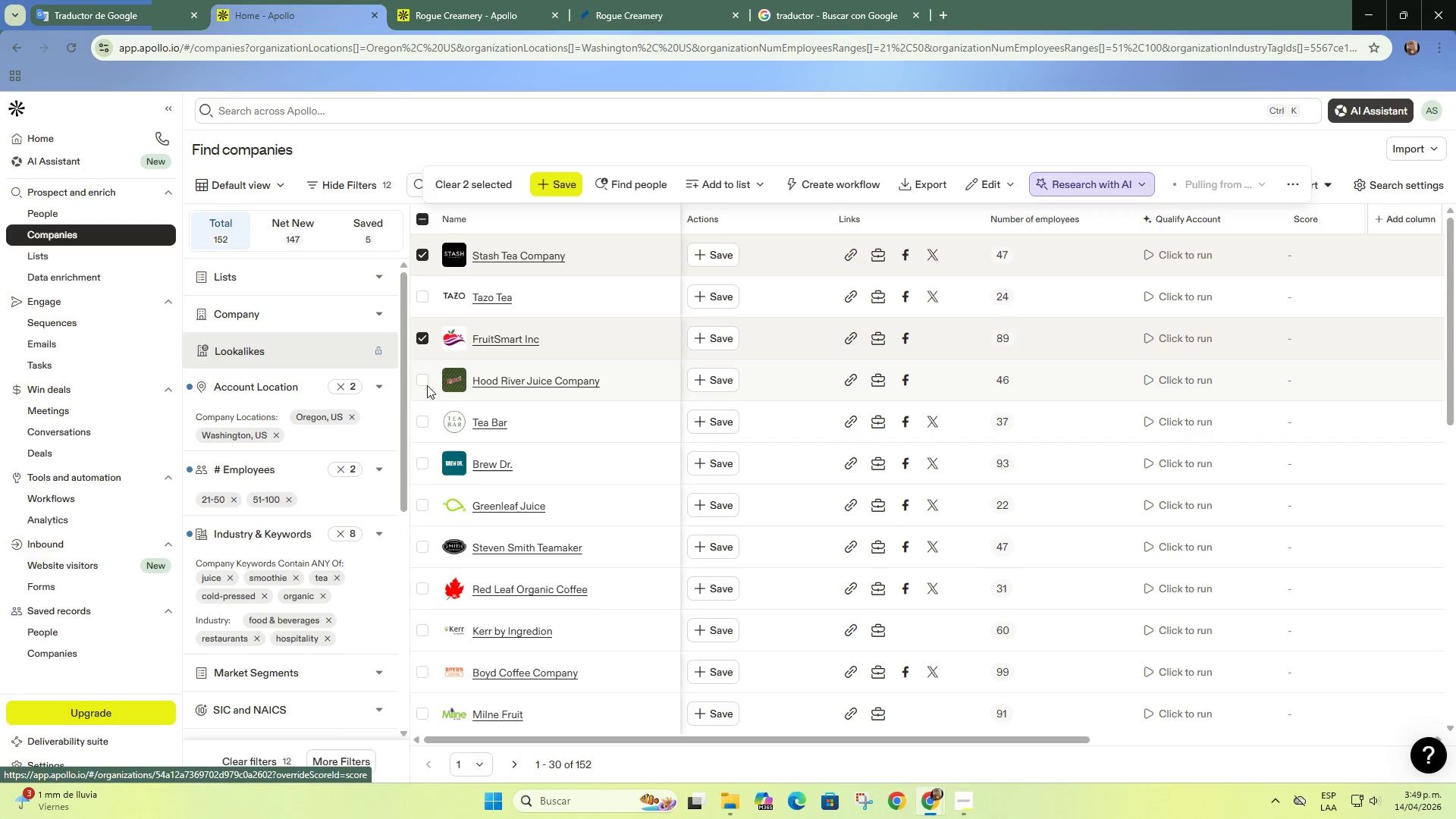 
left_click([426, 382])
 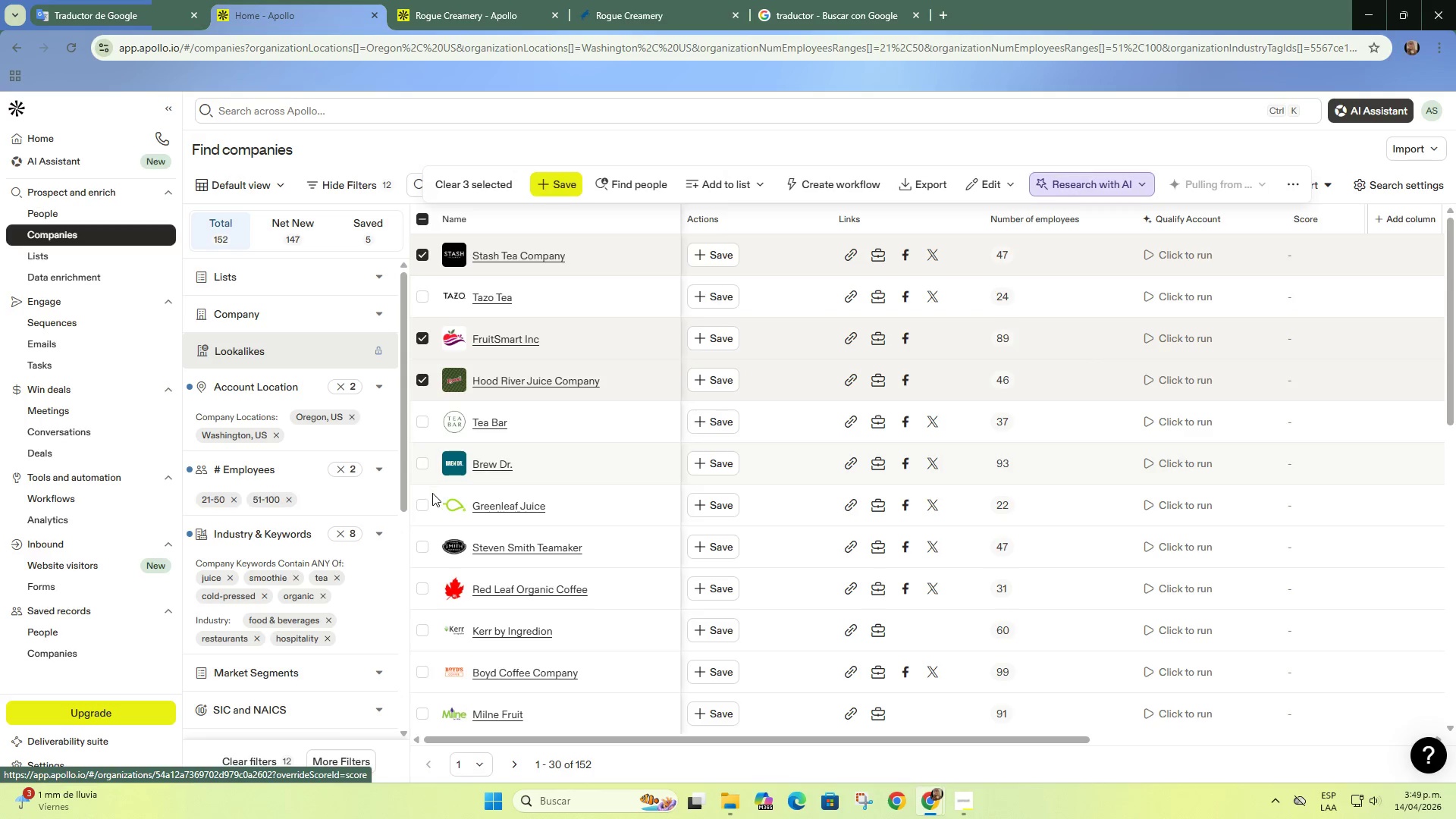 
left_click([426, 508])
 